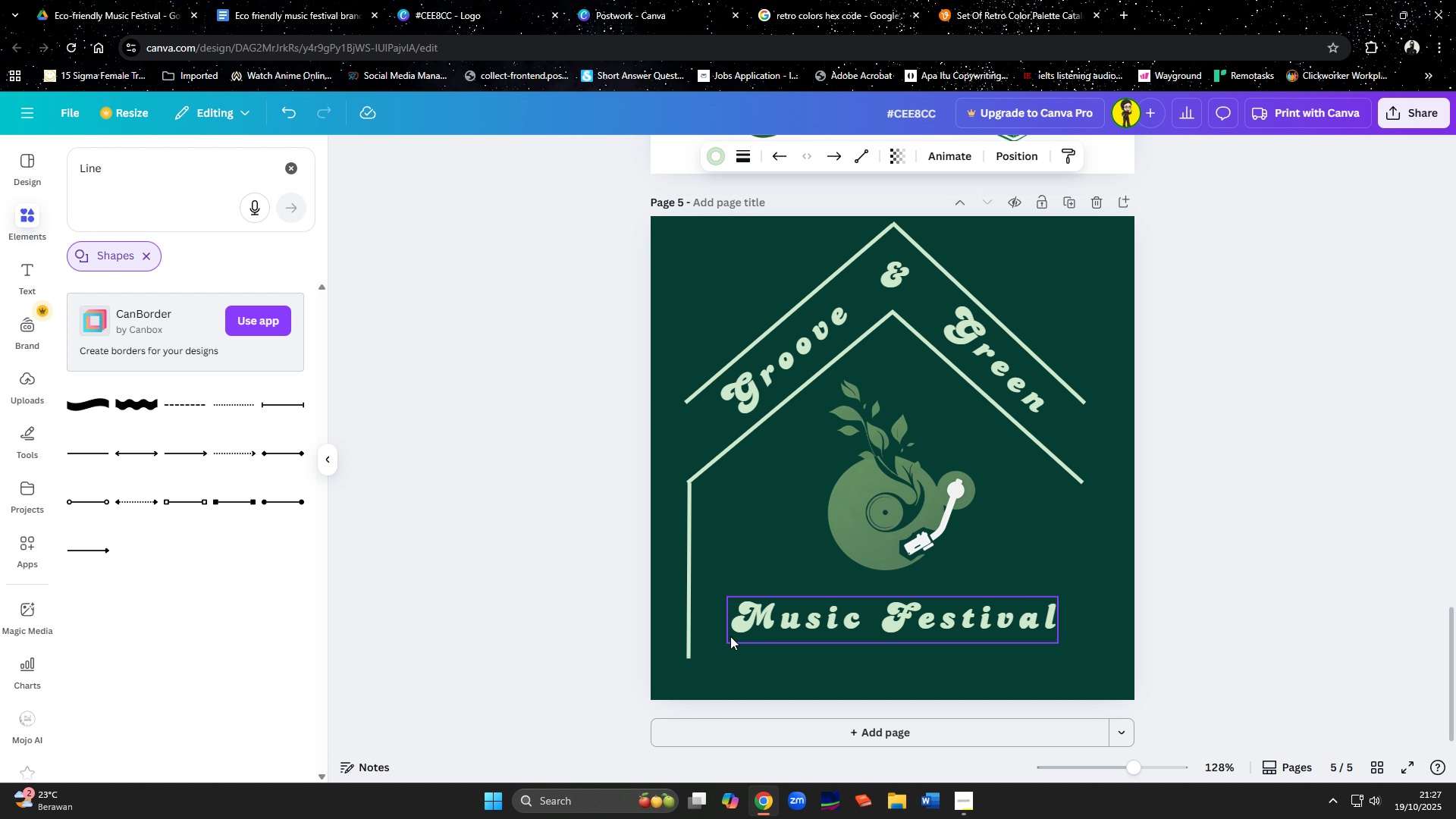 
key(ArrowLeft)
 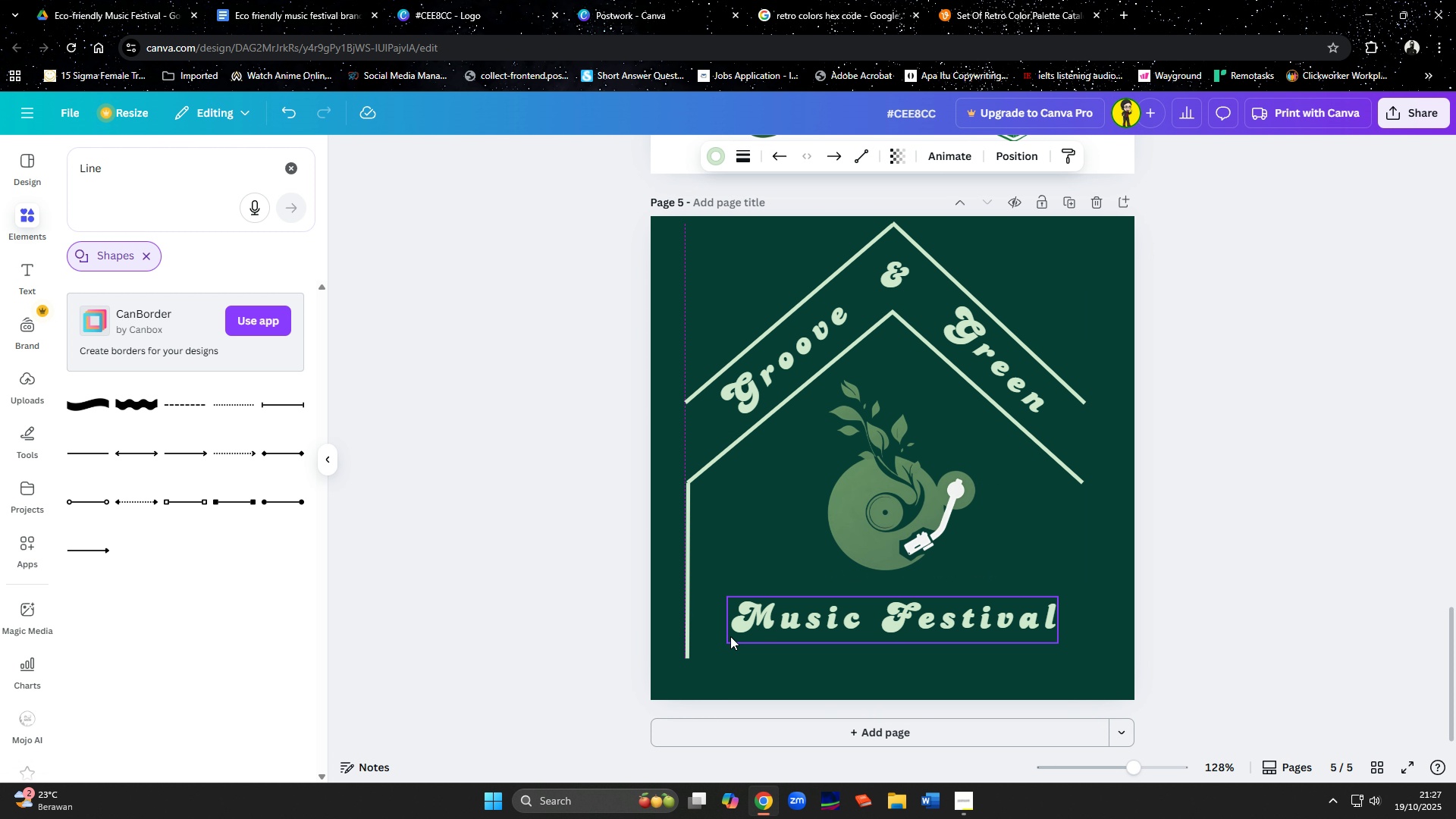 
key(ArrowUp)
 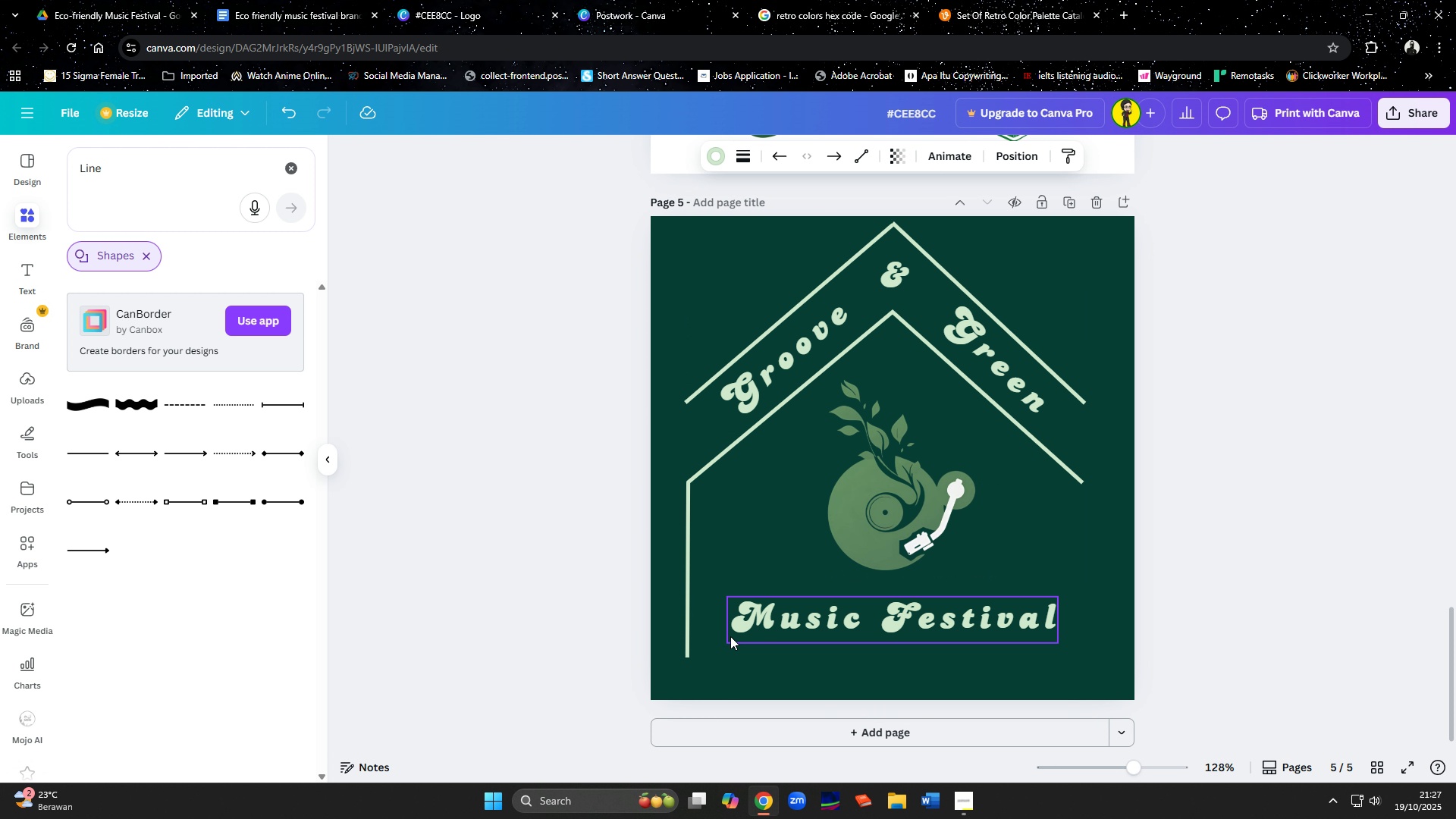 
key(ArrowUp)
 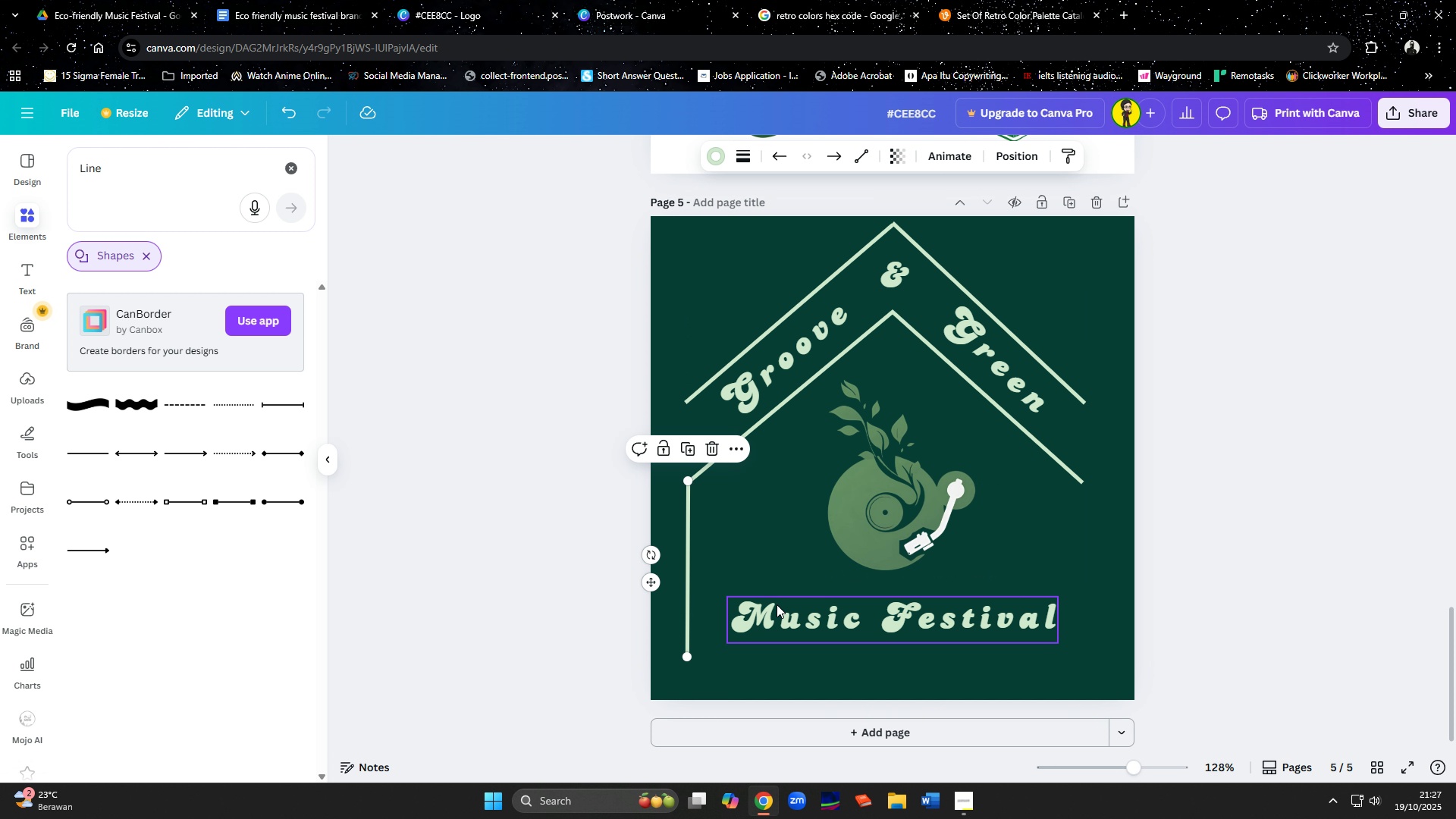 
left_click([698, 453])
 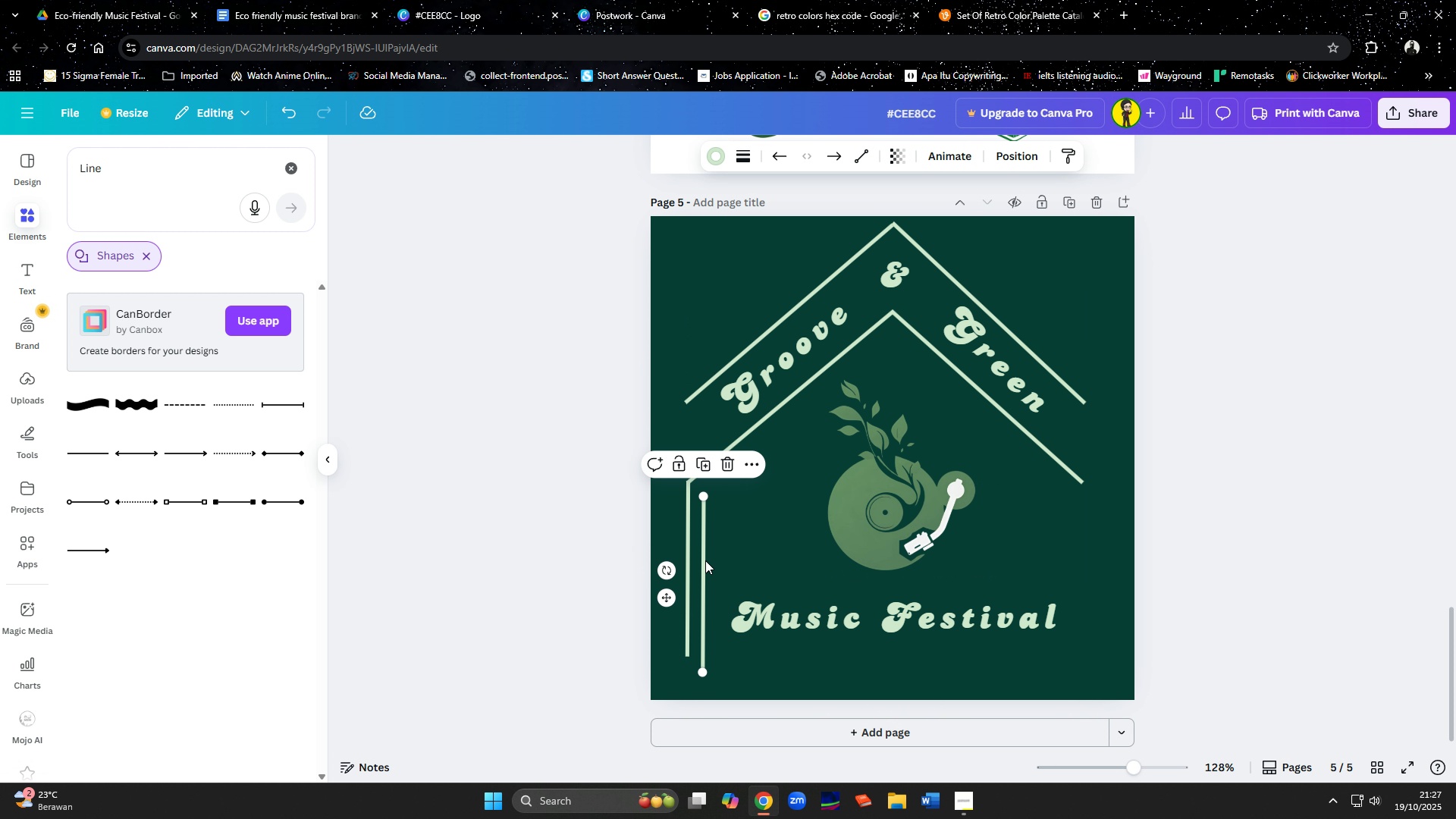 
left_click_drag(start_coordinate=[705, 560], to_coordinate=[1085, 548])
 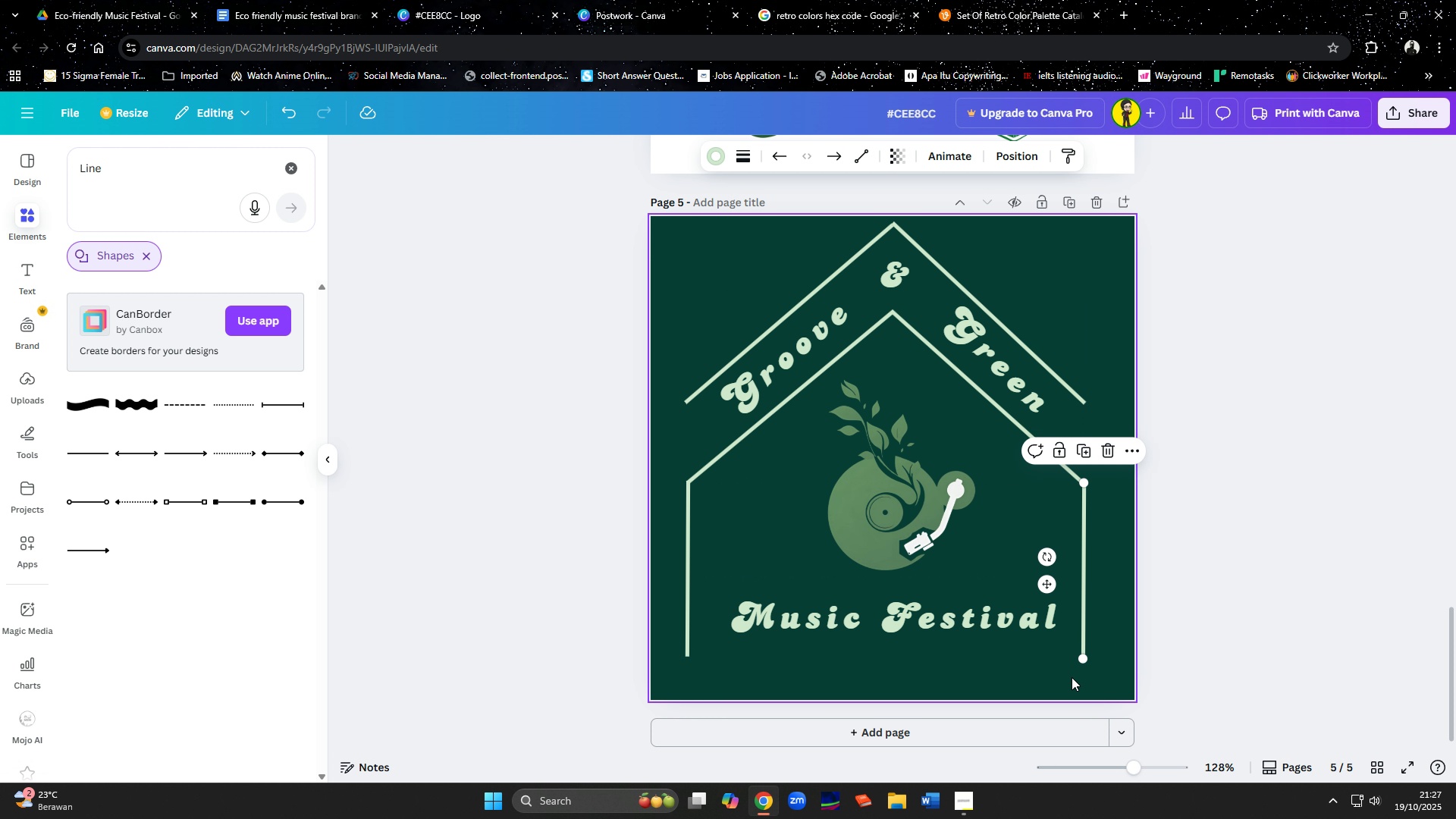 
key(ArrowUp)
 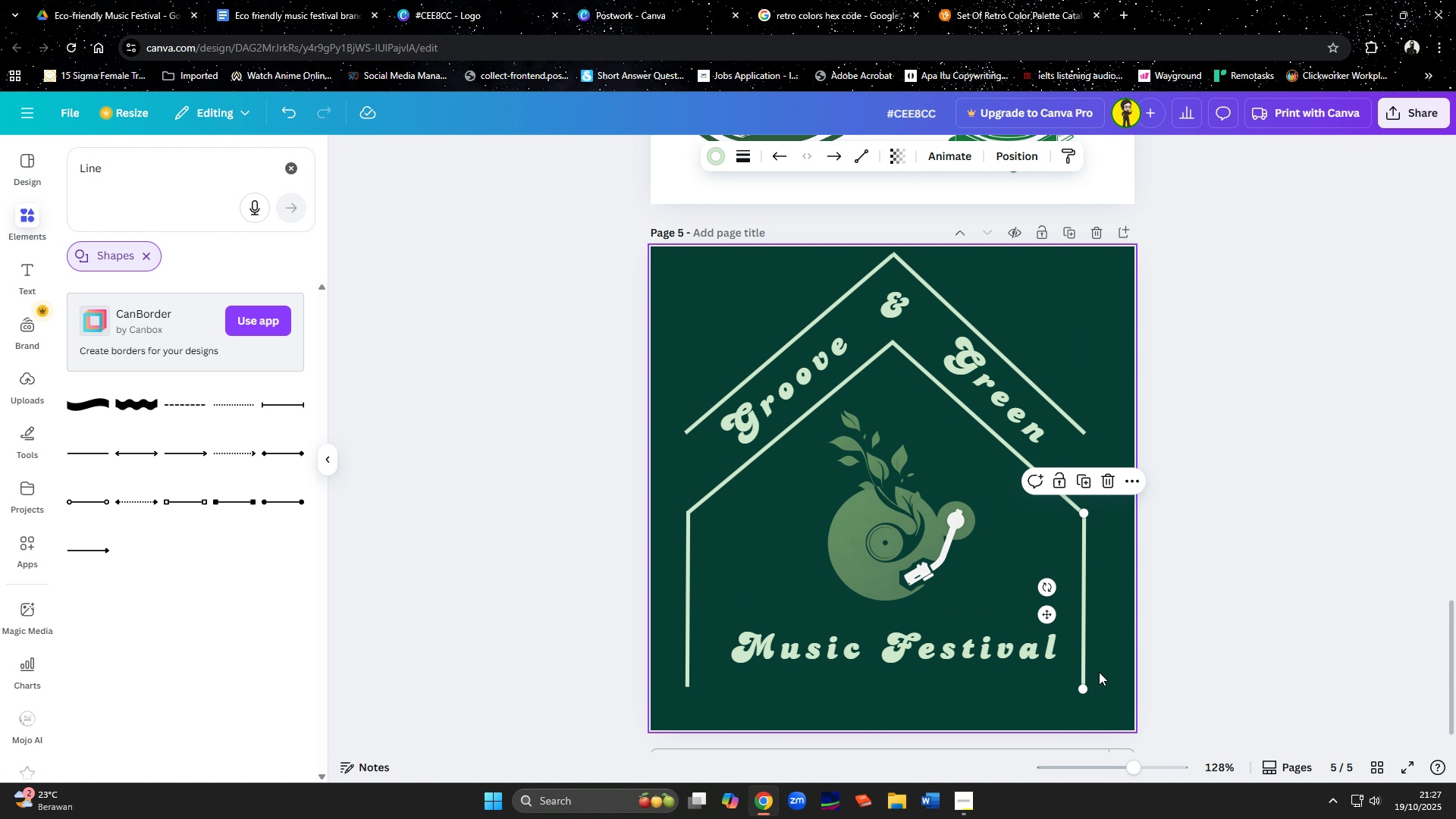 
left_click([1099, 672])
 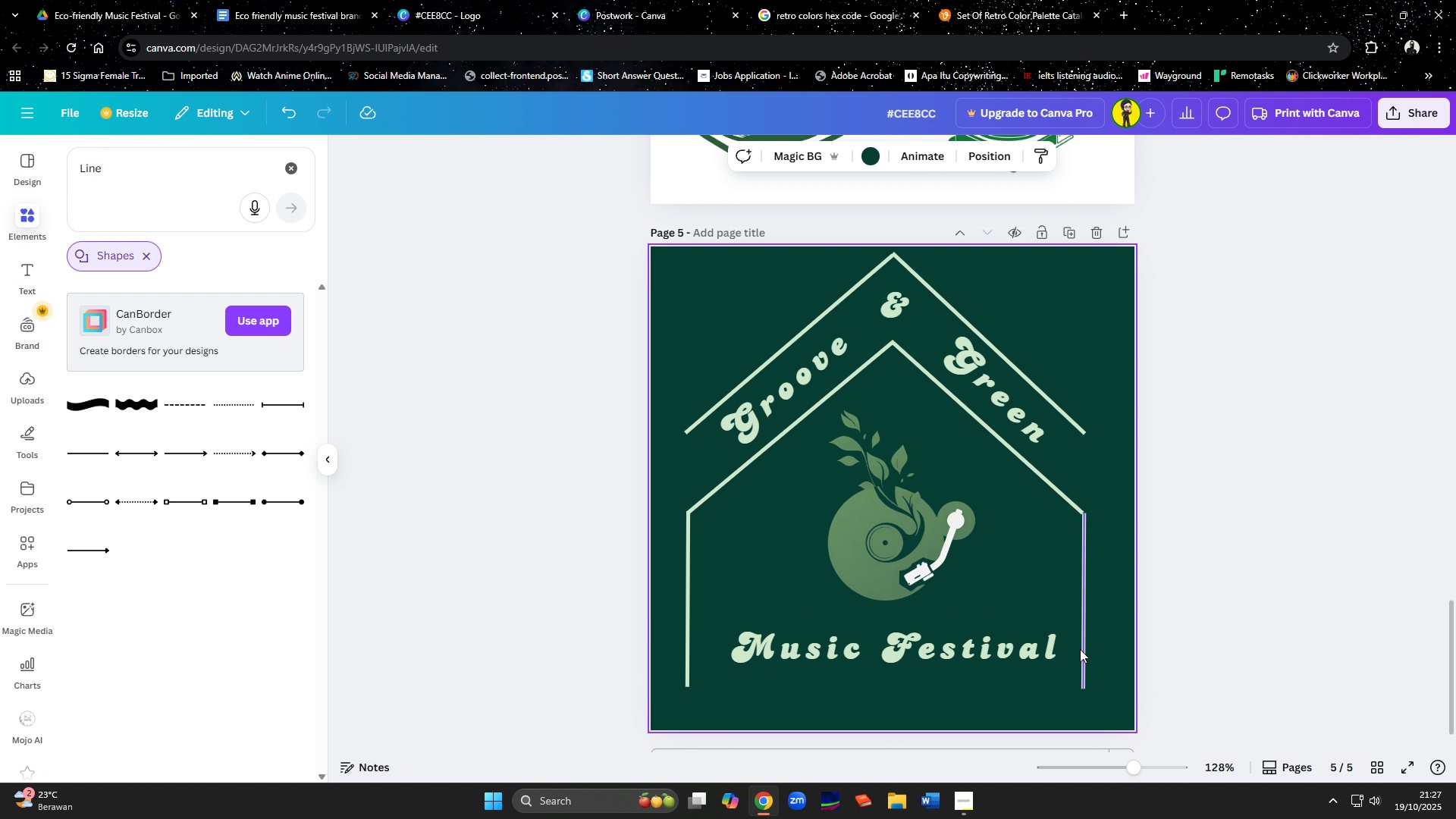 
left_click([1083, 648])
 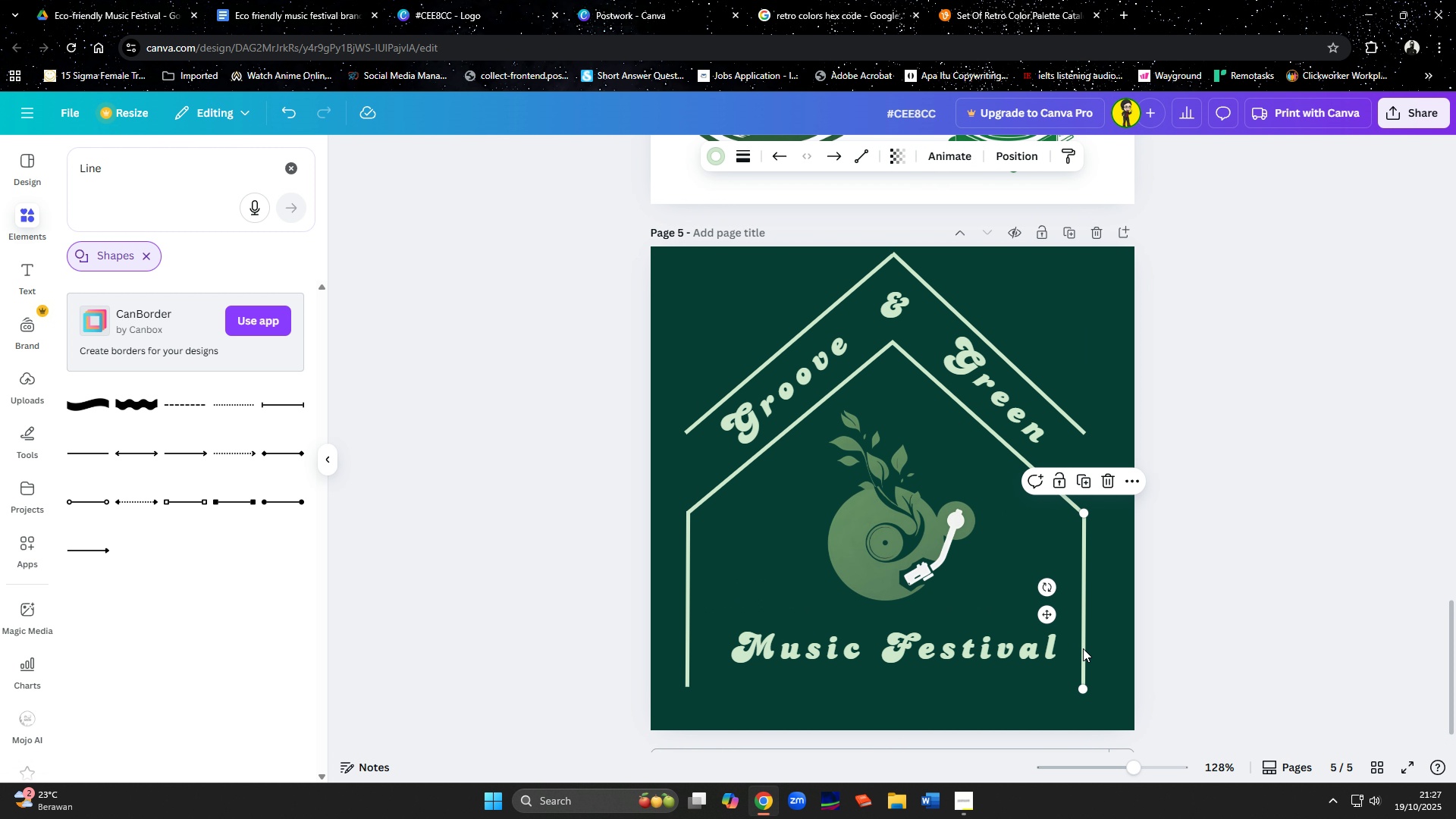 
key(ArrowLeft)
 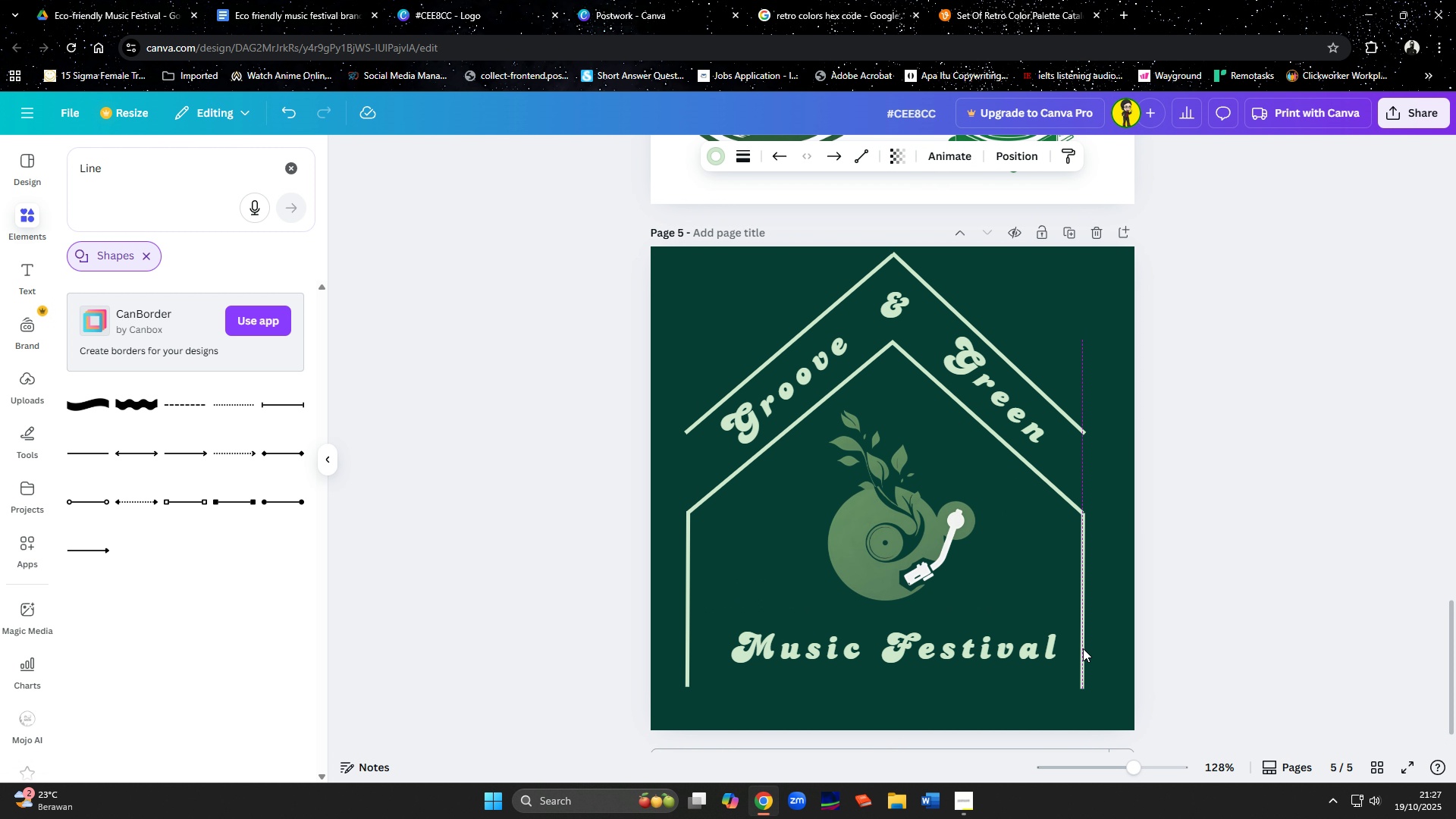 
key(ArrowUp)
 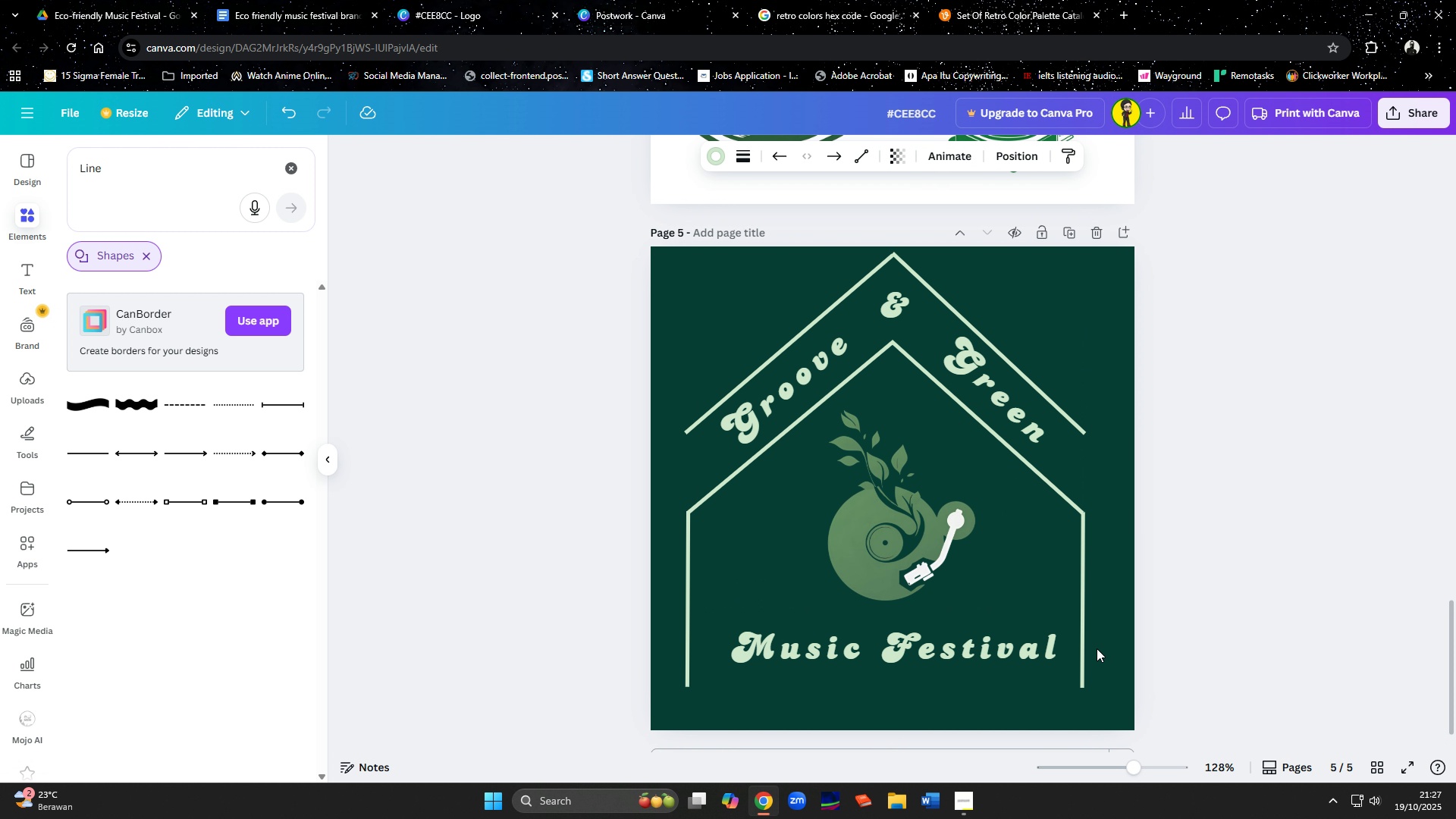 
key(ArrowUp)
 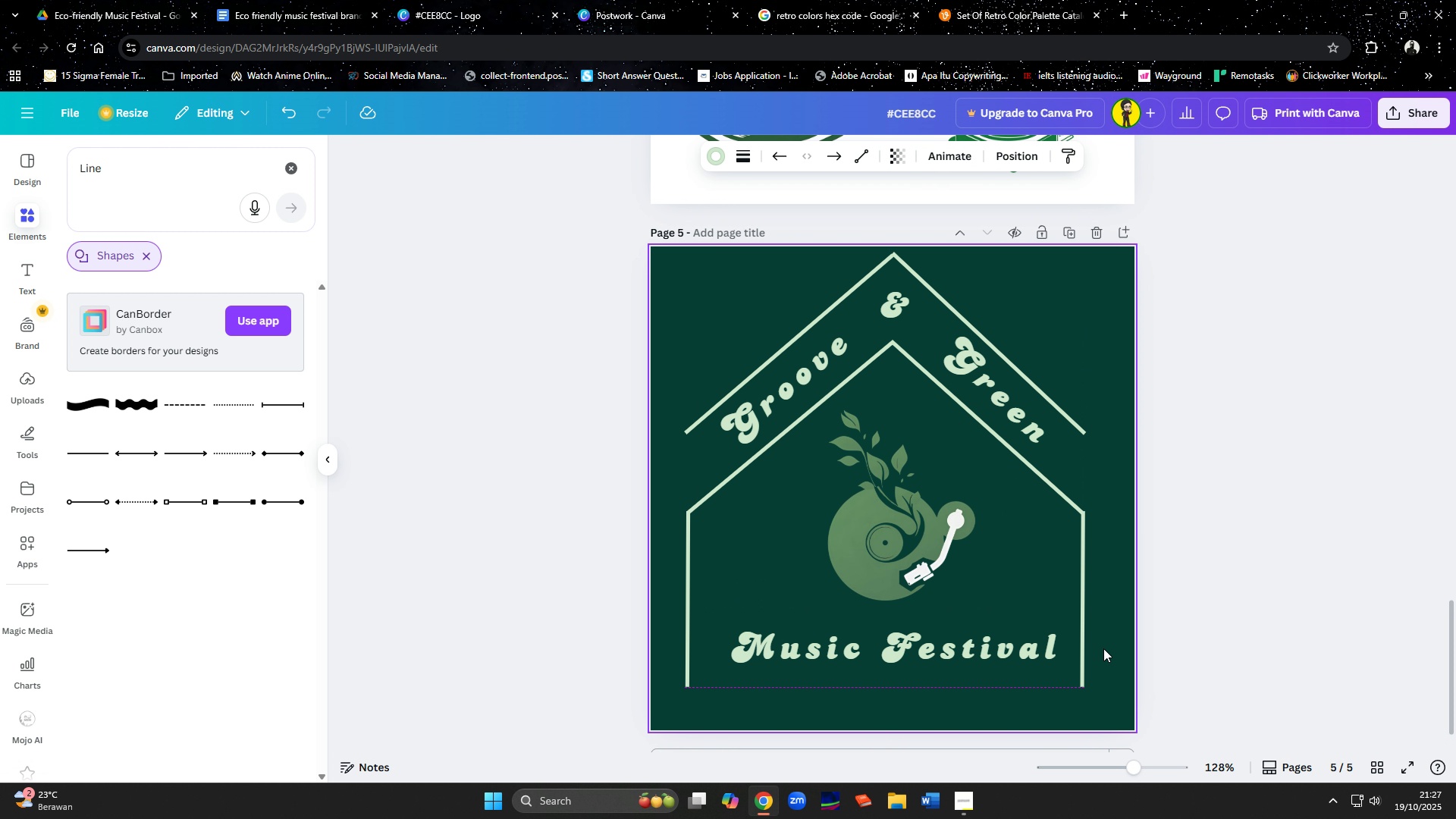 
left_click([1103, 648])
 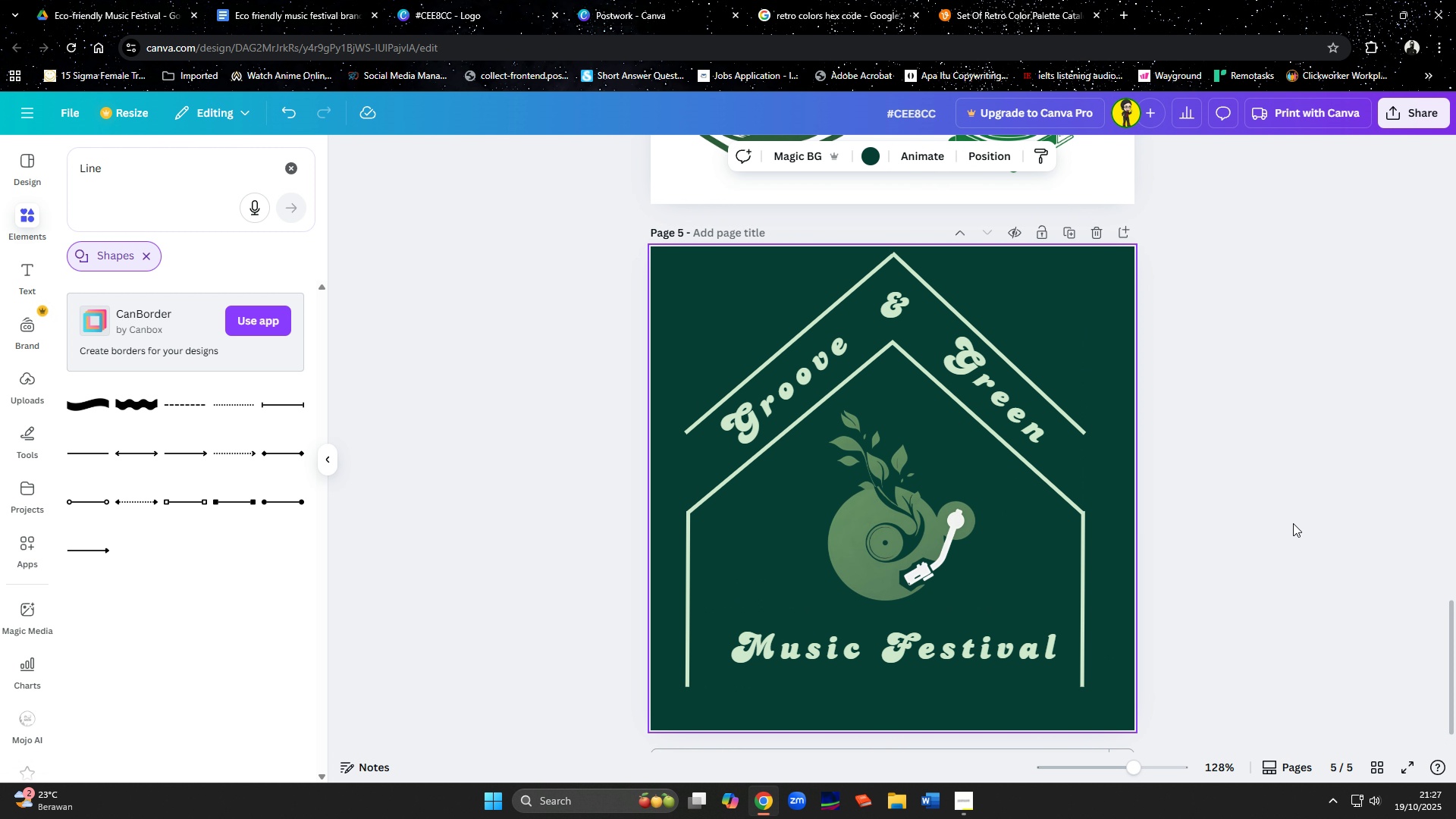 
scroll: coordinate [1293, 510], scroll_direction: down, amount: 5.0
 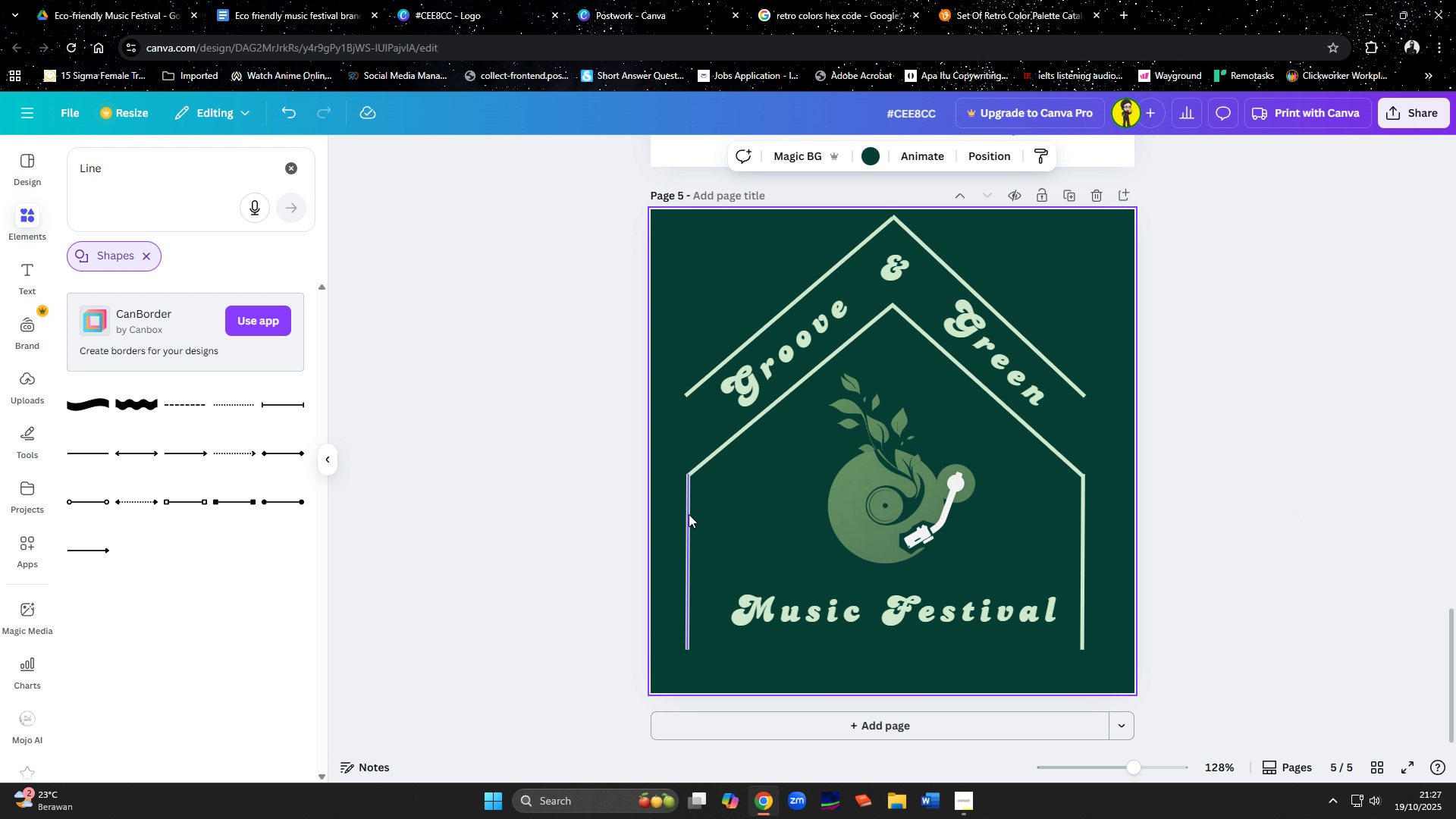 
left_click([689, 514])
 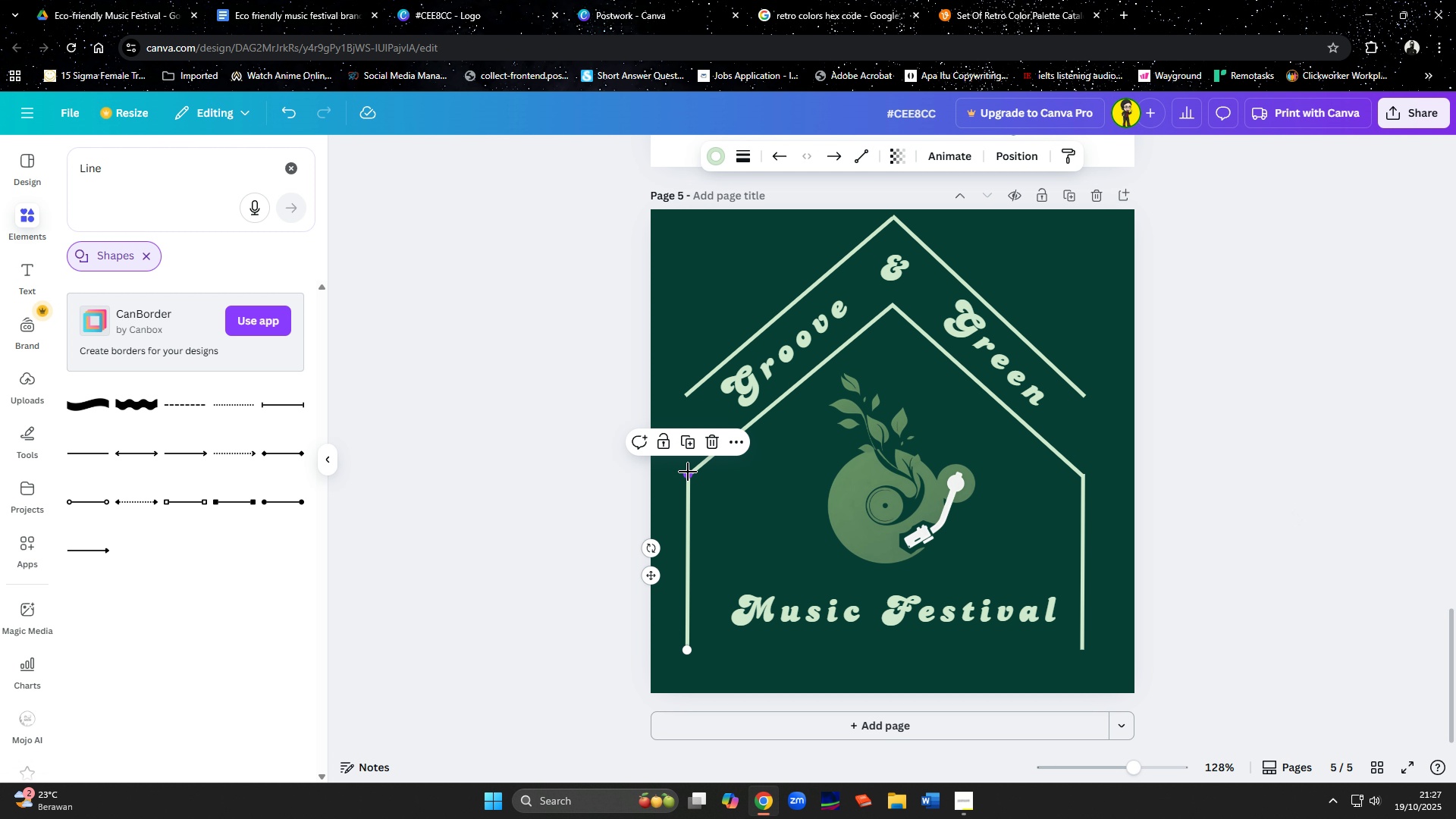 
left_click_drag(start_coordinate=[688, 472], to_coordinate=[686, 393])
 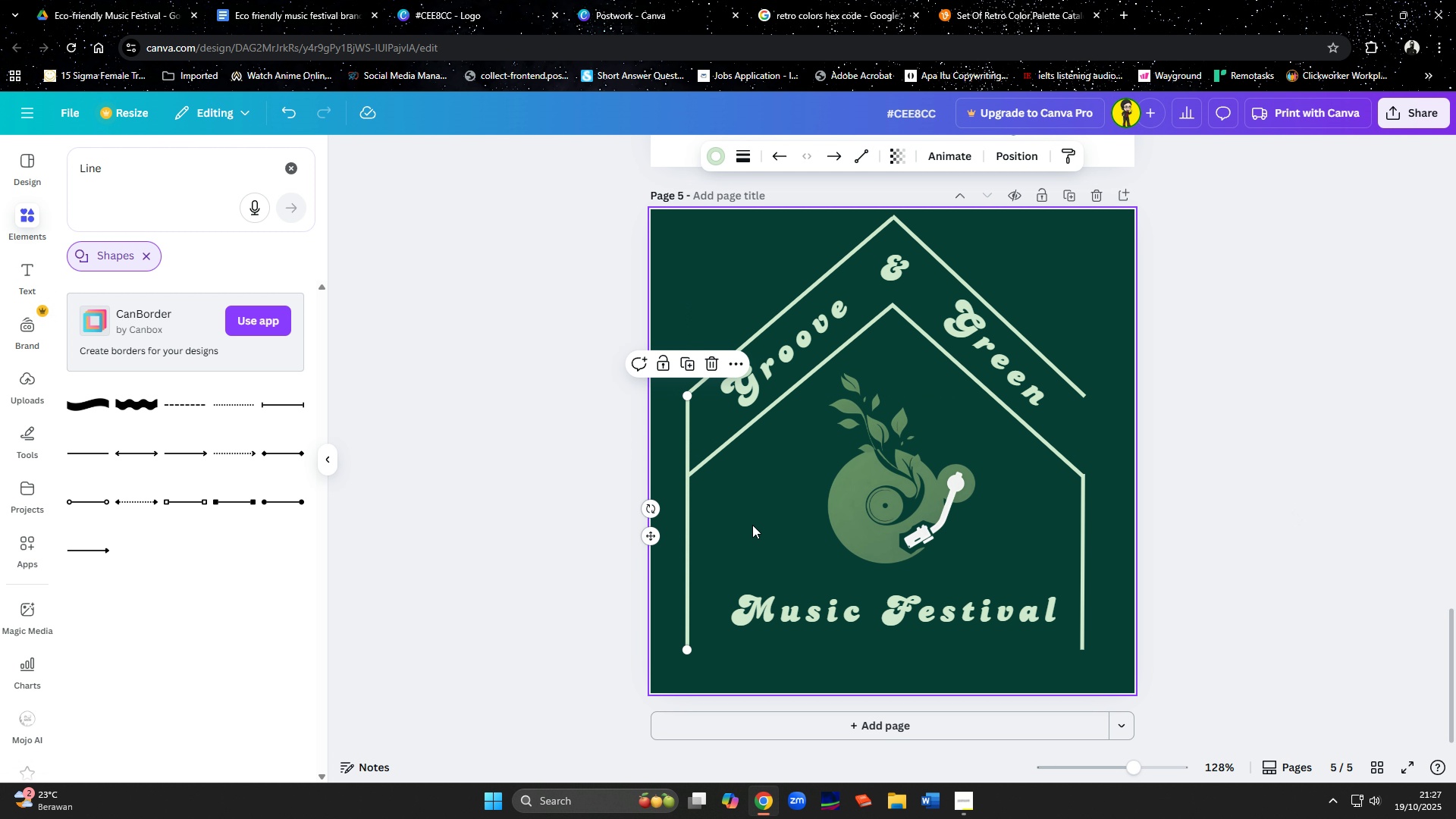 
left_click([752, 525])
 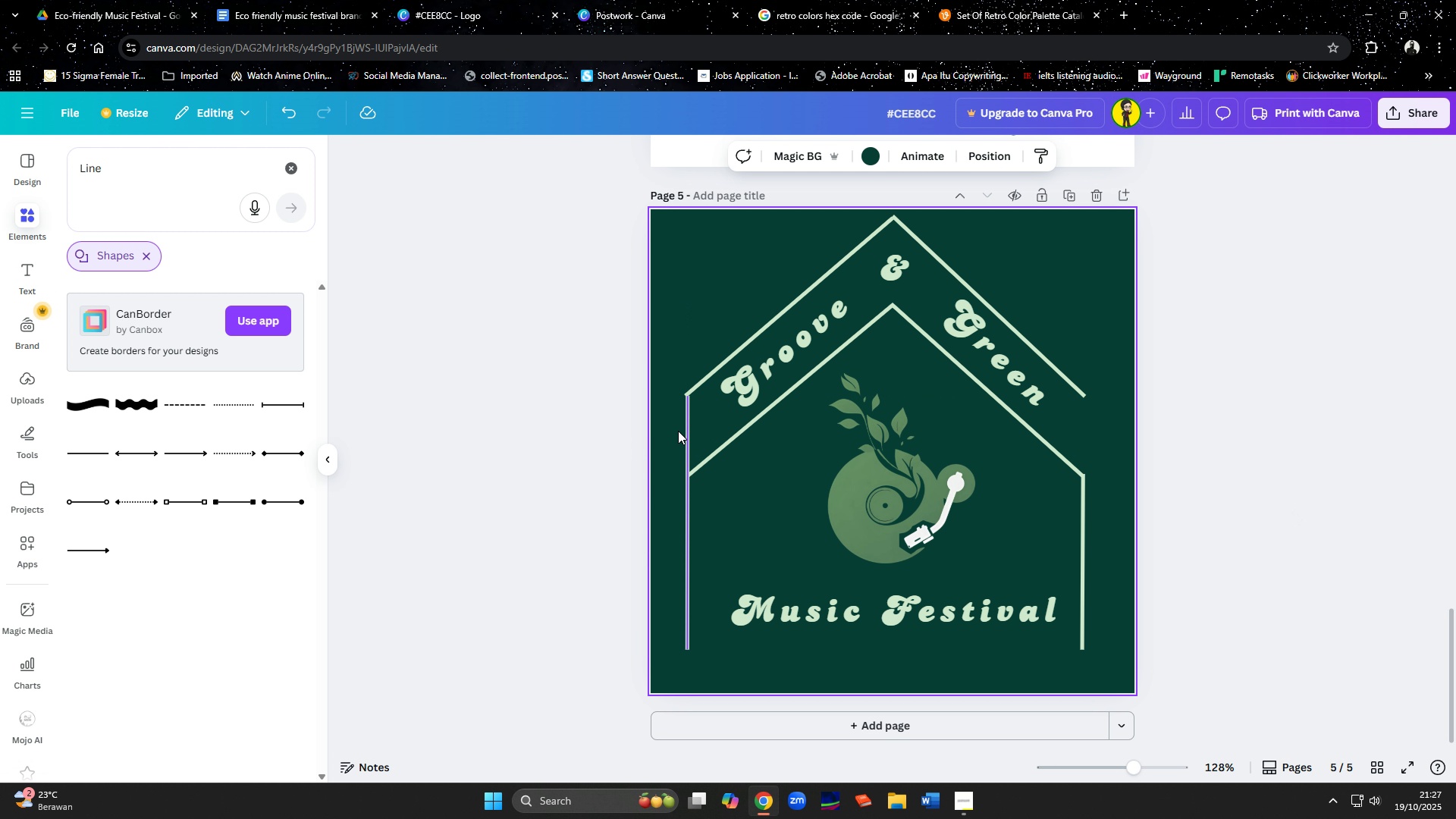 
left_click([684, 429])
 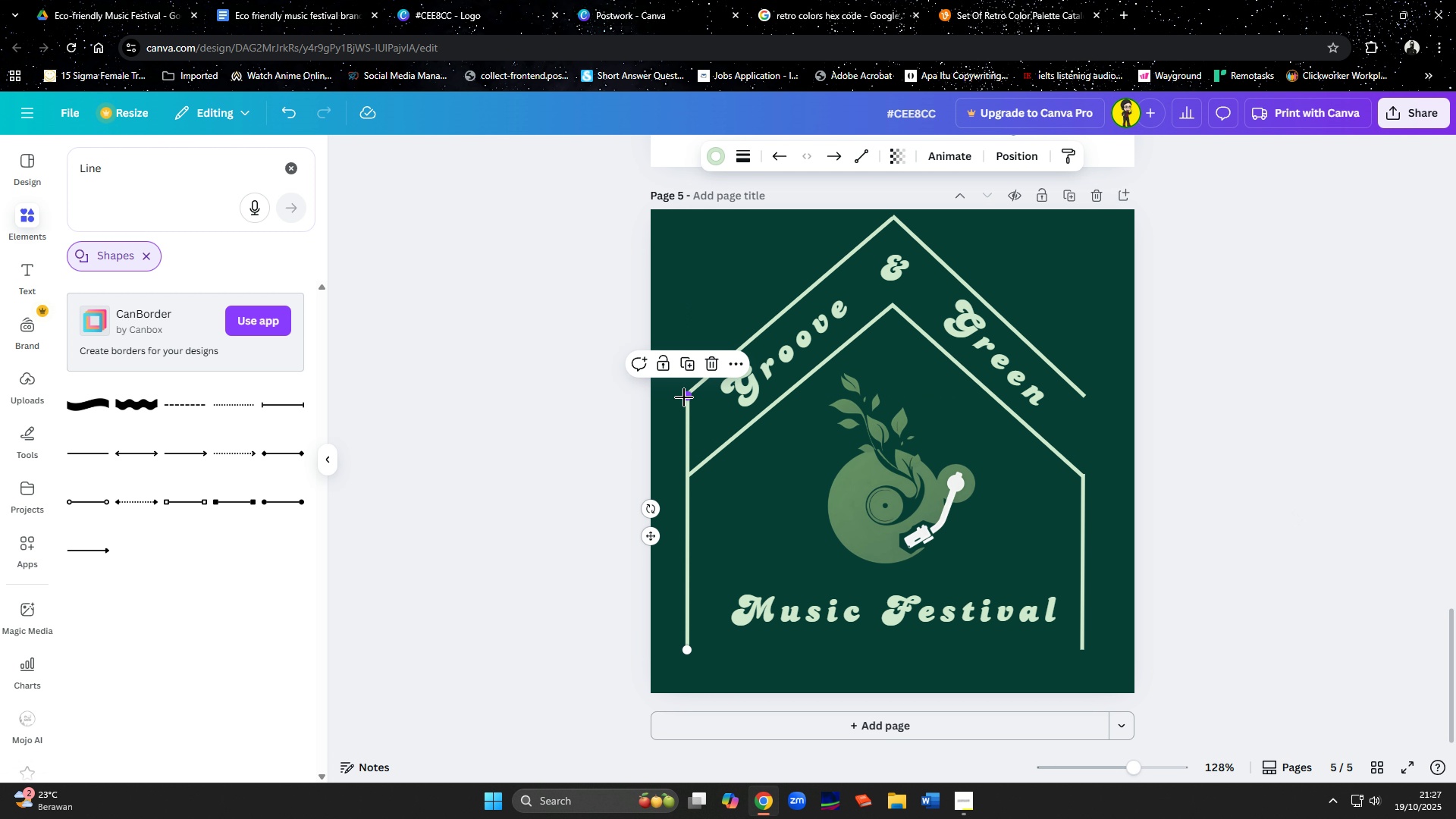 
left_click_drag(start_coordinate=[684, 397], to_coordinate=[686, 394])
 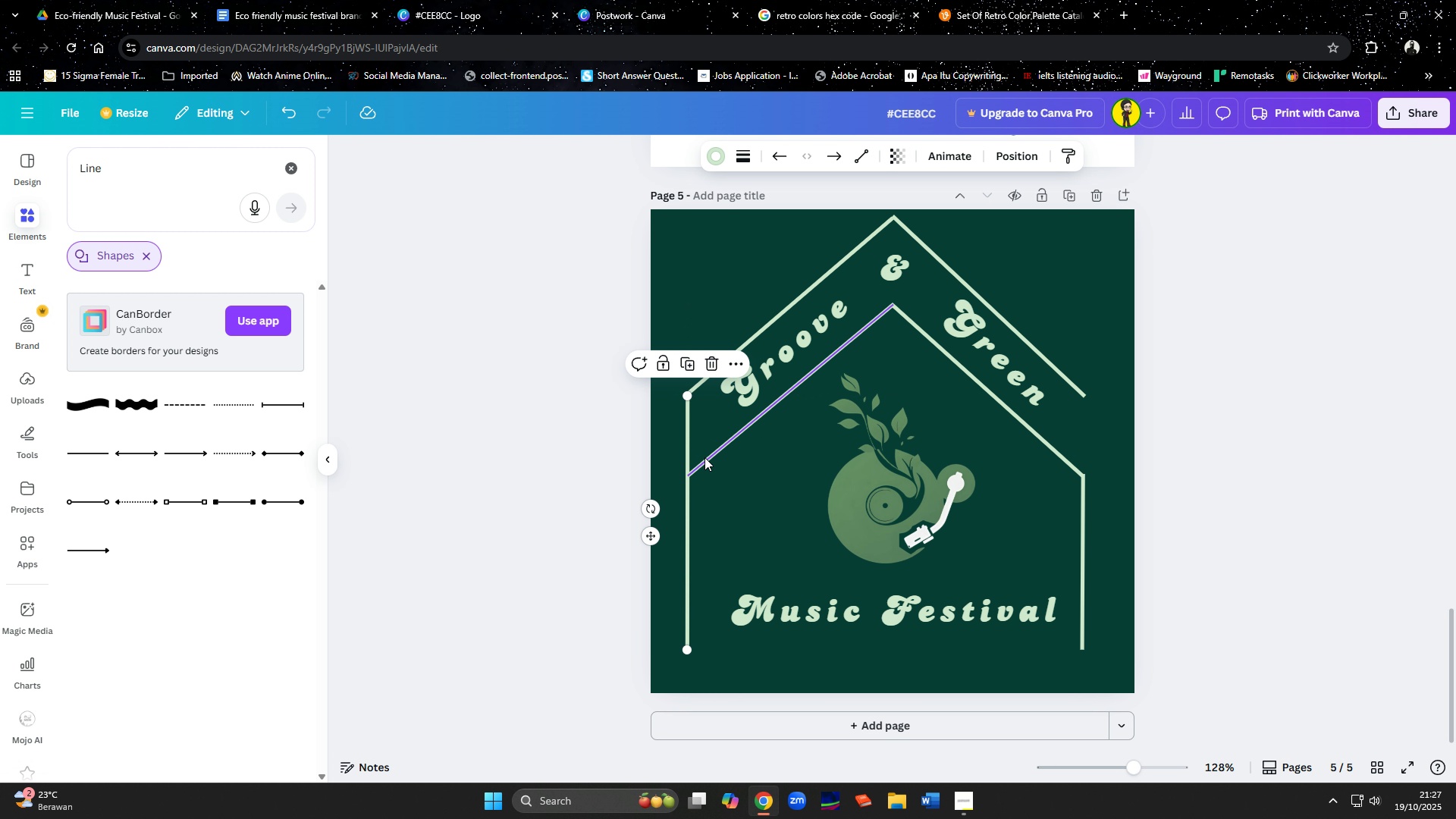 
left_click([704, 457])
 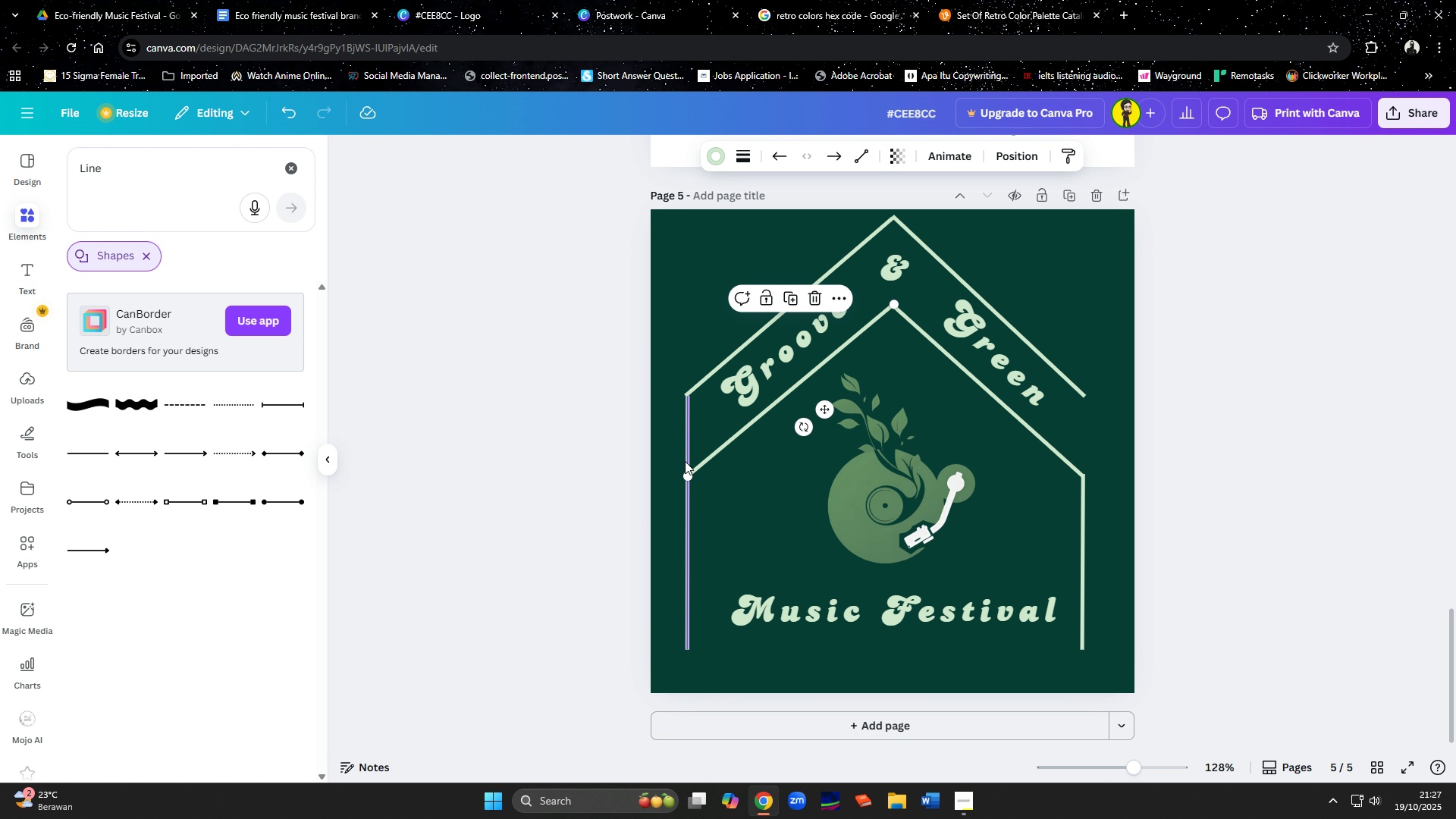 
left_click([685, 461])
 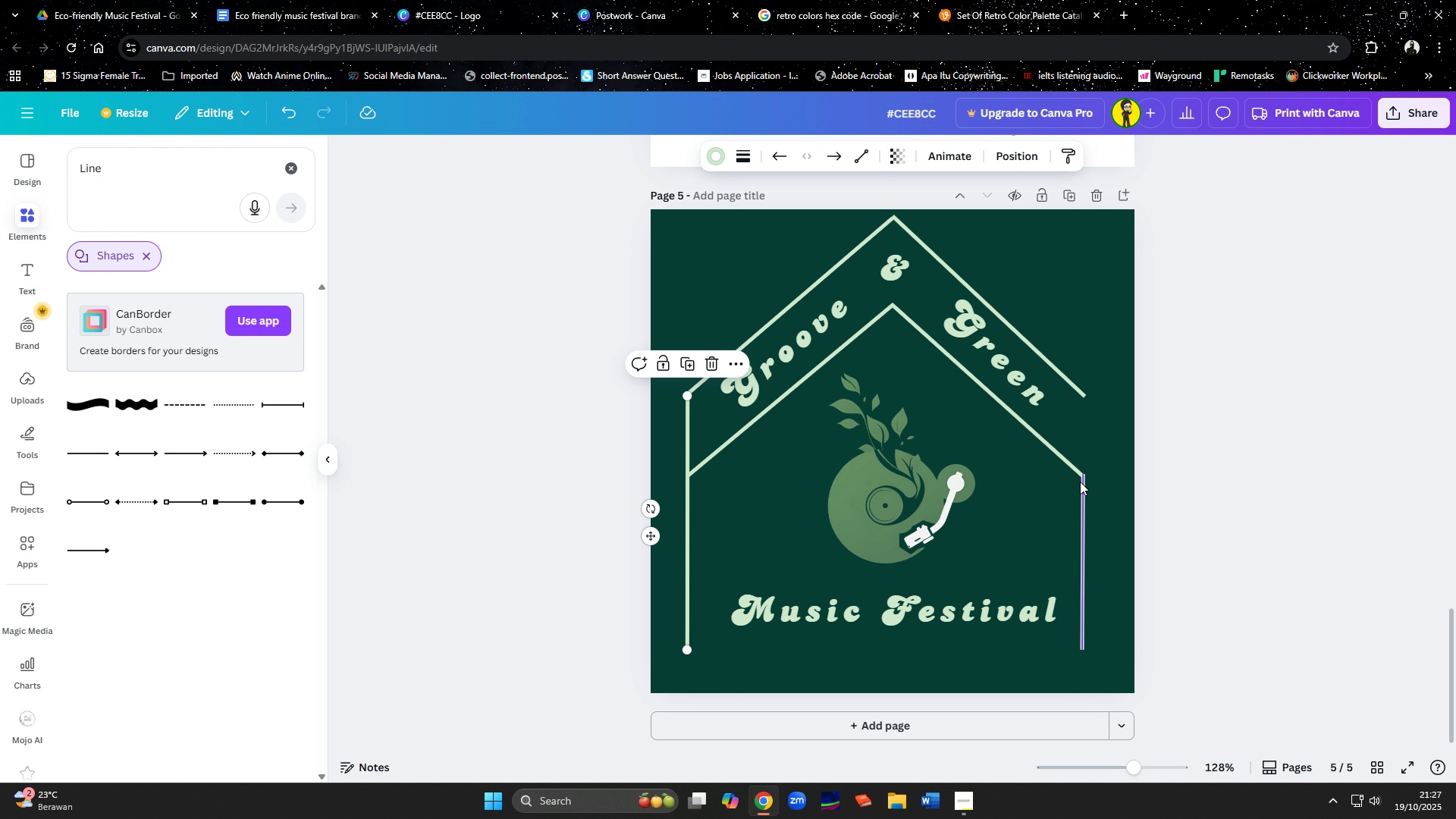 
left_click([1081, 486])
 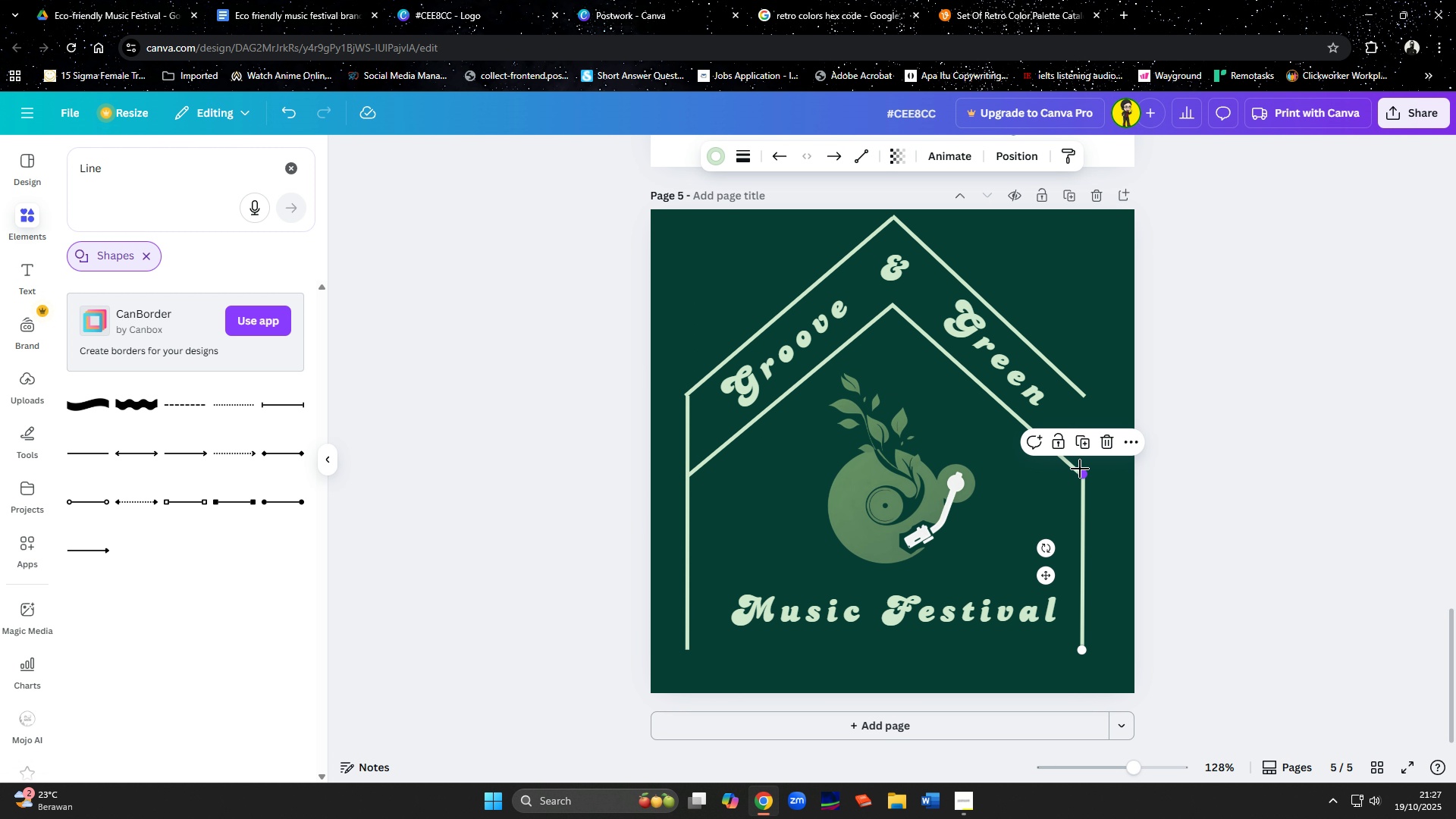 
left_click_drag(start_coordinate=[1080, 469], to_coordinate=[1075, 394])
 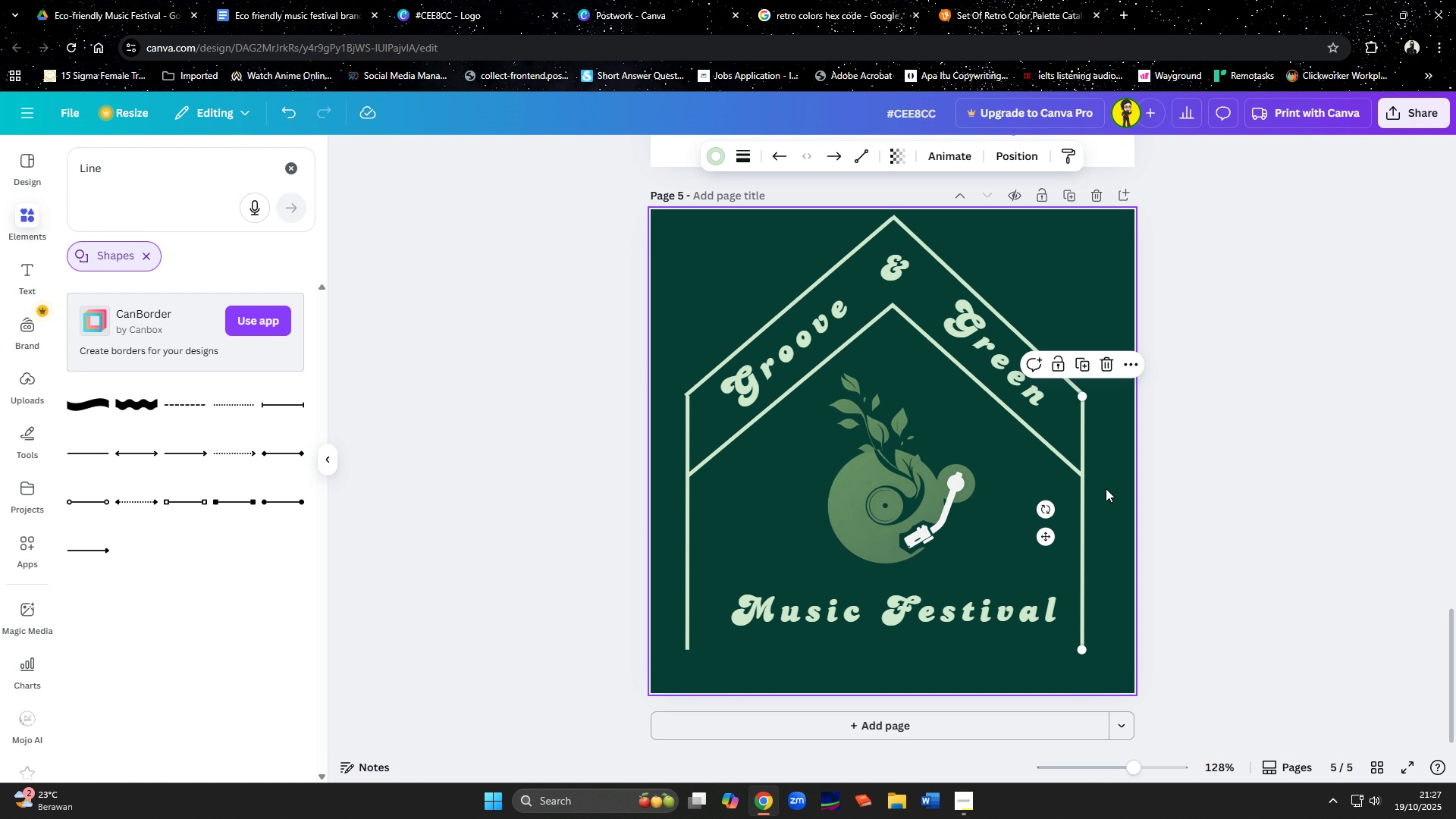 
left_click([1106, 488])
 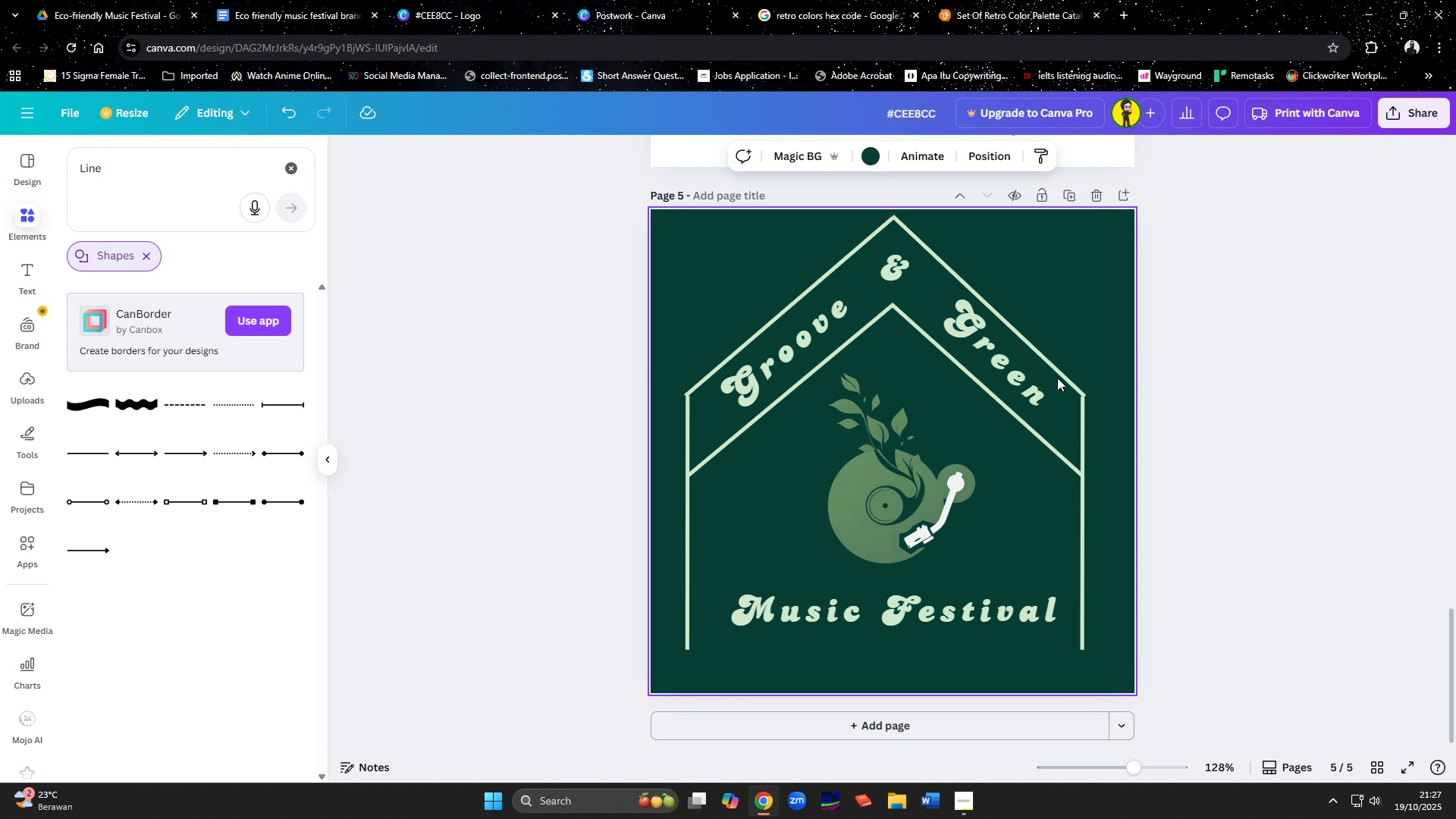 
left_click([1057, 378])
 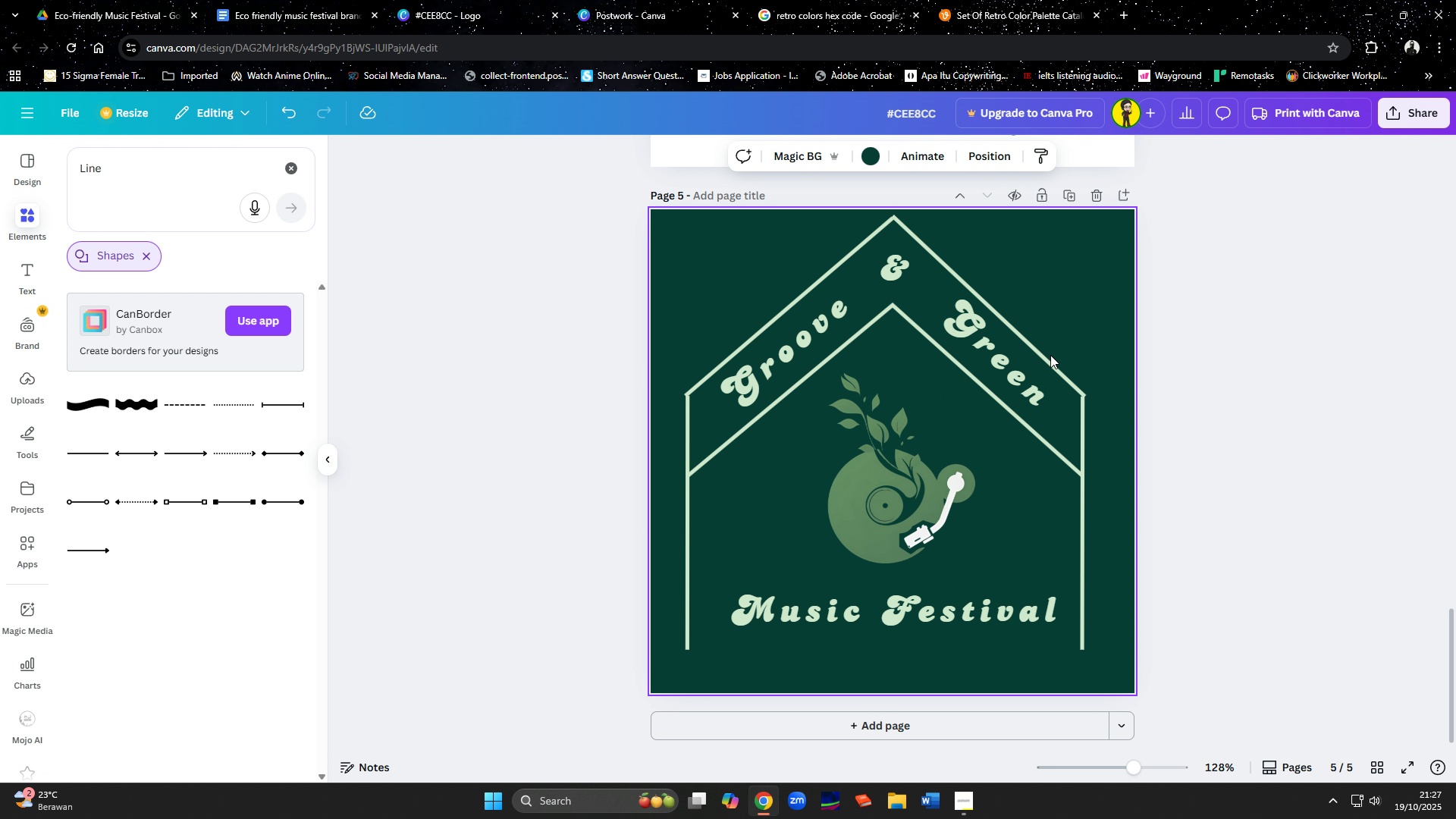 
left_click([1050, 360])
 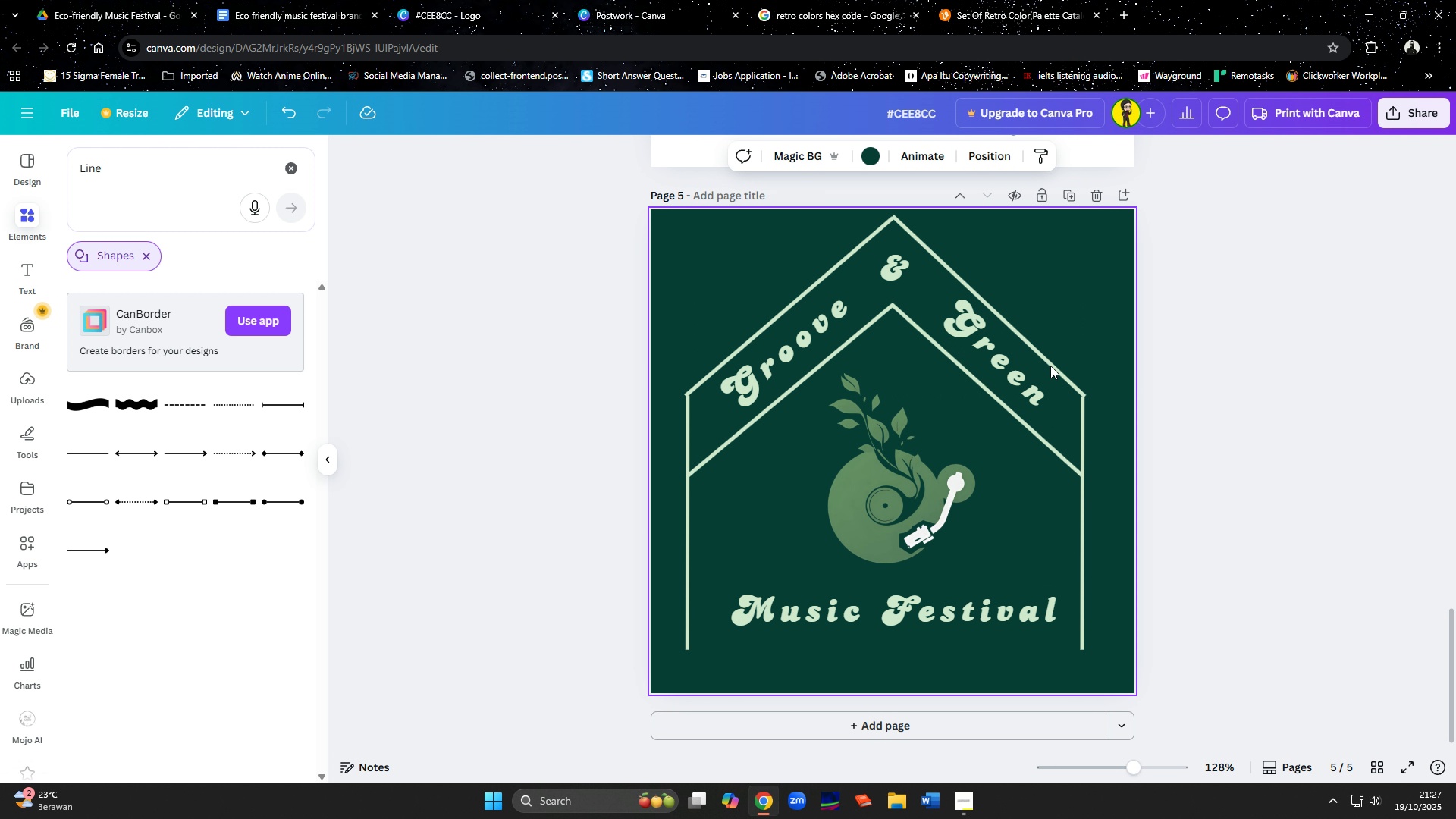 
left_click([1050, 366])
 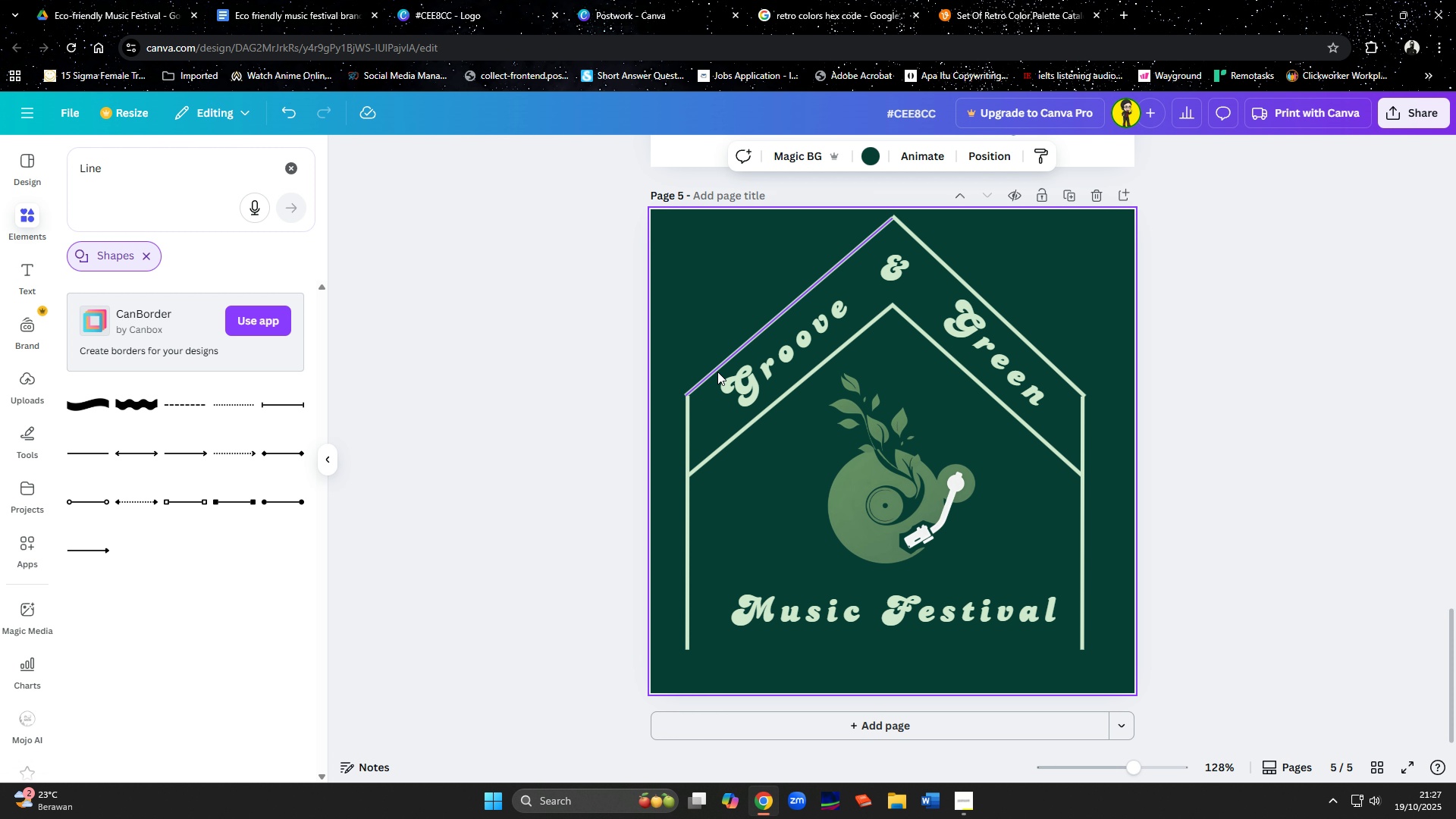 
left_click([716, 369])
 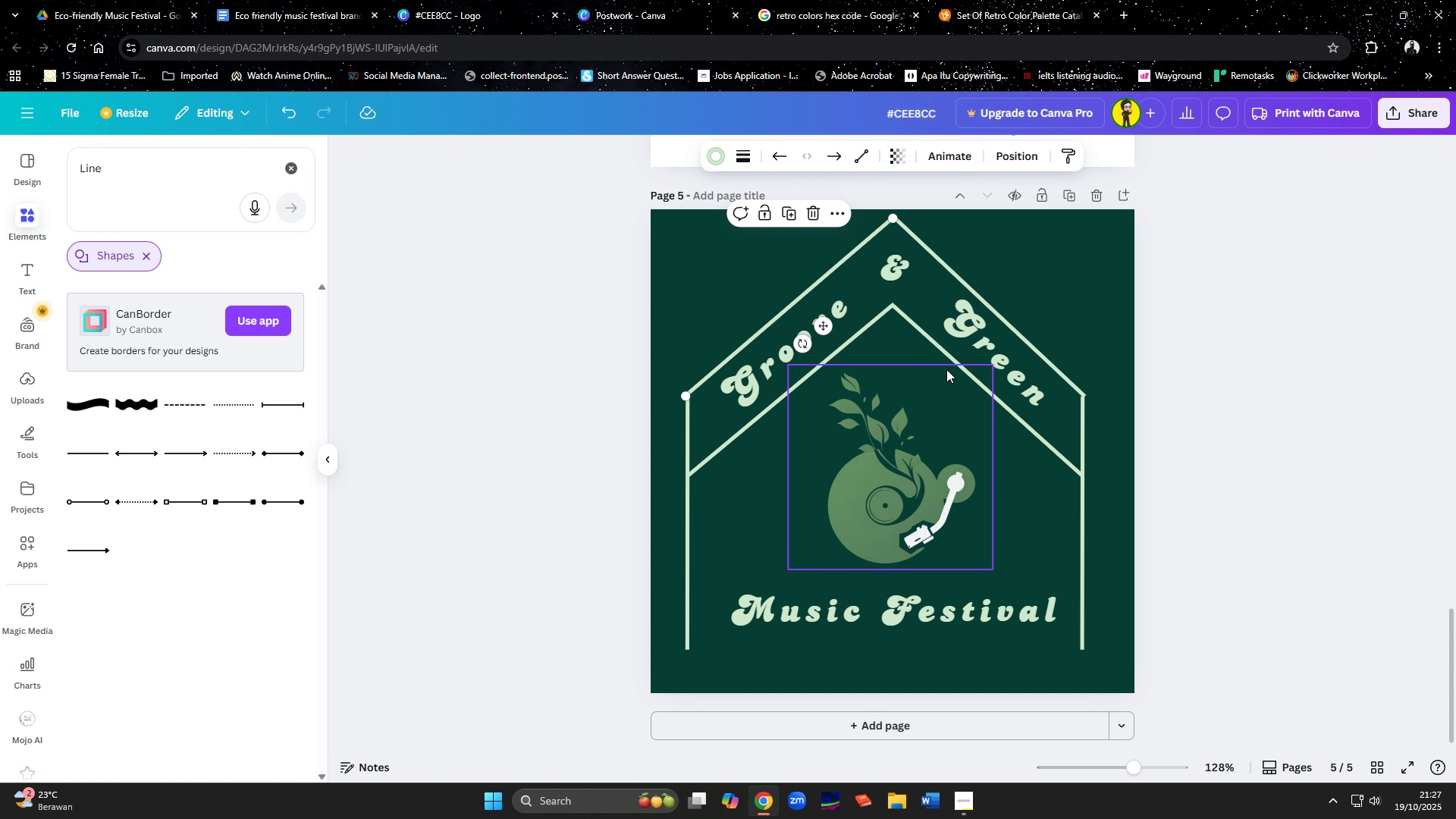 
hold_key(key=ShiftLeft, duration=0.95)
left_click([1052, 372])
 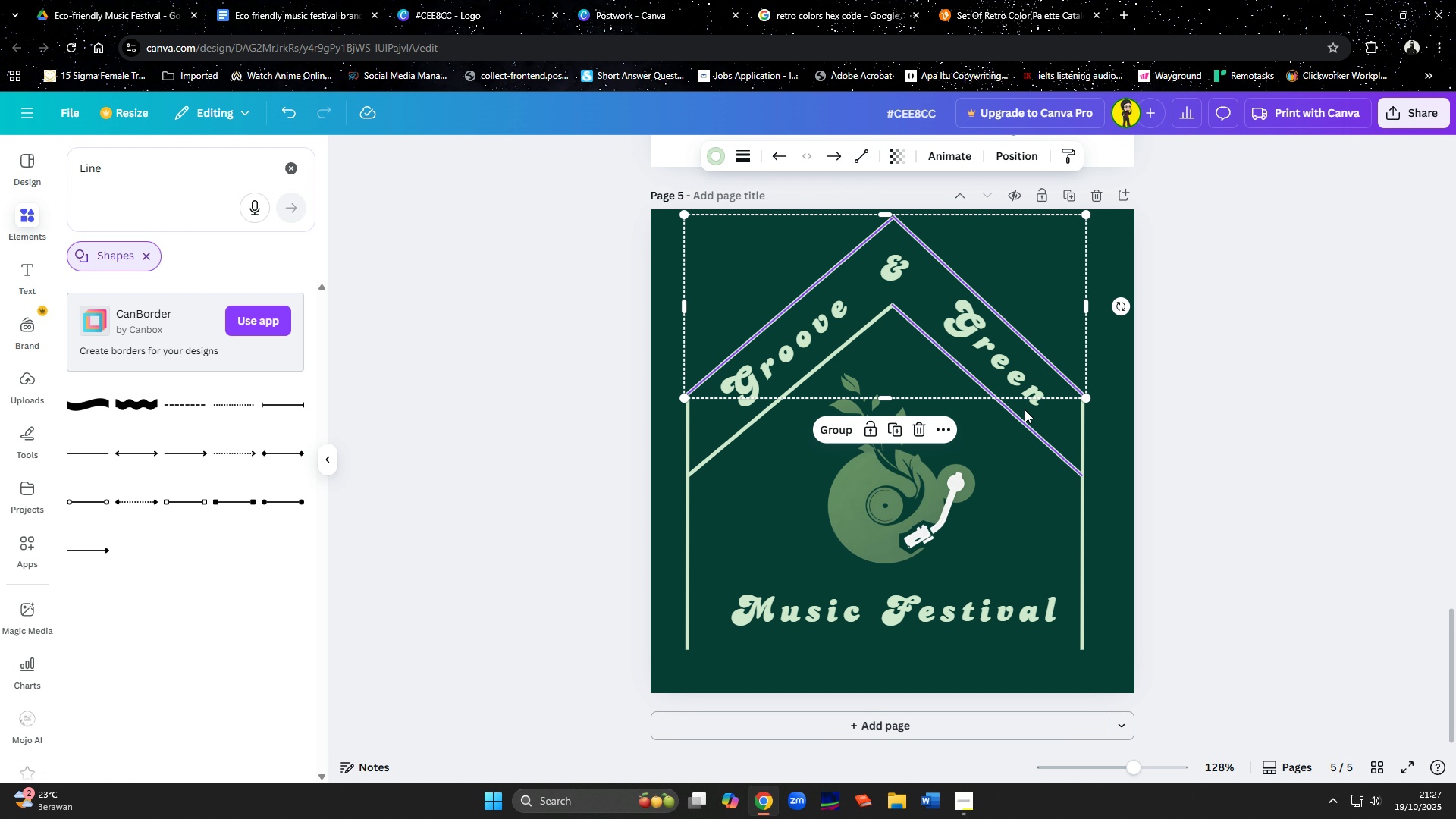 
key(ArrowDown)
 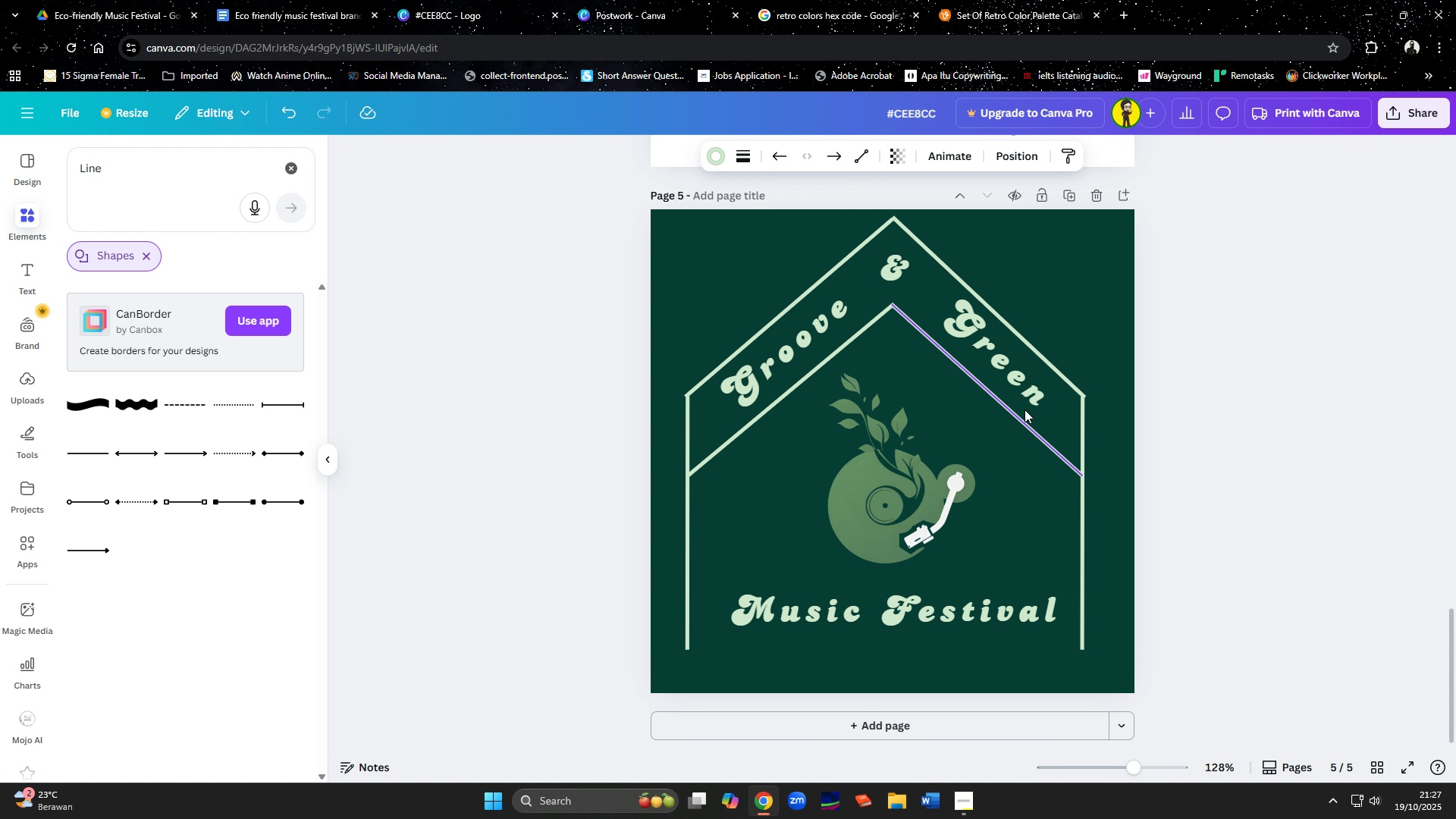 
key(ArrowDown)
 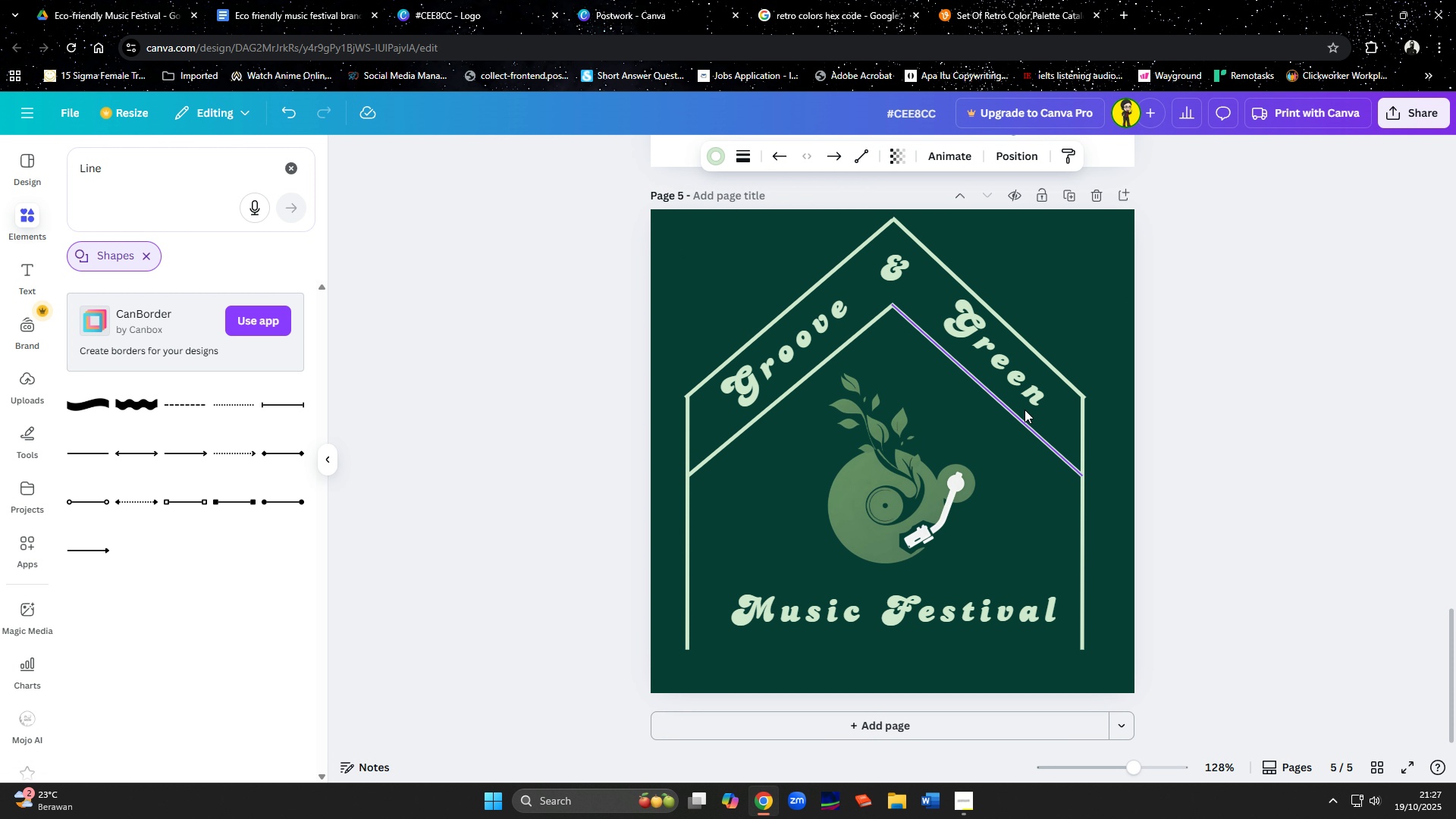 
key(ArrowDown)
 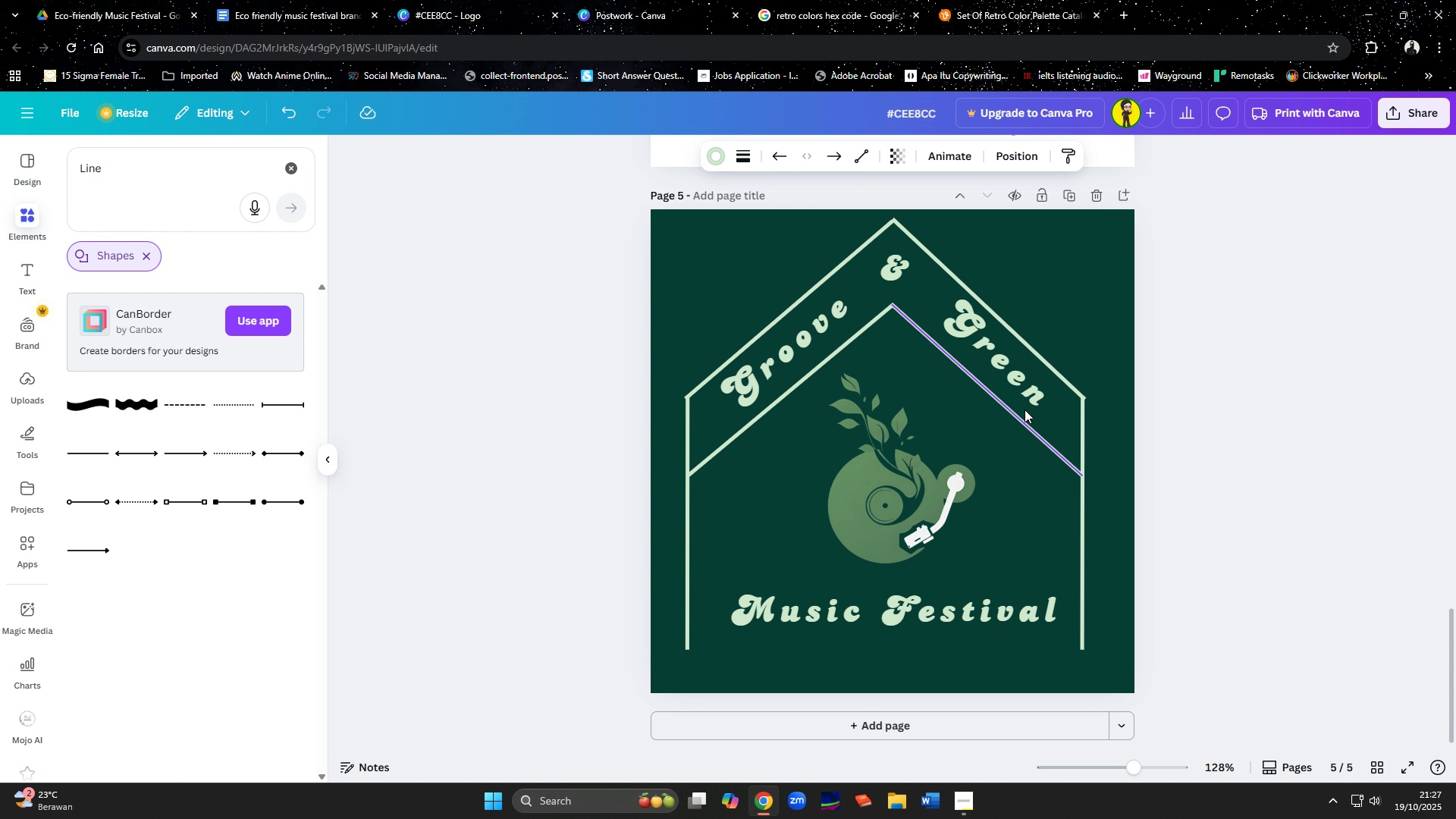 
key(ArrowRight)
 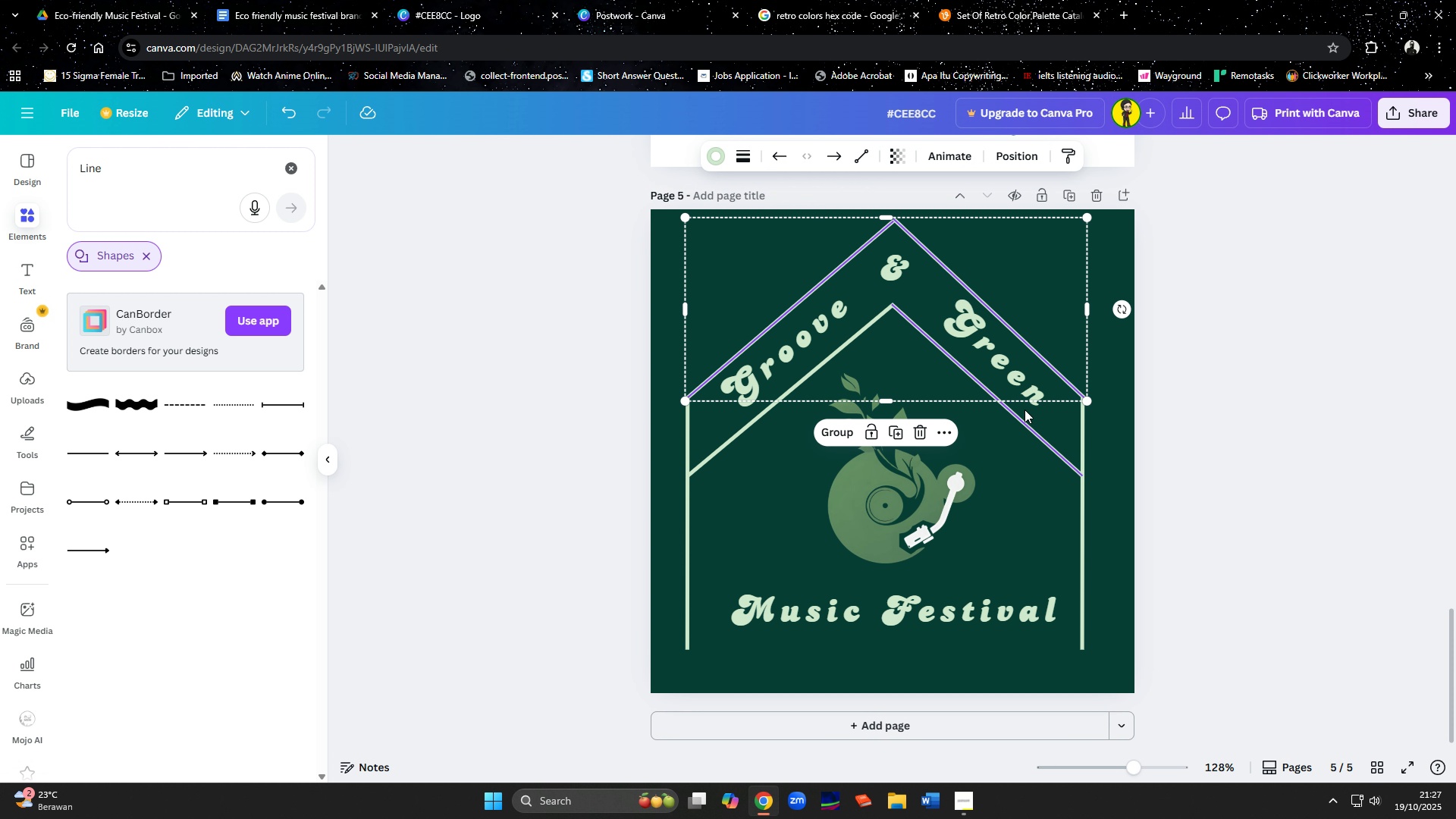 
key(ArrowLeft)
 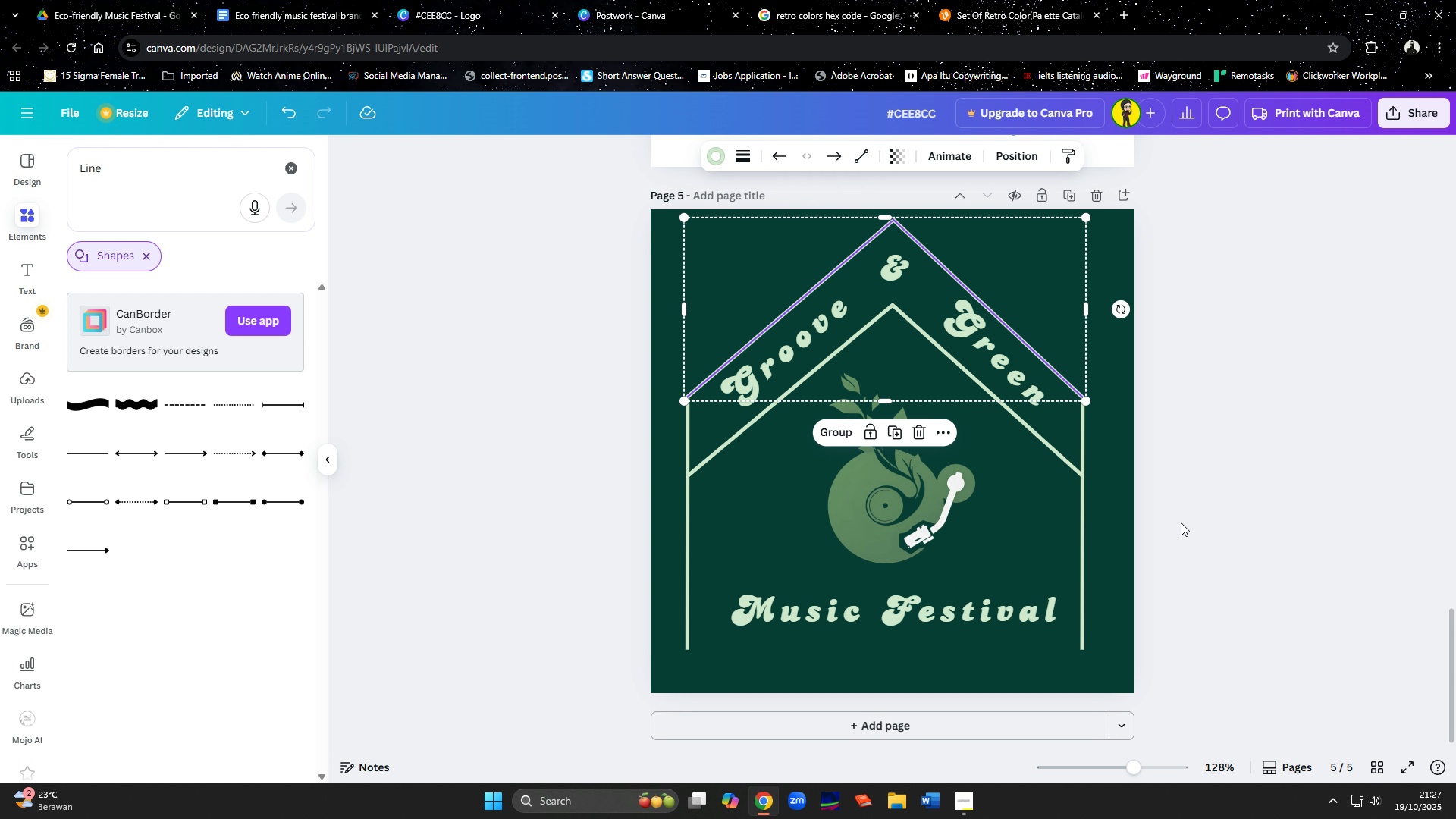 
left_click([1208, 523])
 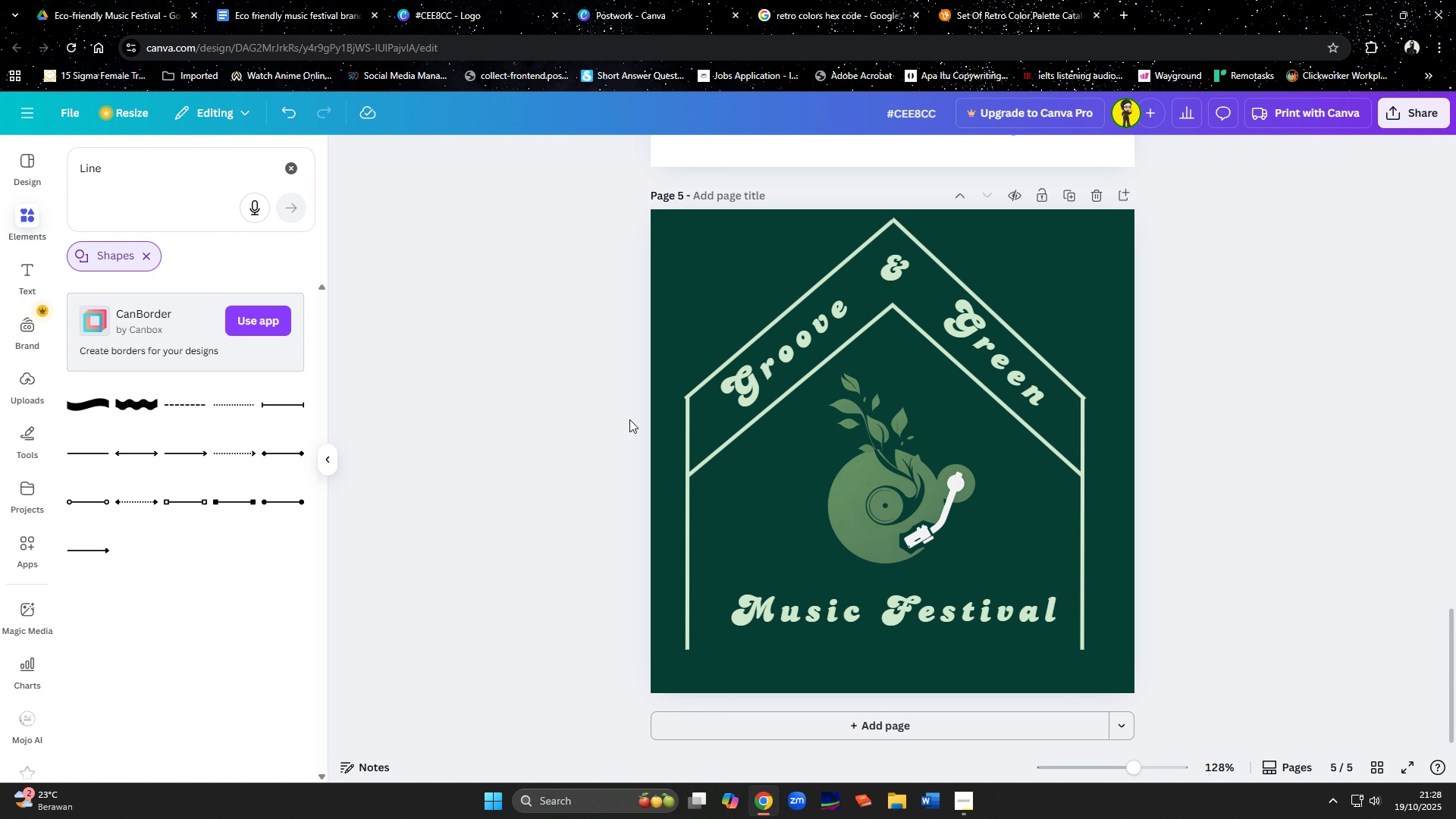 
wait(7.26)
 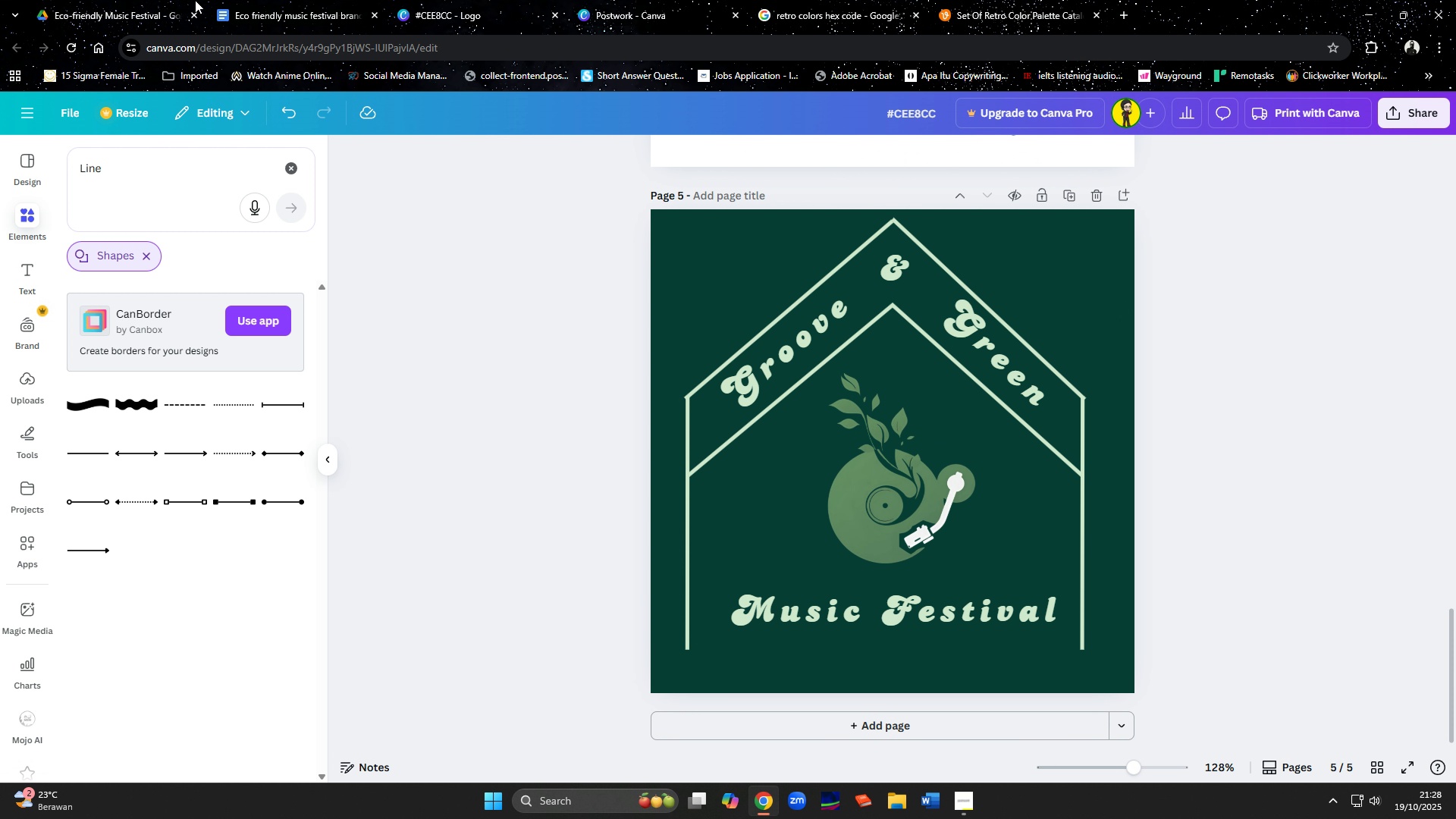 
left_click([710, 460])
 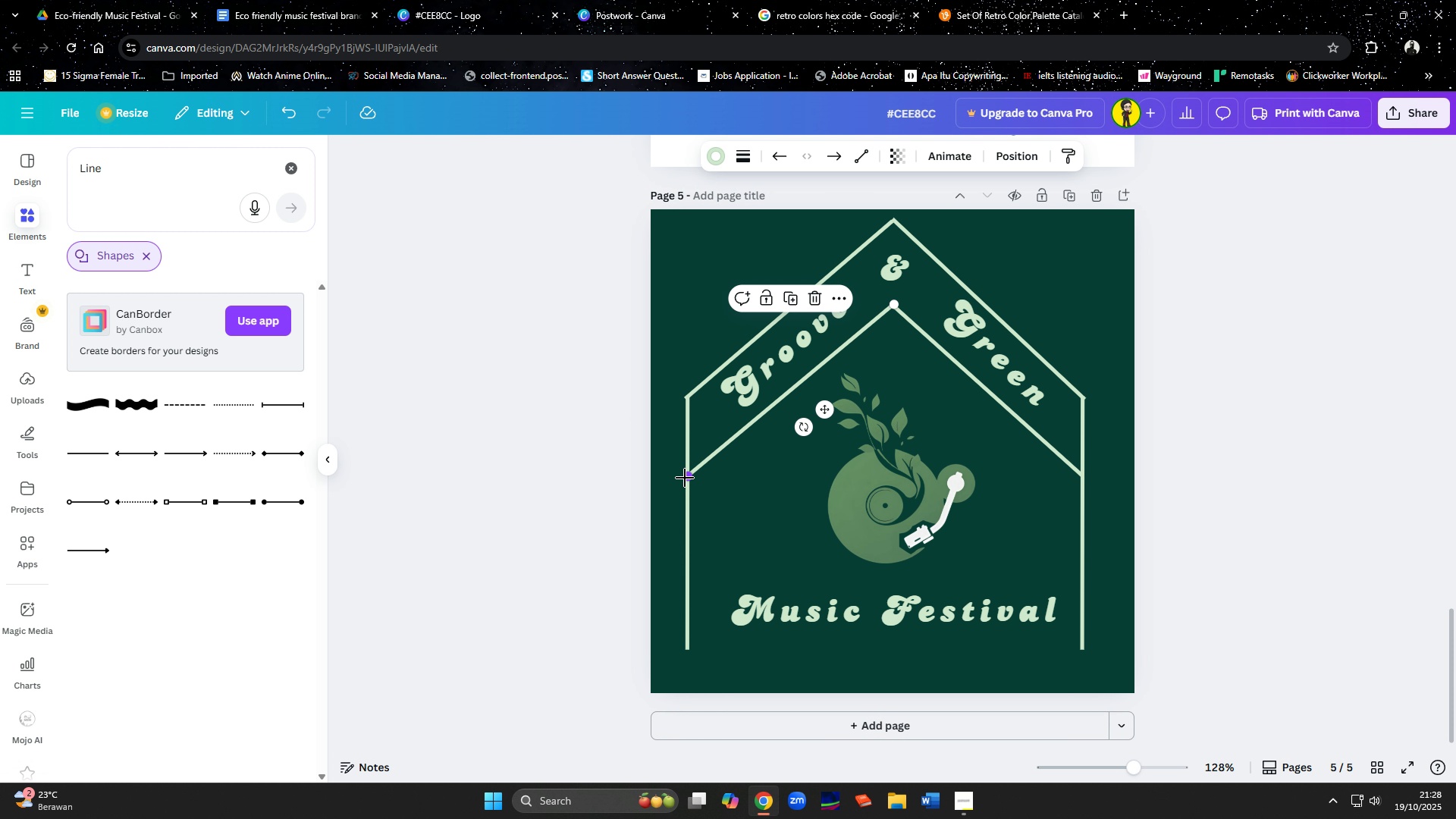 
left_click_drag(start_coordinate=[686, 478], to_coordinate=[719, 447])
 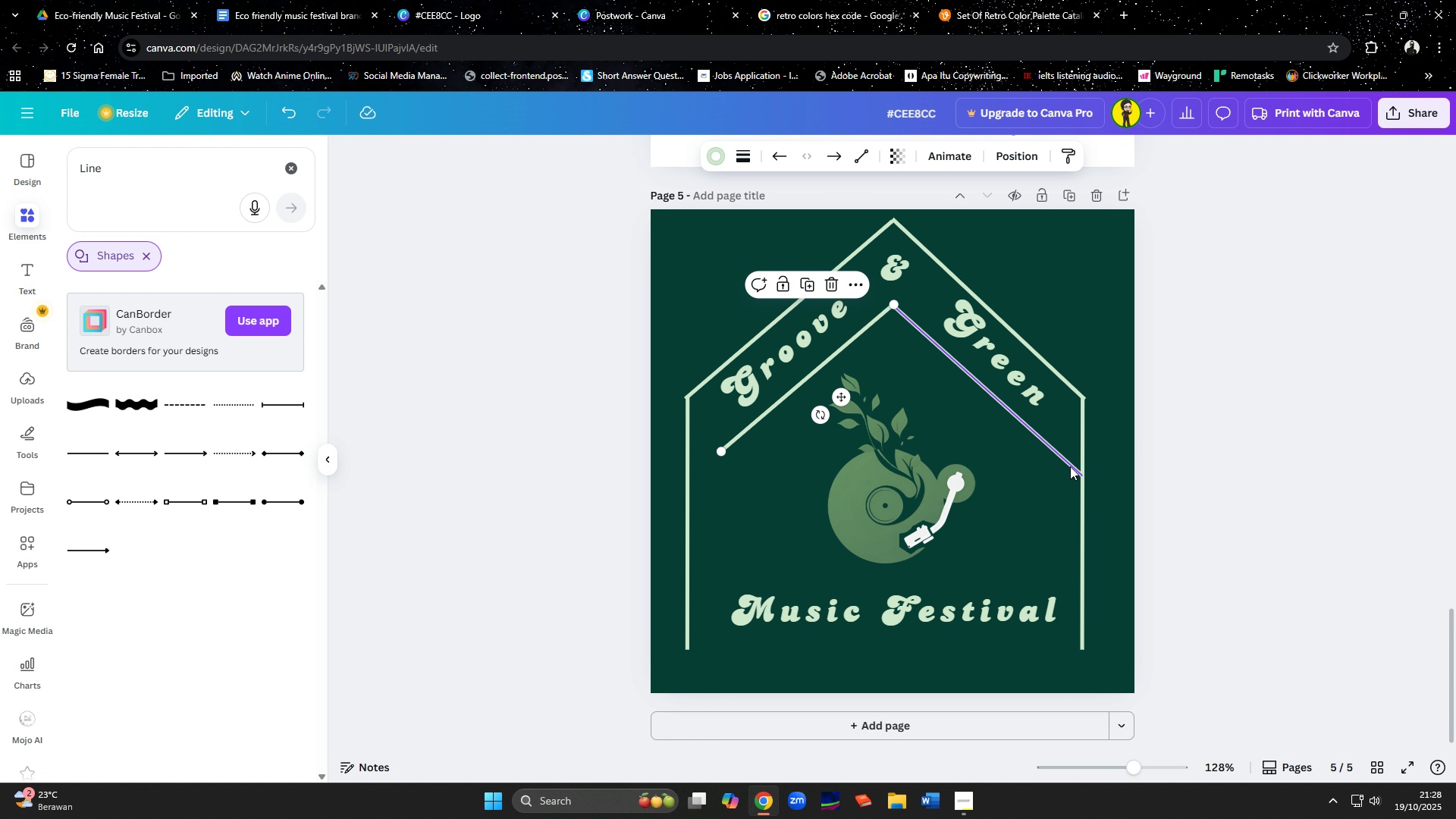 
left_click([1071, 466])
 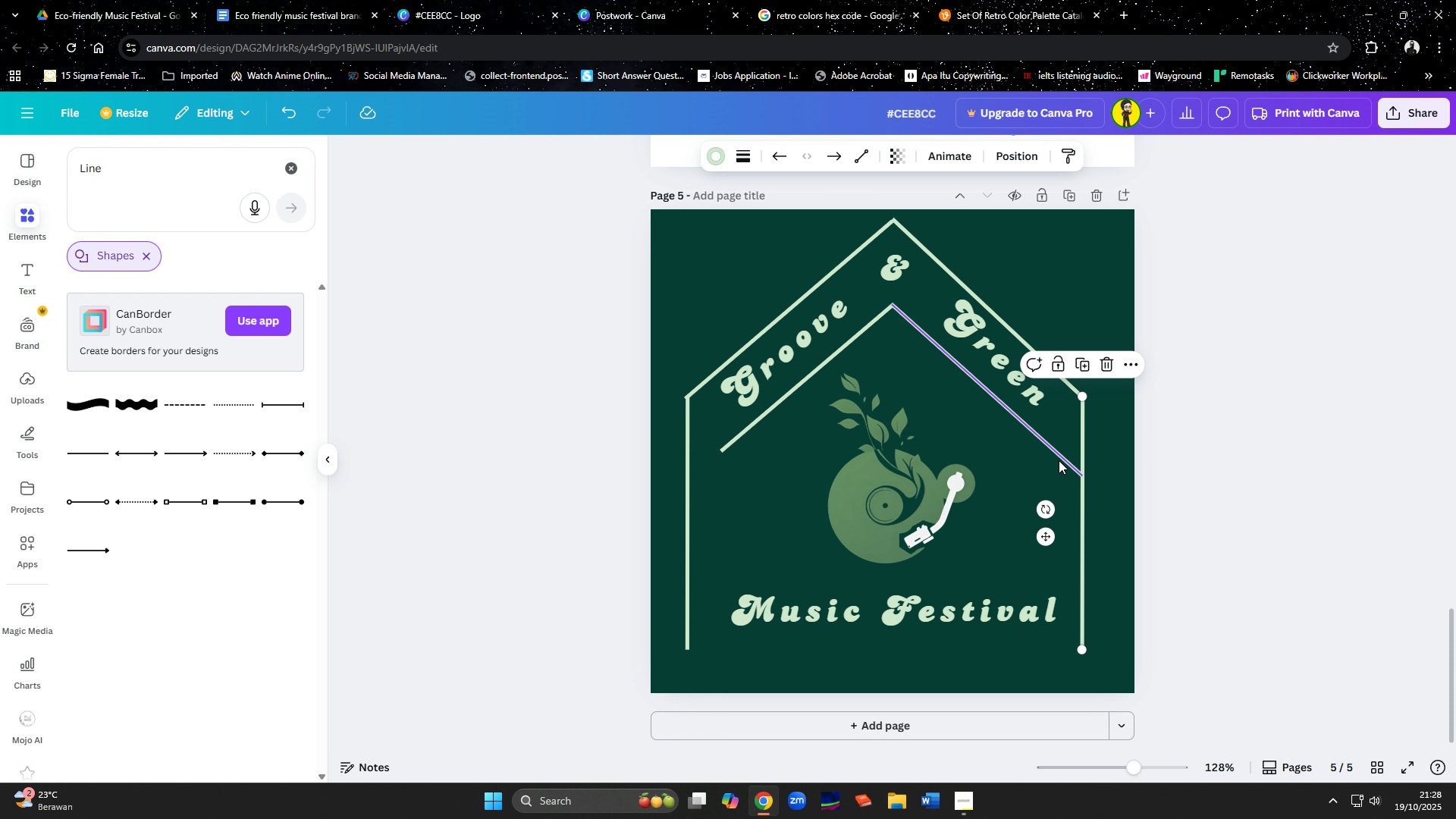 
left_click([1057, 457])
 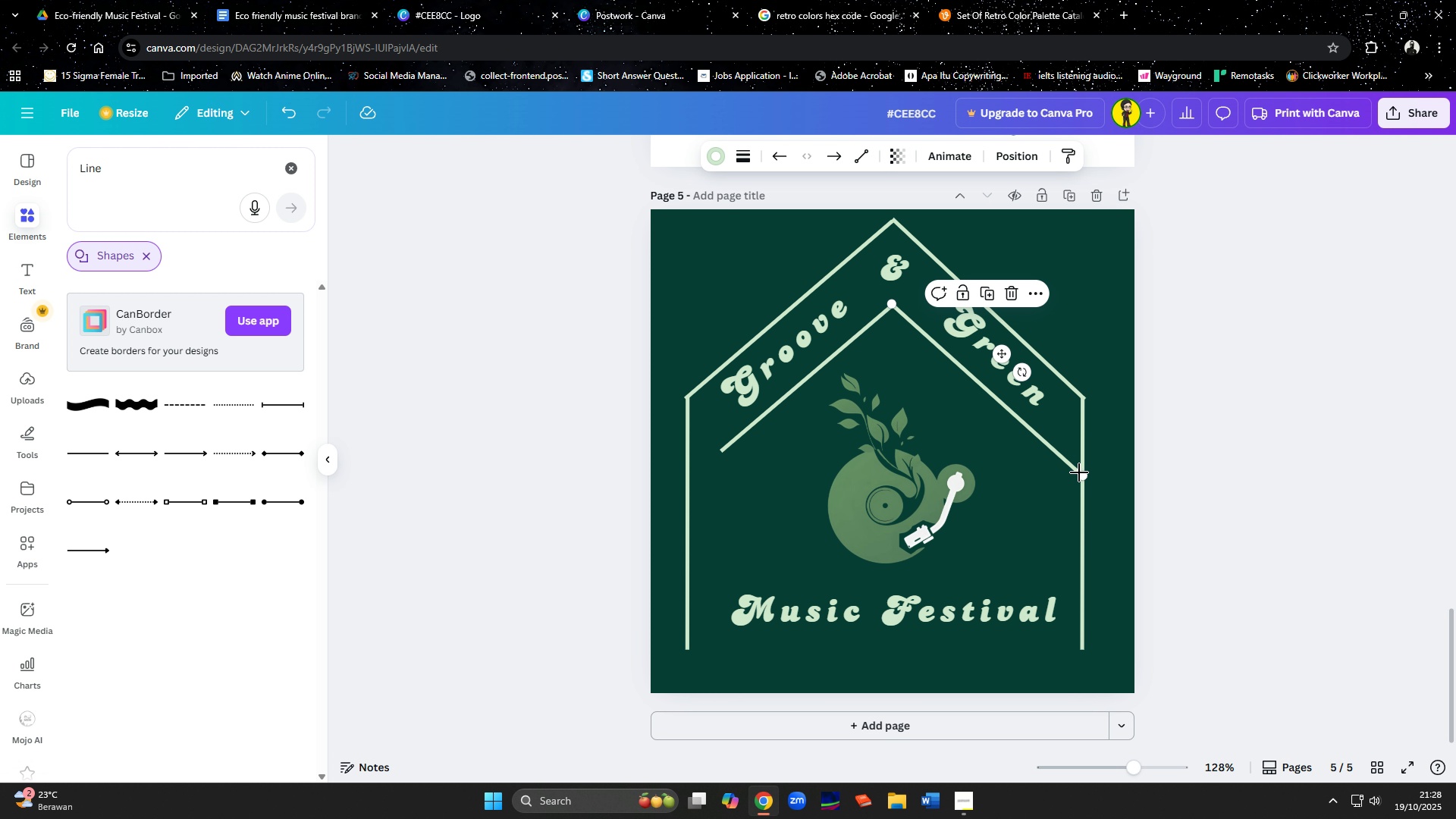 
left_click_drag(start_coordinate=[1079, 473], to_coordinate=[1053, 450])
 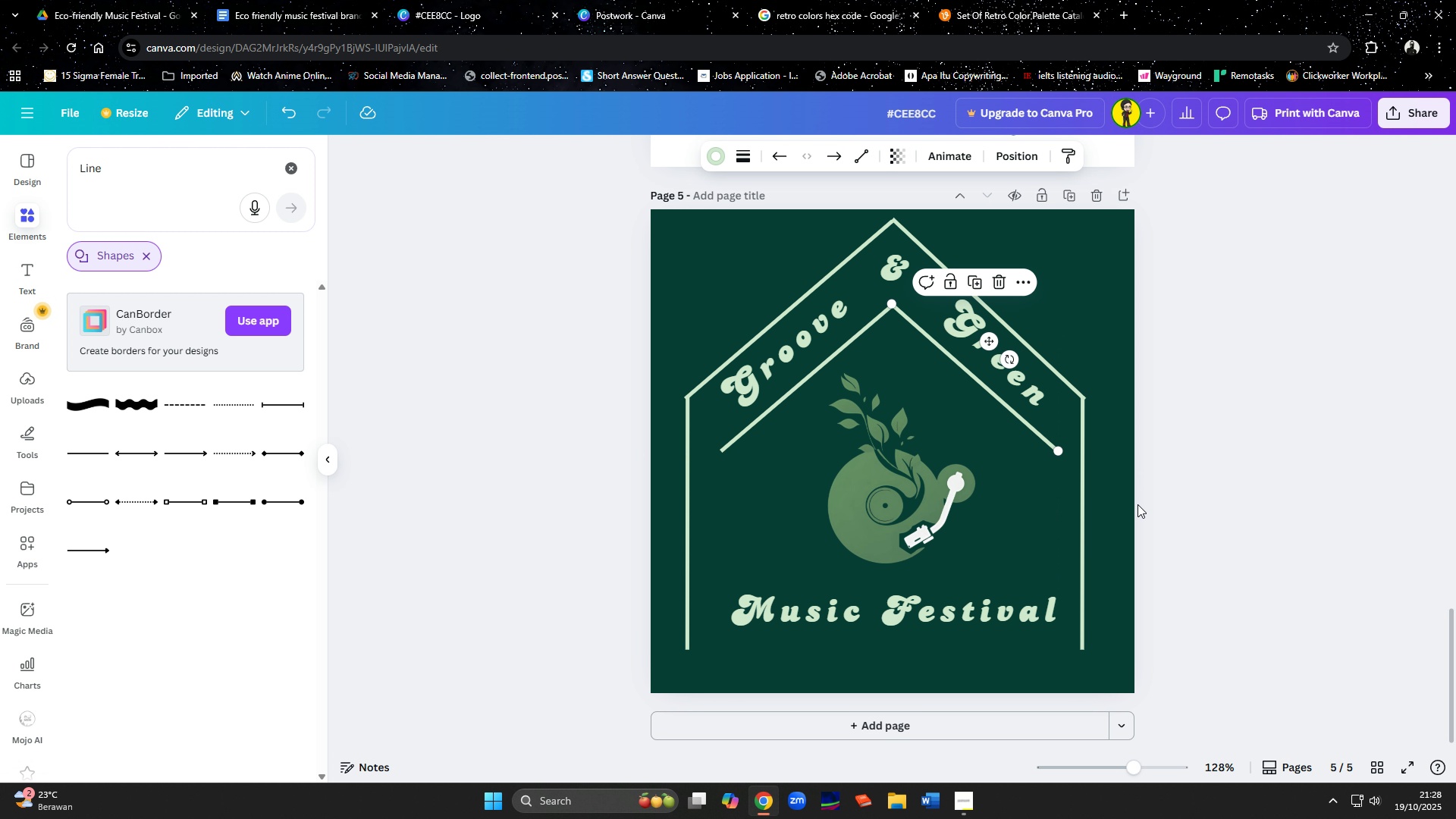 
left_click([1138, 504])
 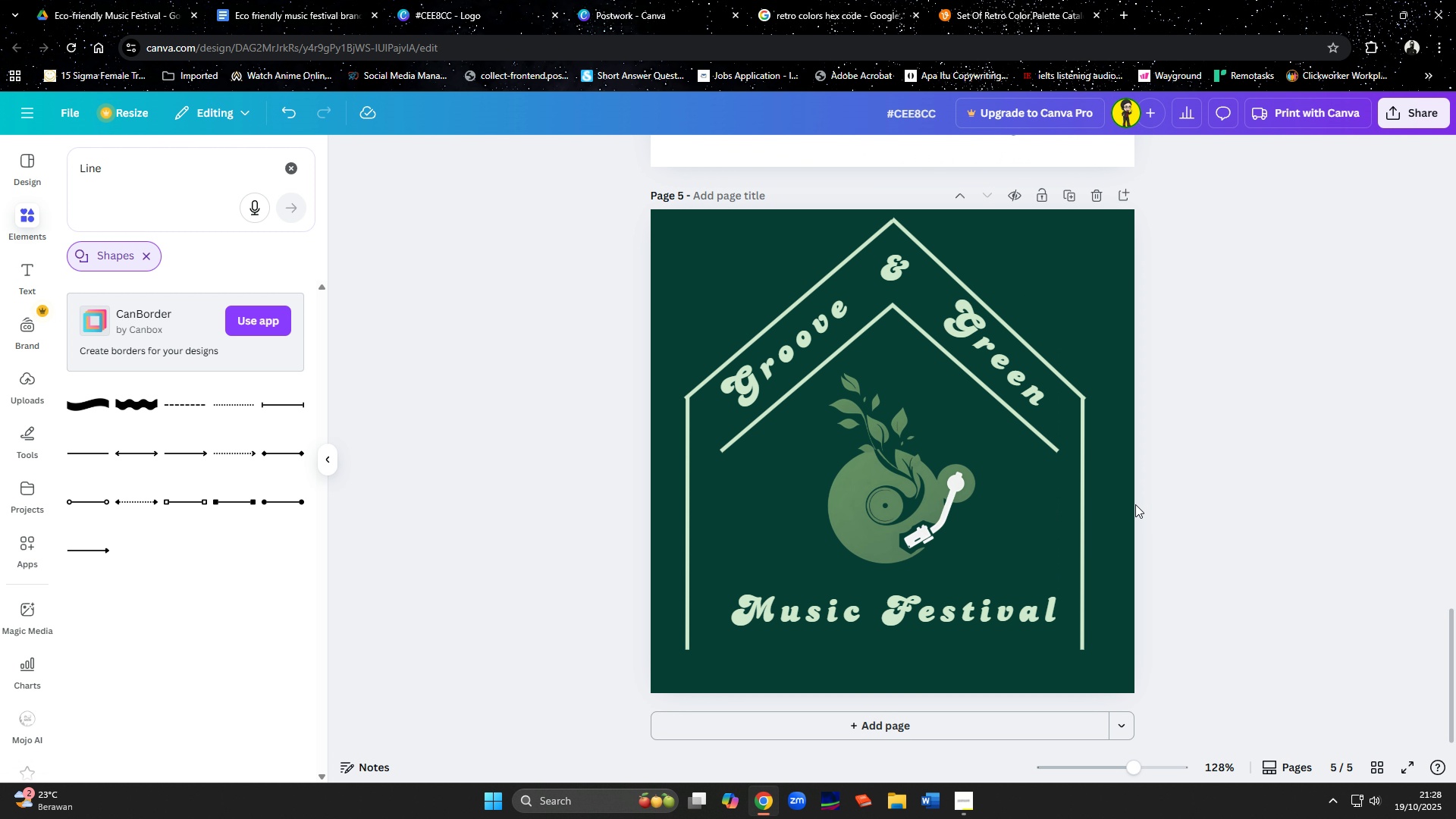 
left_click([1056, 450])
 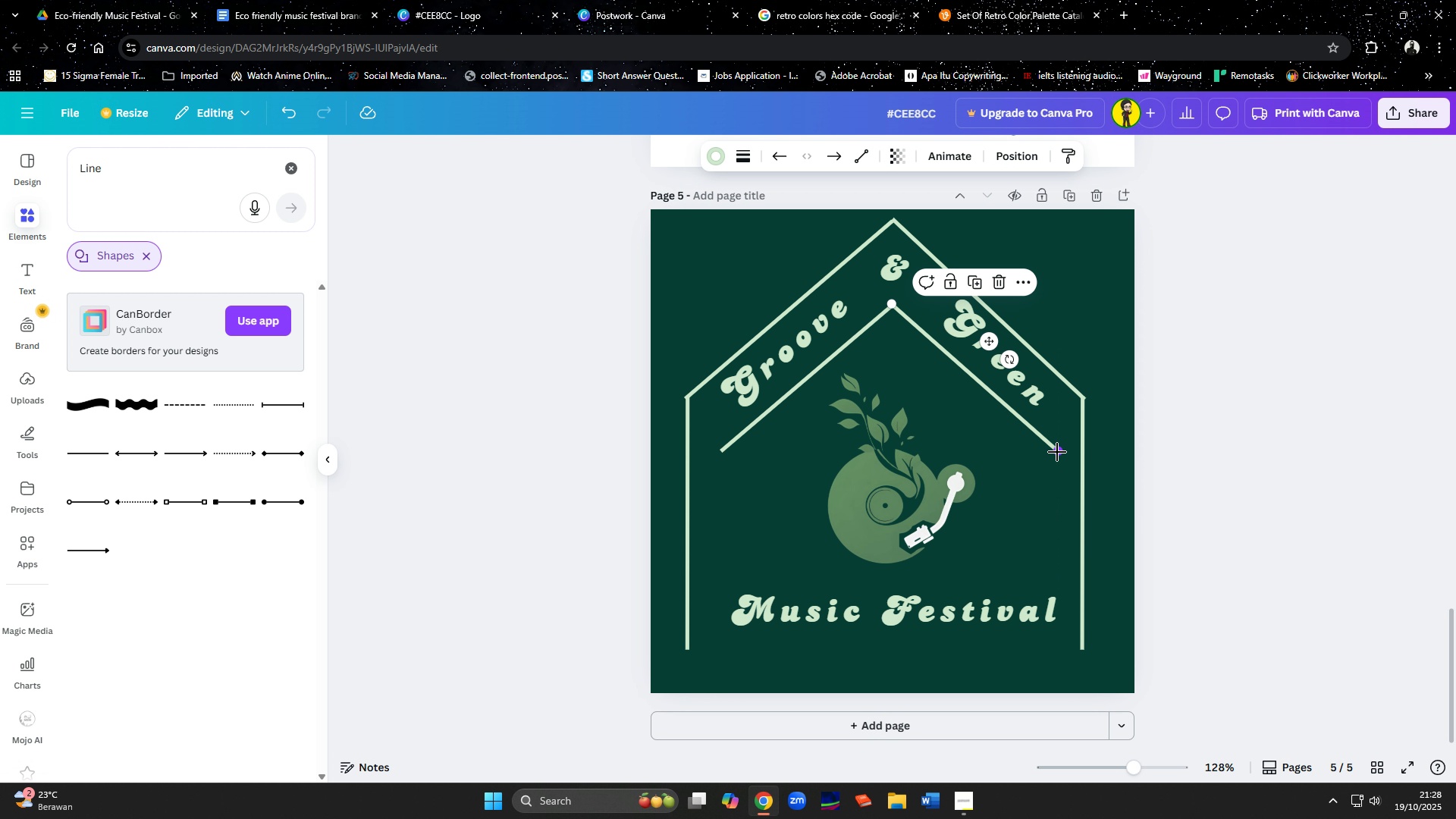 
left_click_drag(start_coordinate=[1057, 452], to_coordinate=[1050, 448])
 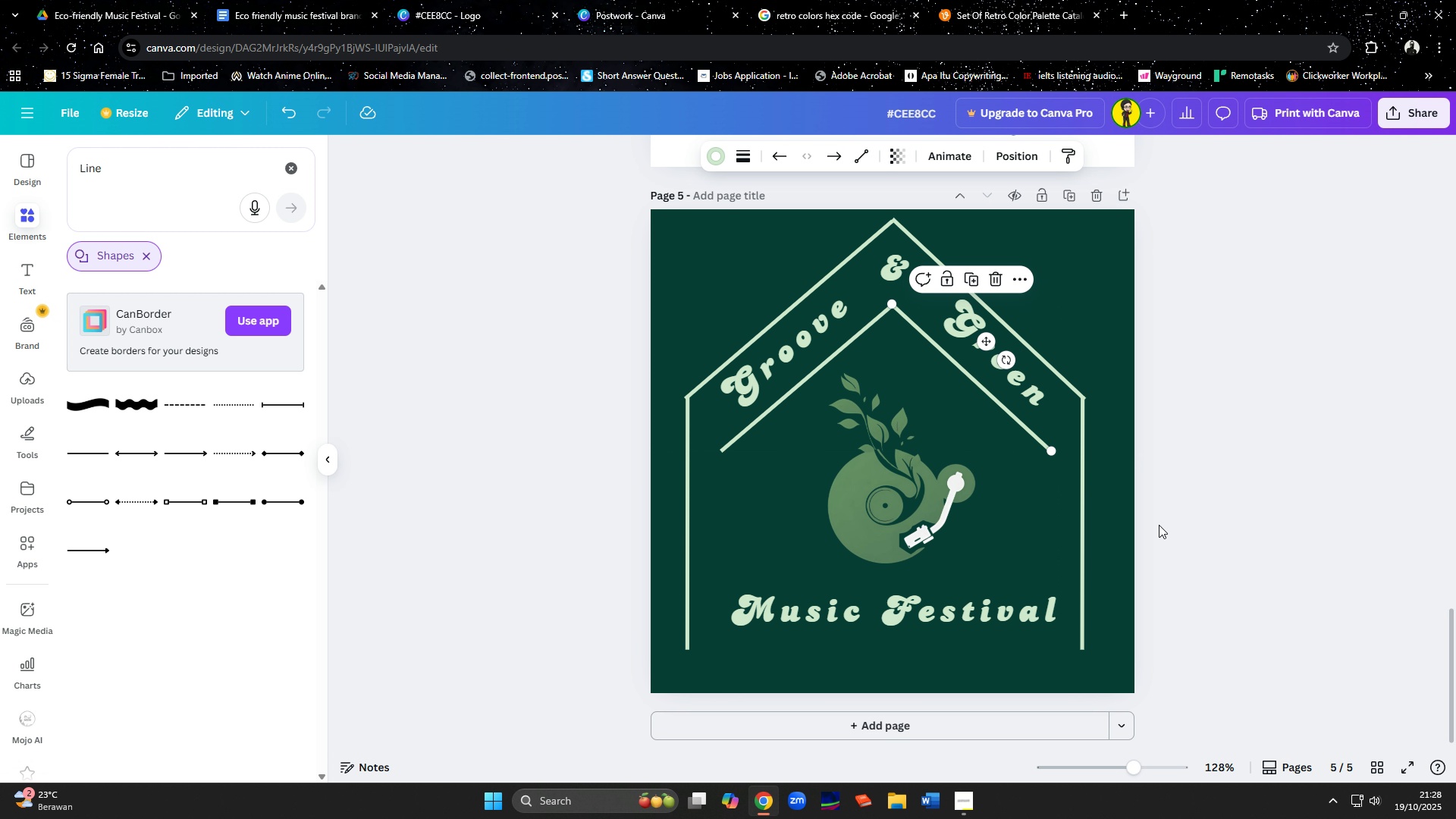 
left_click([1159, 525])
 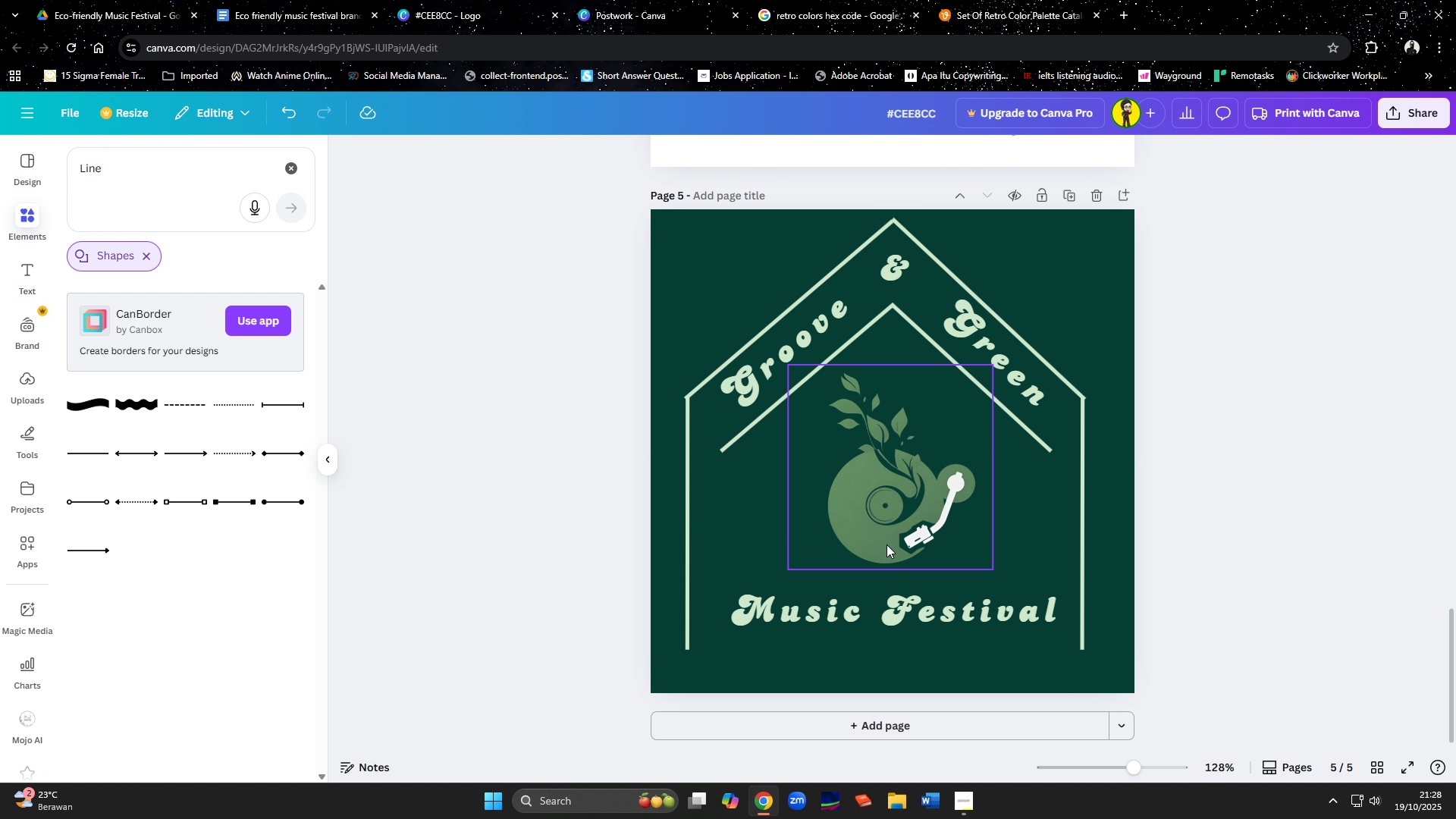 
left_click([692, 504])
 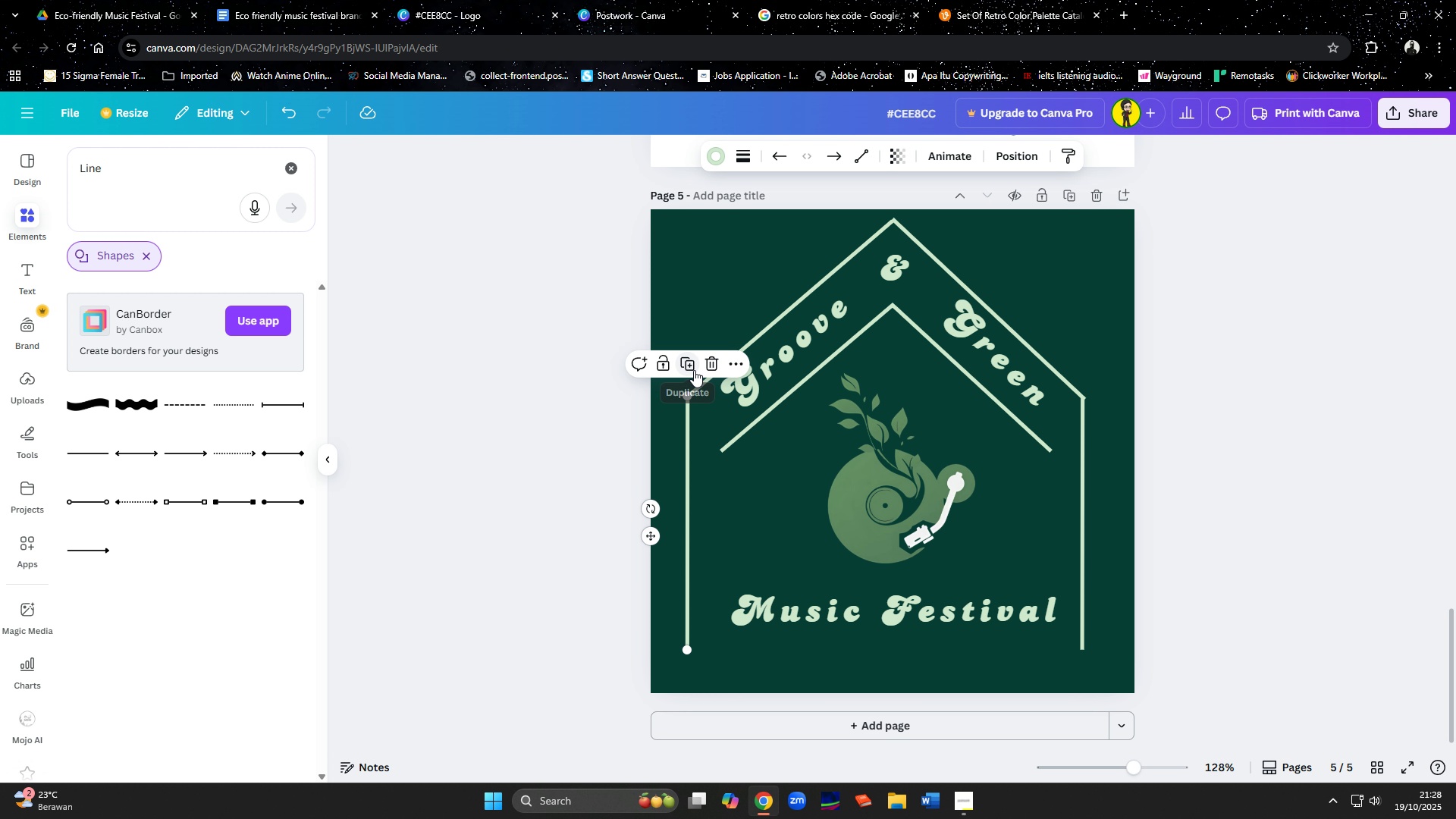 
left_click([694, 370])
 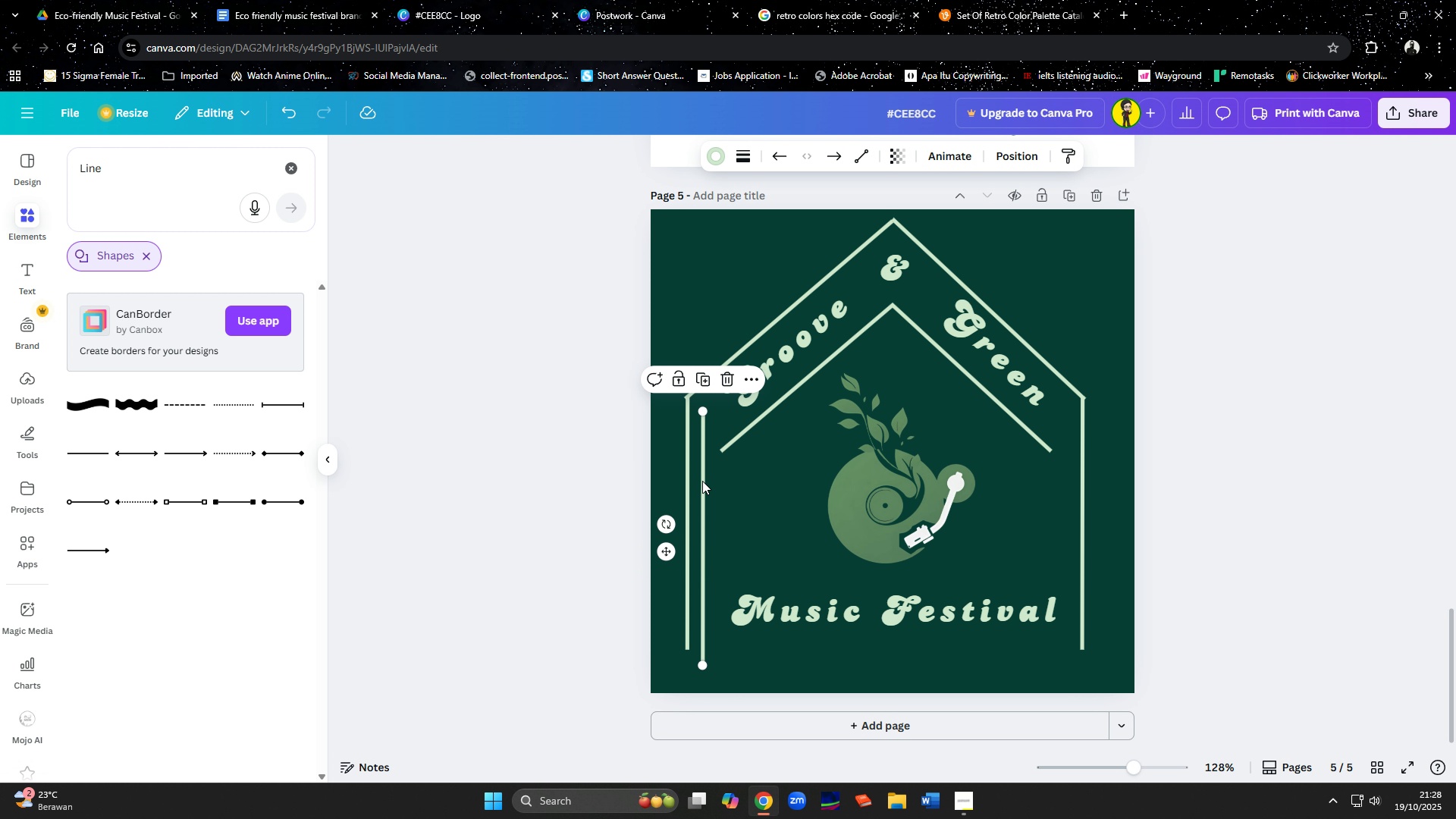 
left_click_drag(start_coordinate=[704, 482], to_coordinate=[723, 518])
 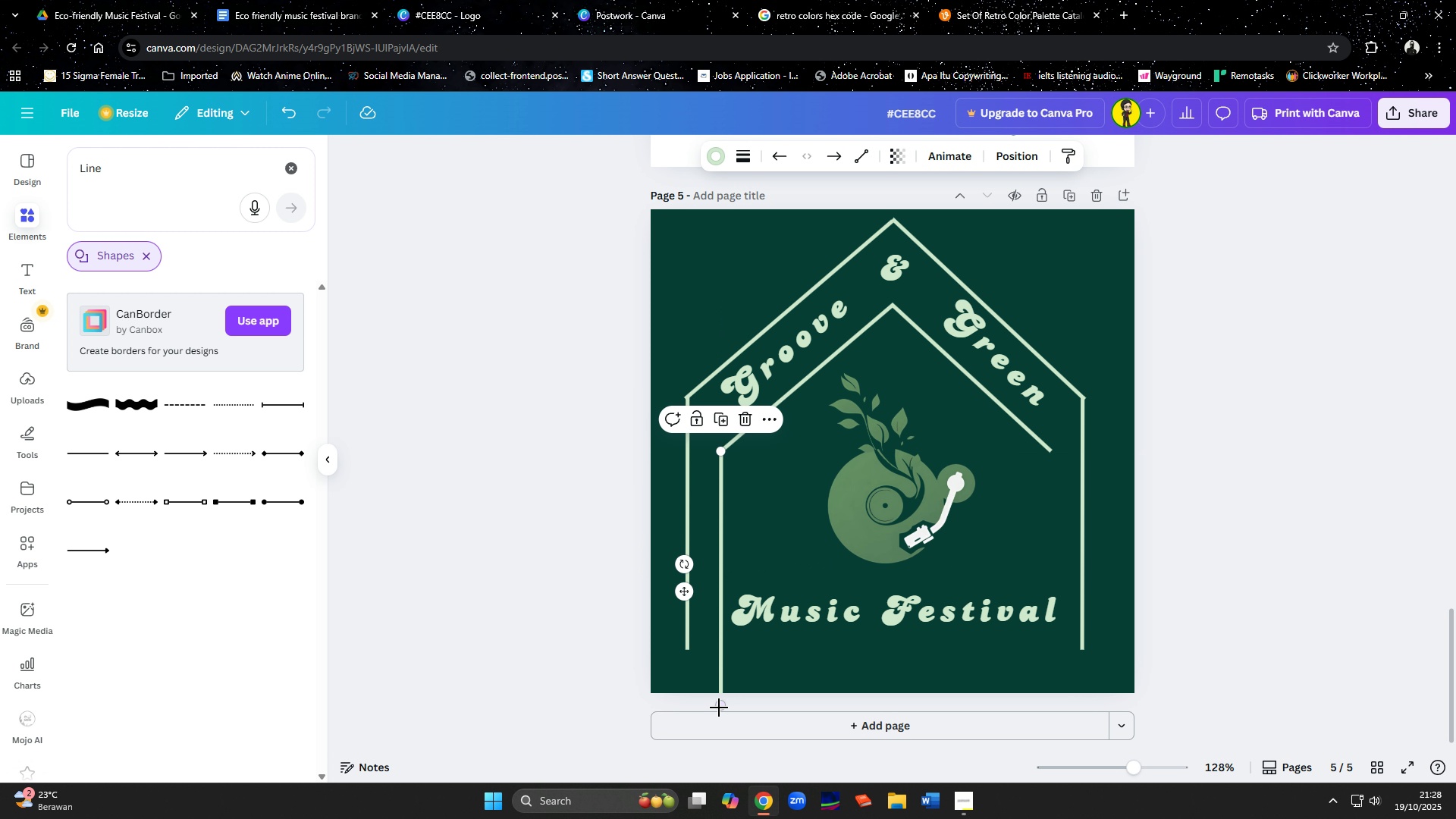 
left_click_drag(start_coordinate=[720, 708], to_coordinate=[716, 652])
 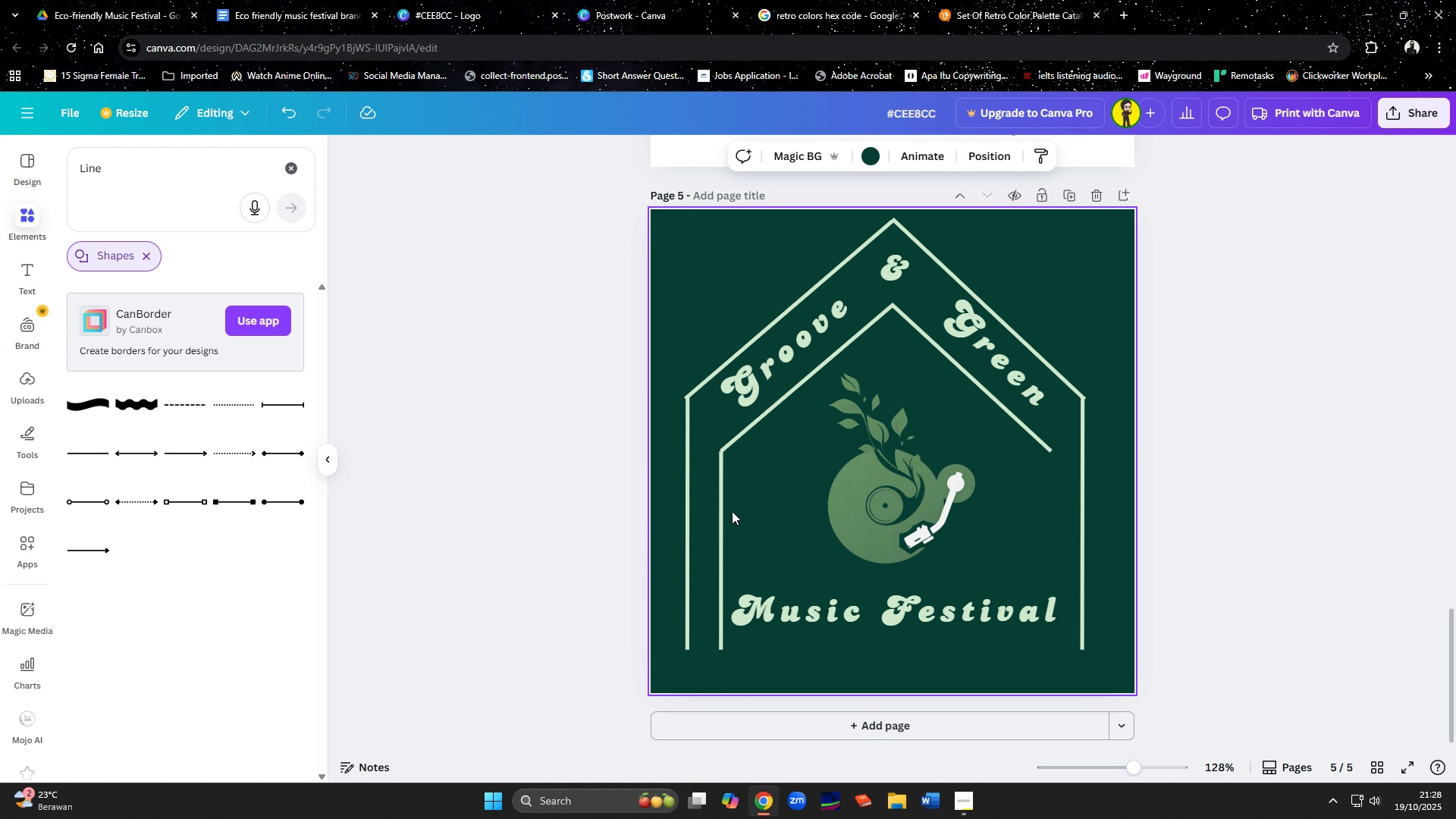 
left_click([724, 509])
 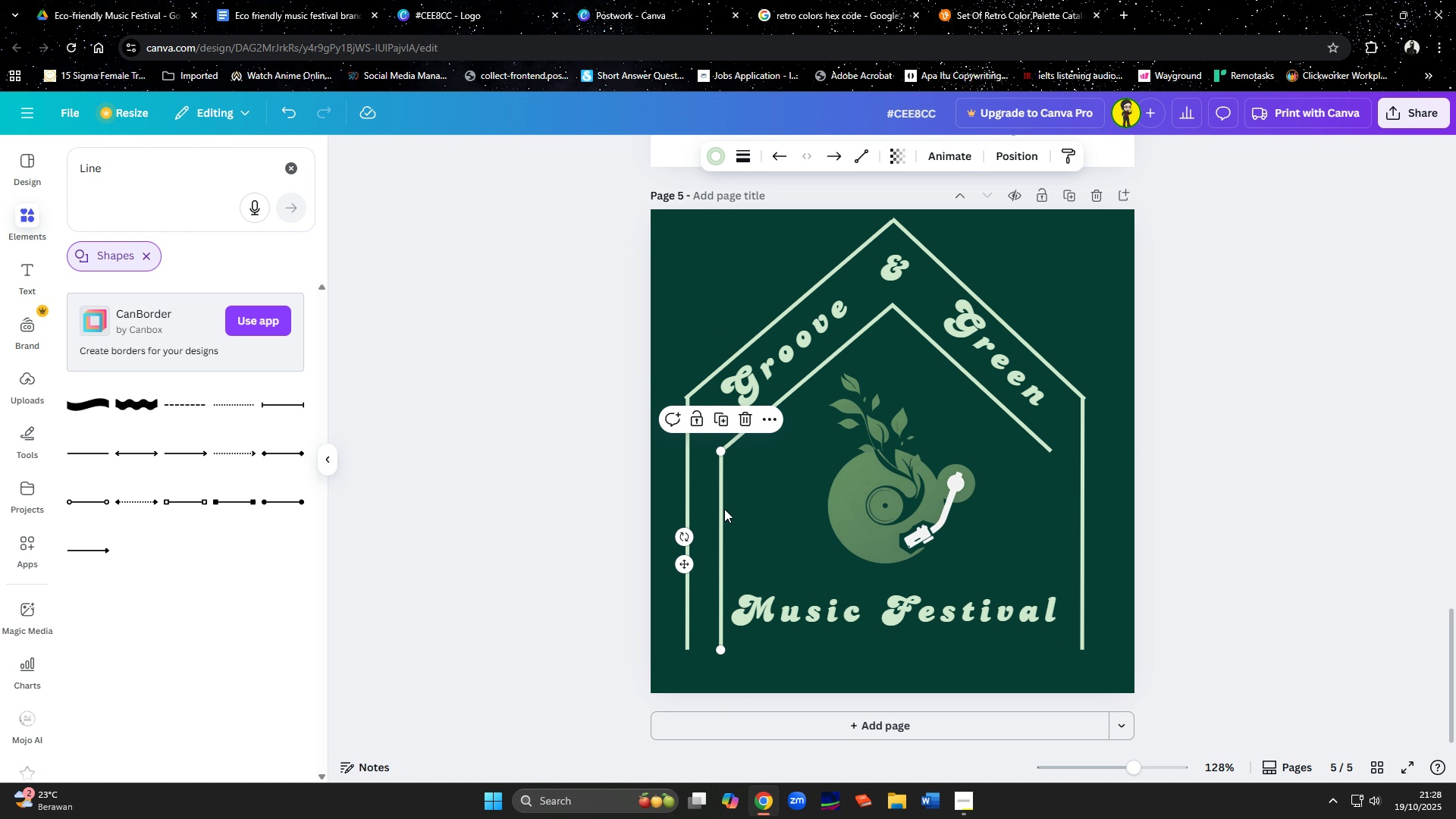 
key(ArrowUp)
 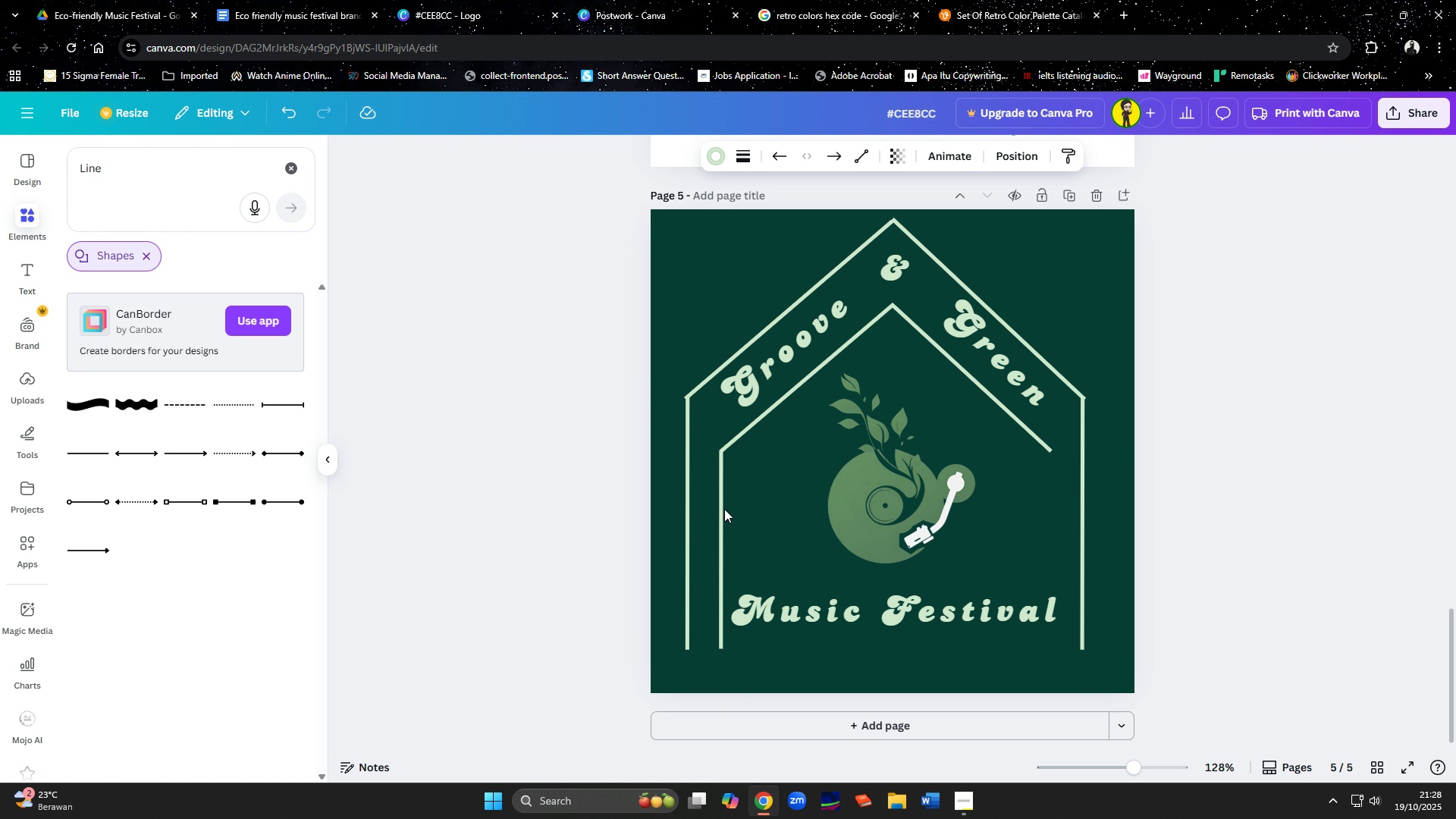 
key(ArrowUp)
 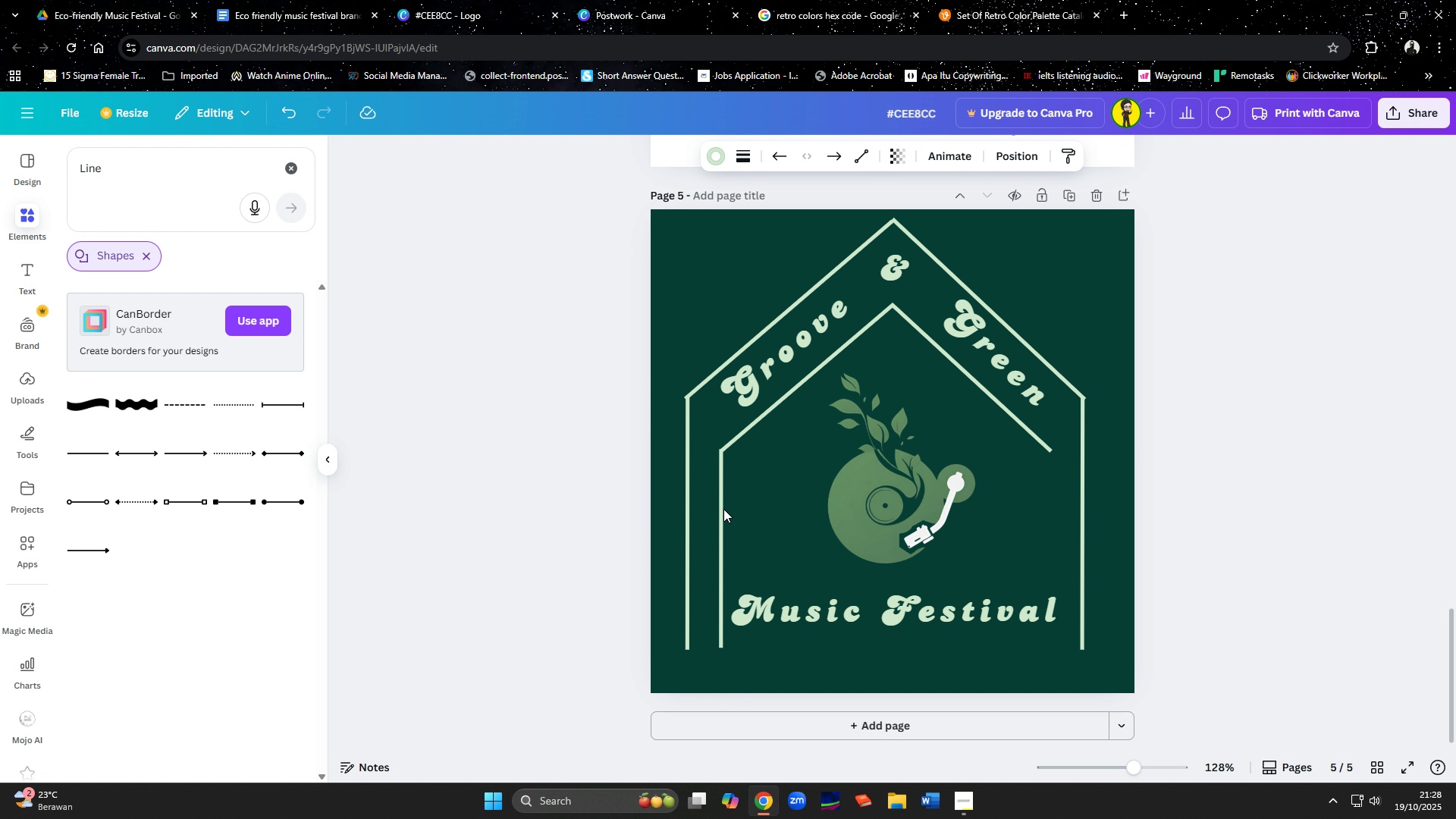 
key(ArrowDown)
 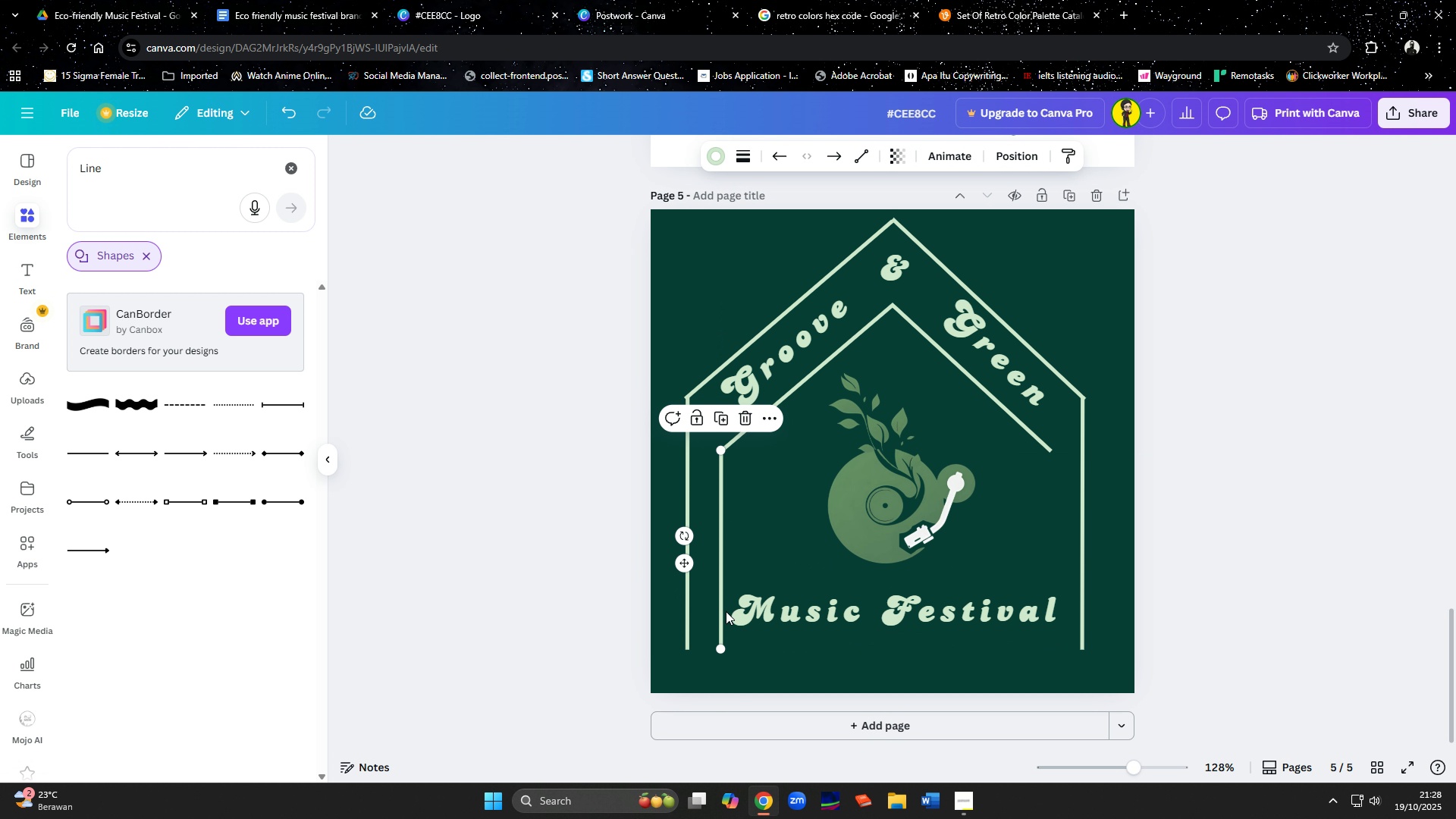 
left_click([725, 611])
 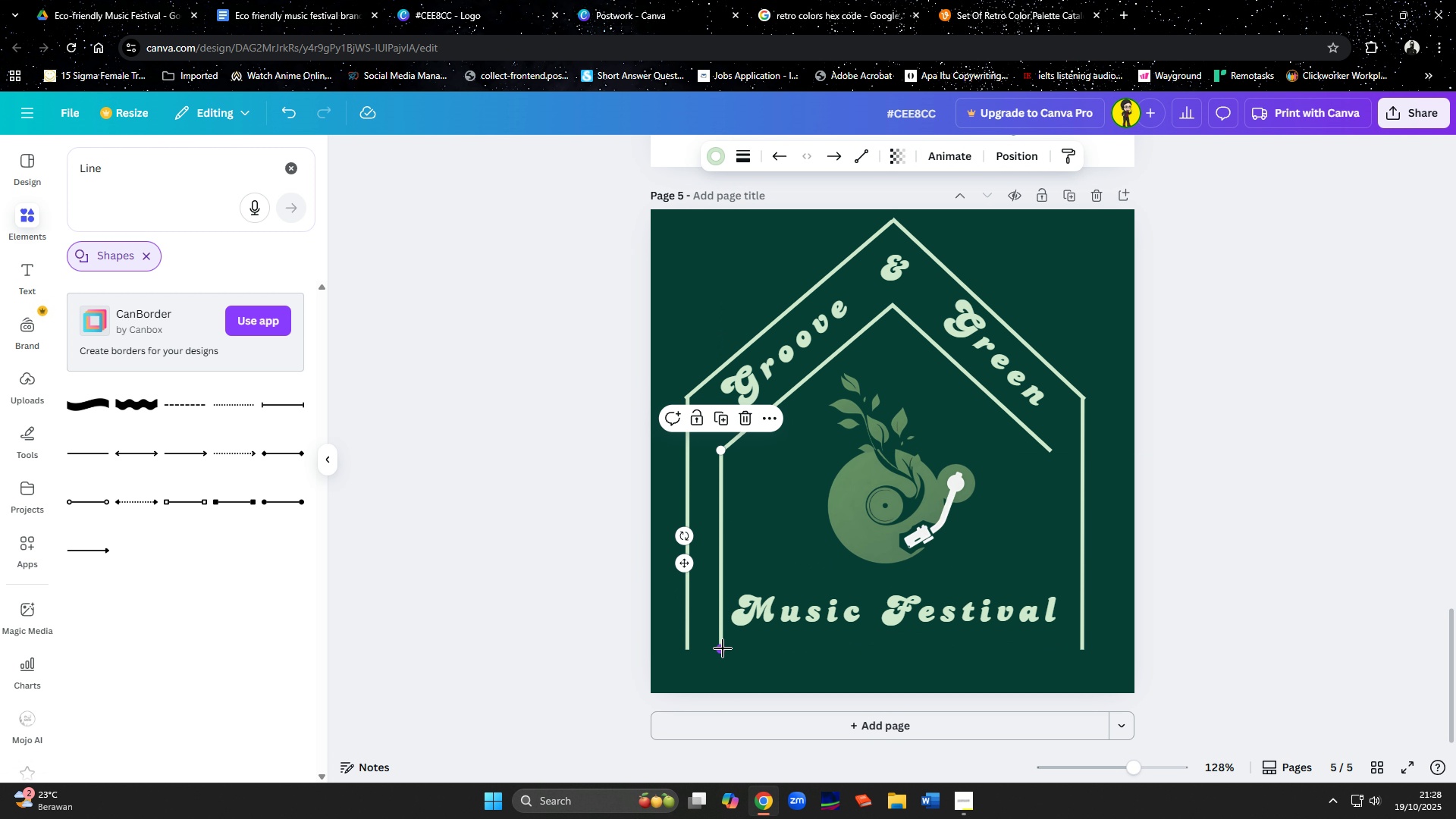 
left_click_drag(start_coordinate=[723, 649], to_coordinate=[723, 654])
 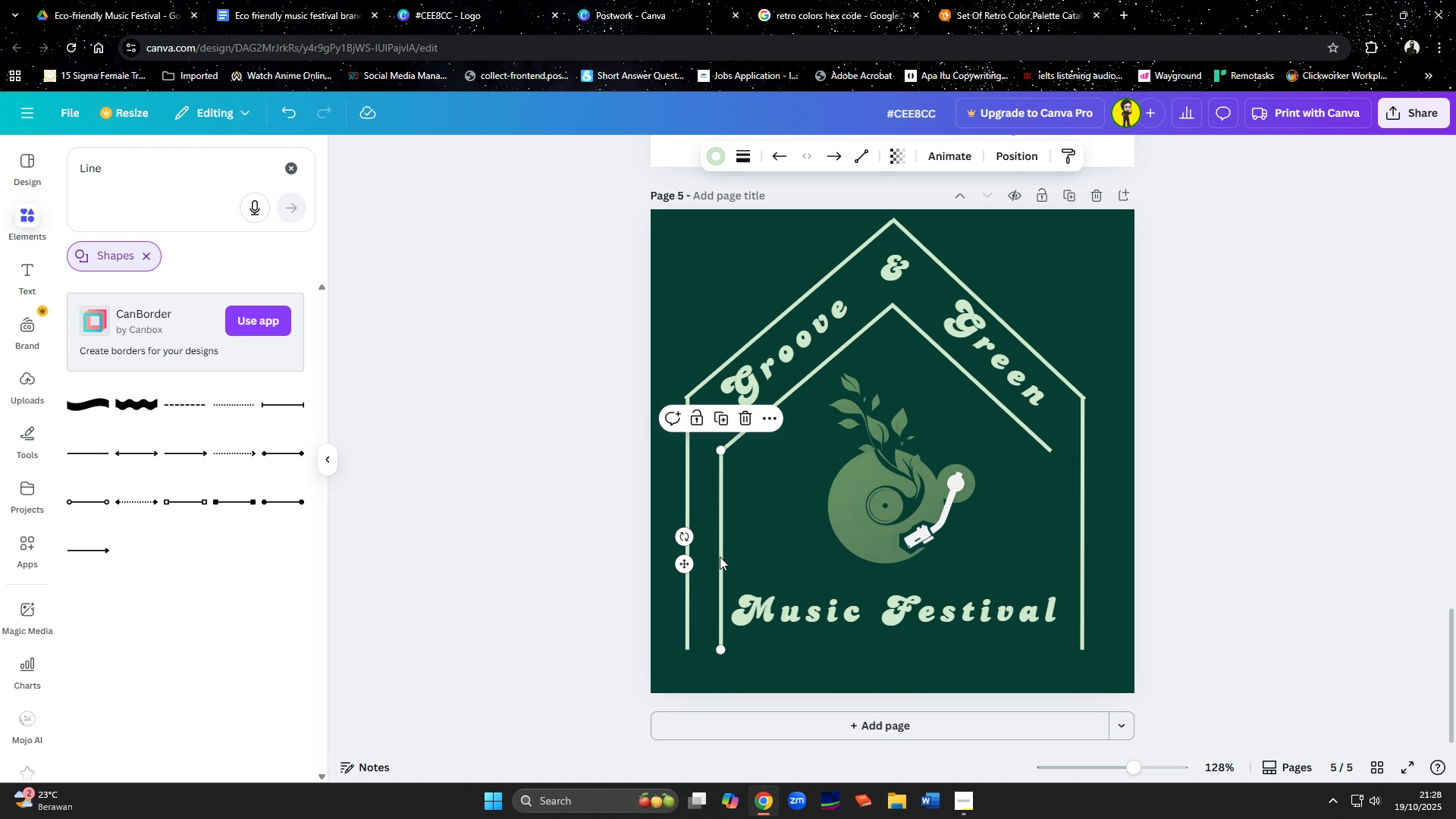 
left_click([719, 557])
 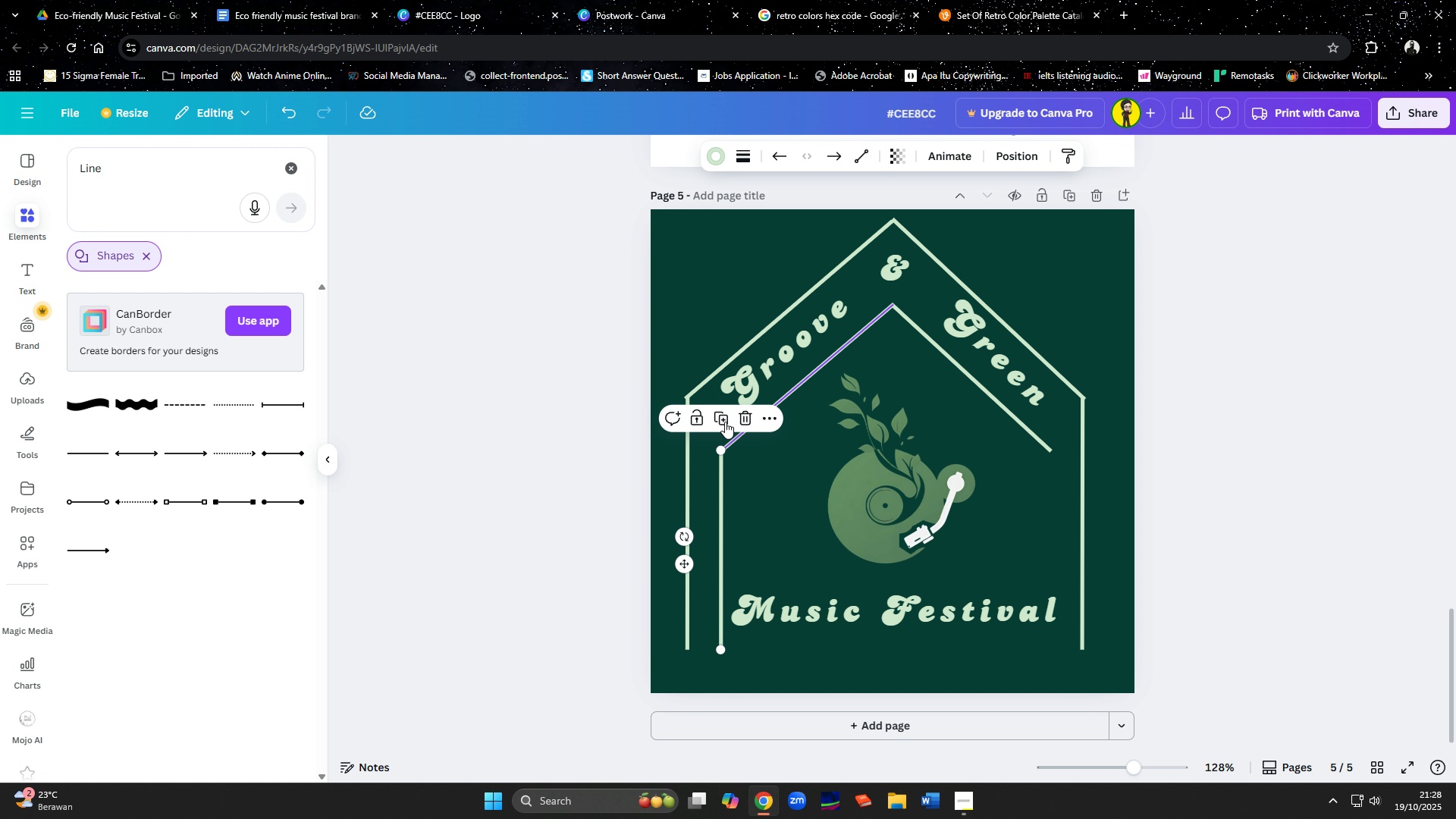 
left_click([725, 419])
 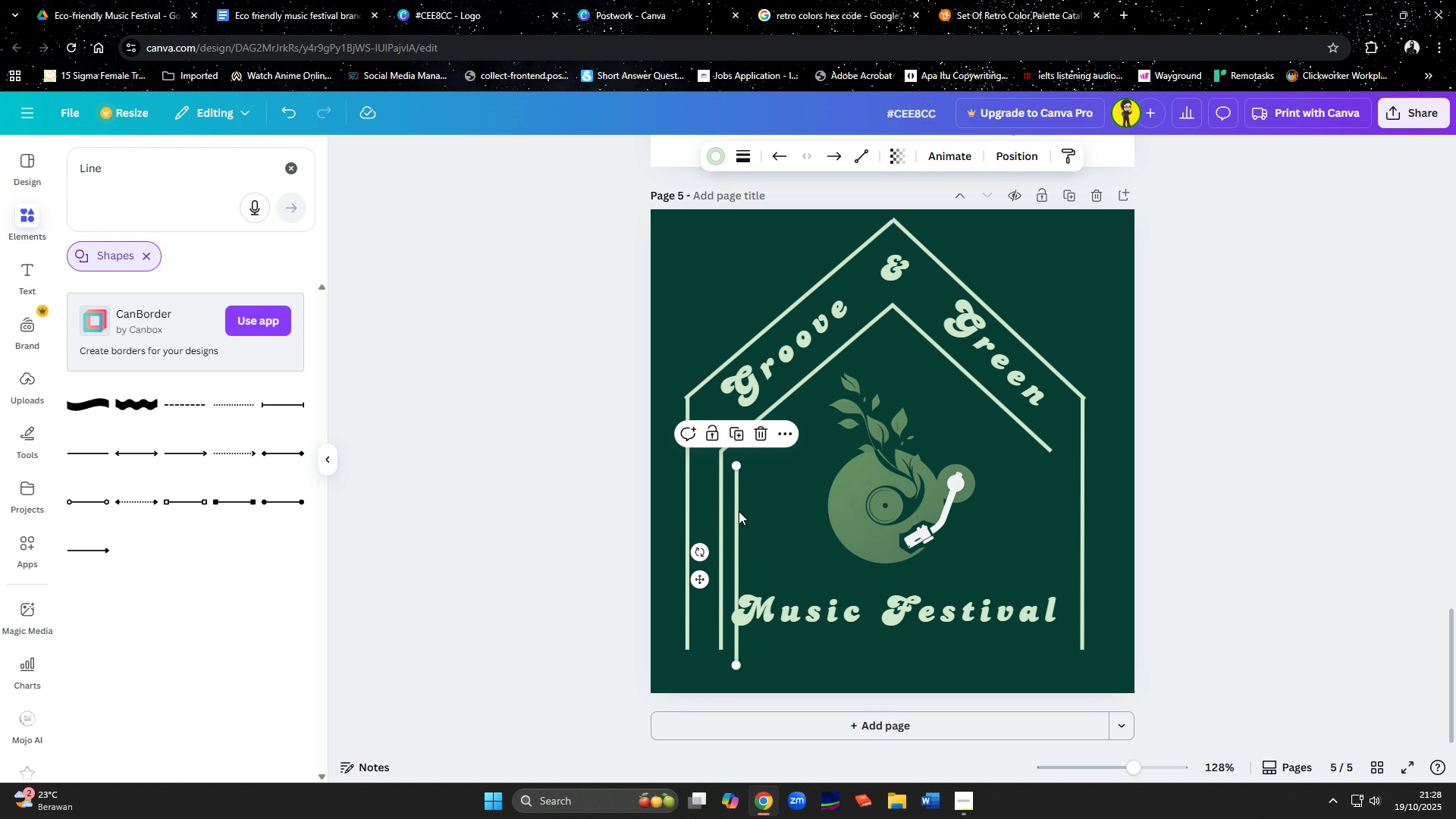 
left_click_drag(start_coordinate=[739, 511], to_coordinate=[1048, 491])
 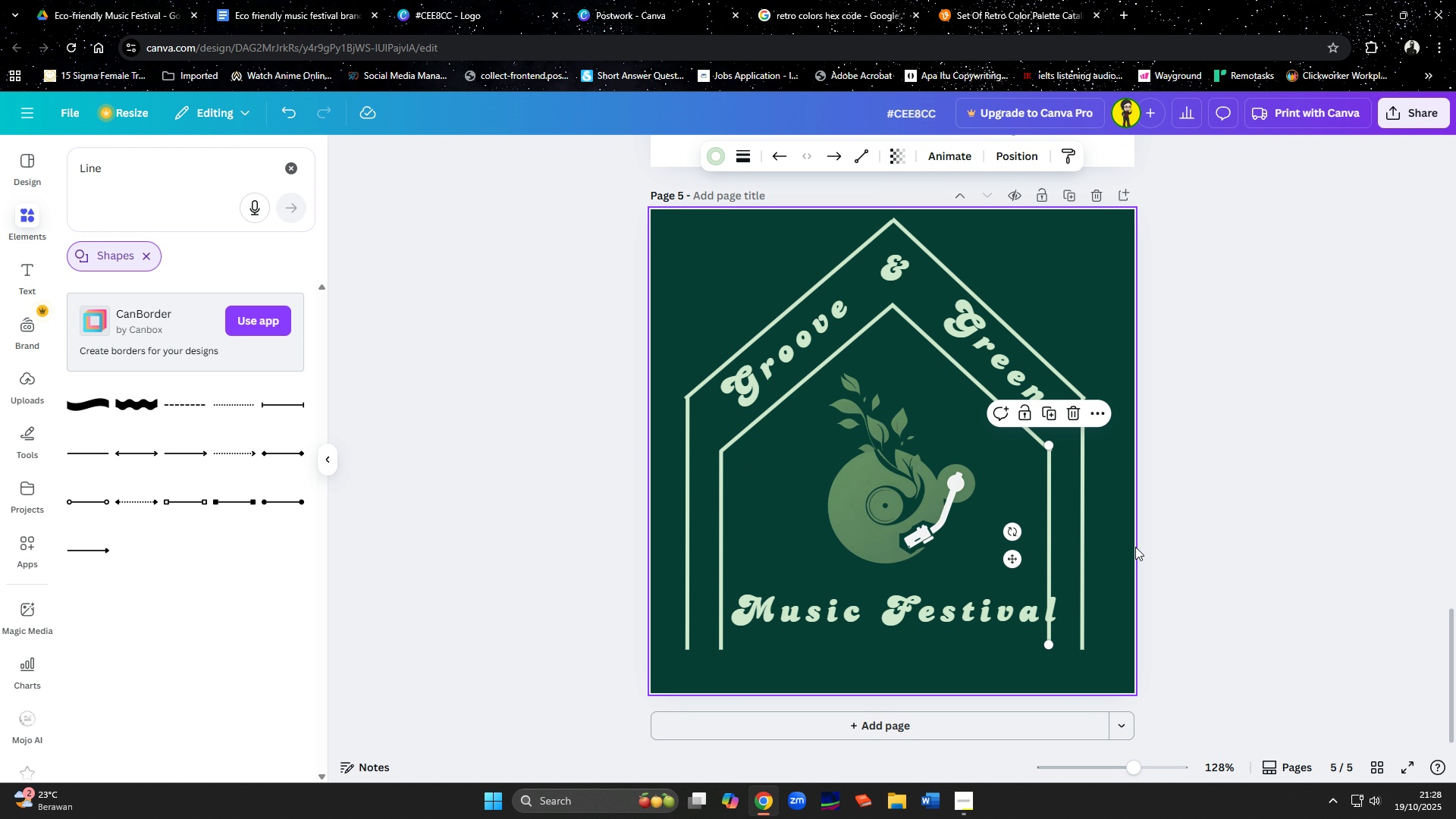 
left_click([1135, 547])
 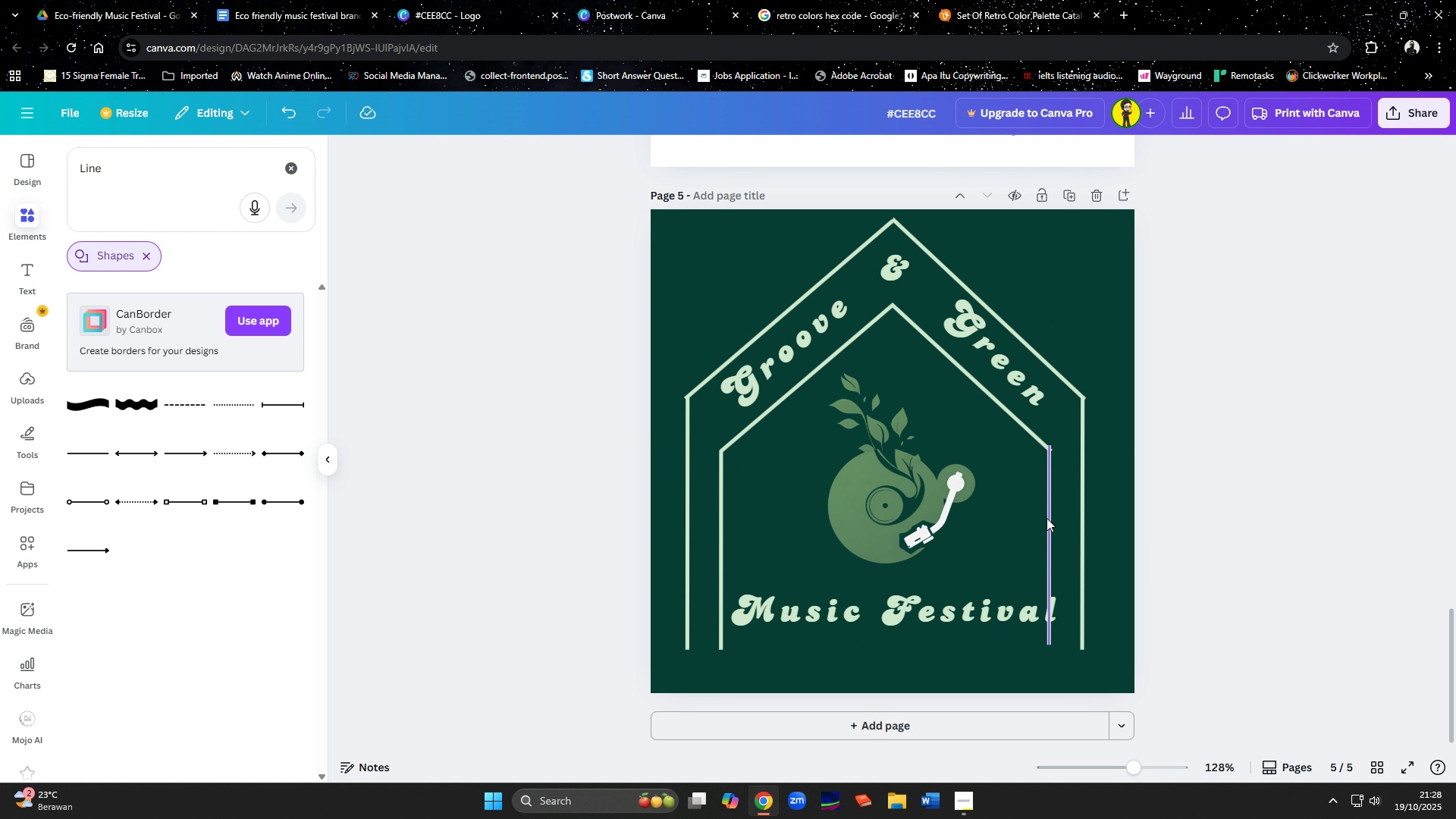 
left_click([1046, 518])
 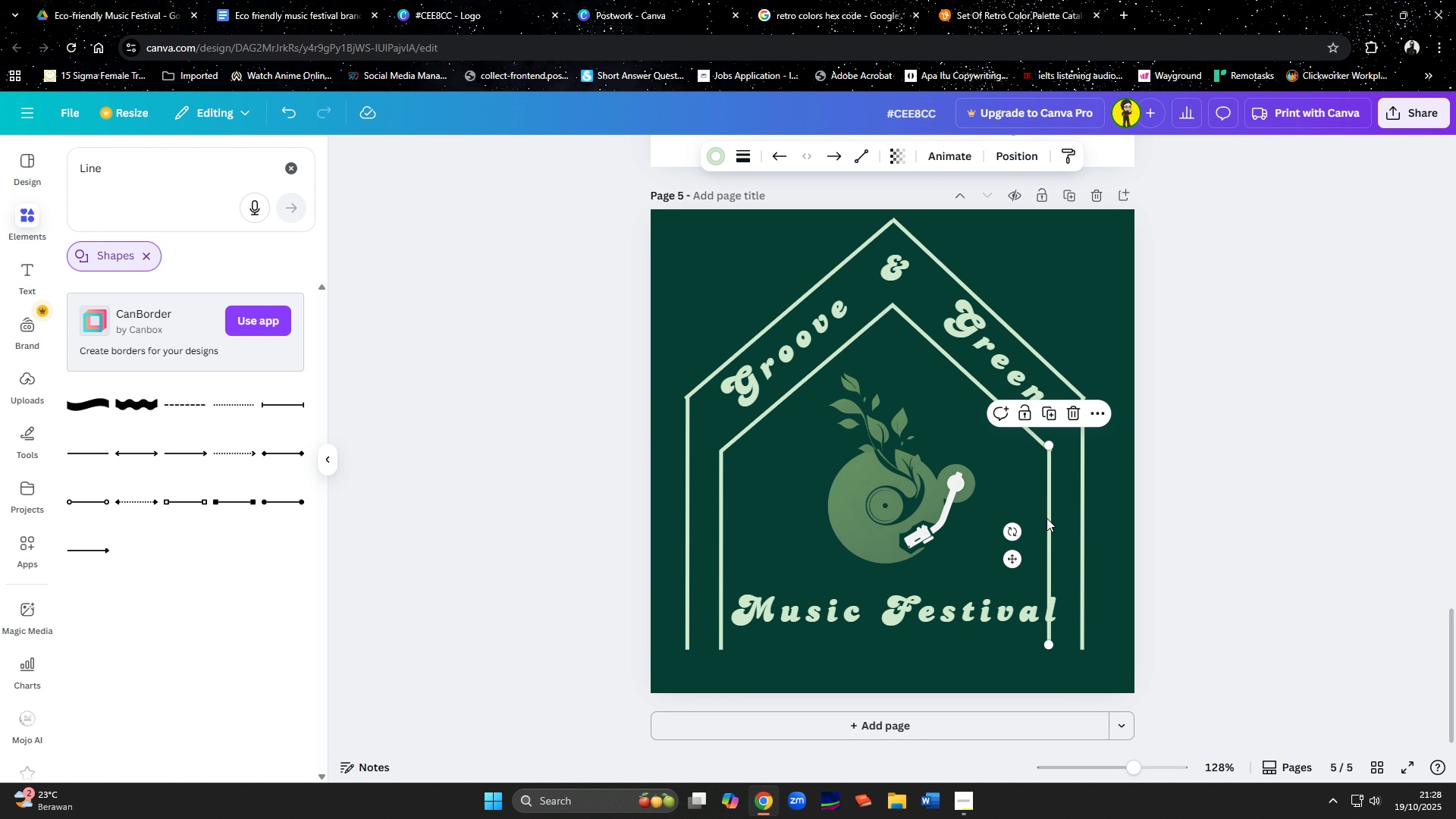 
key(ArrowDown)
 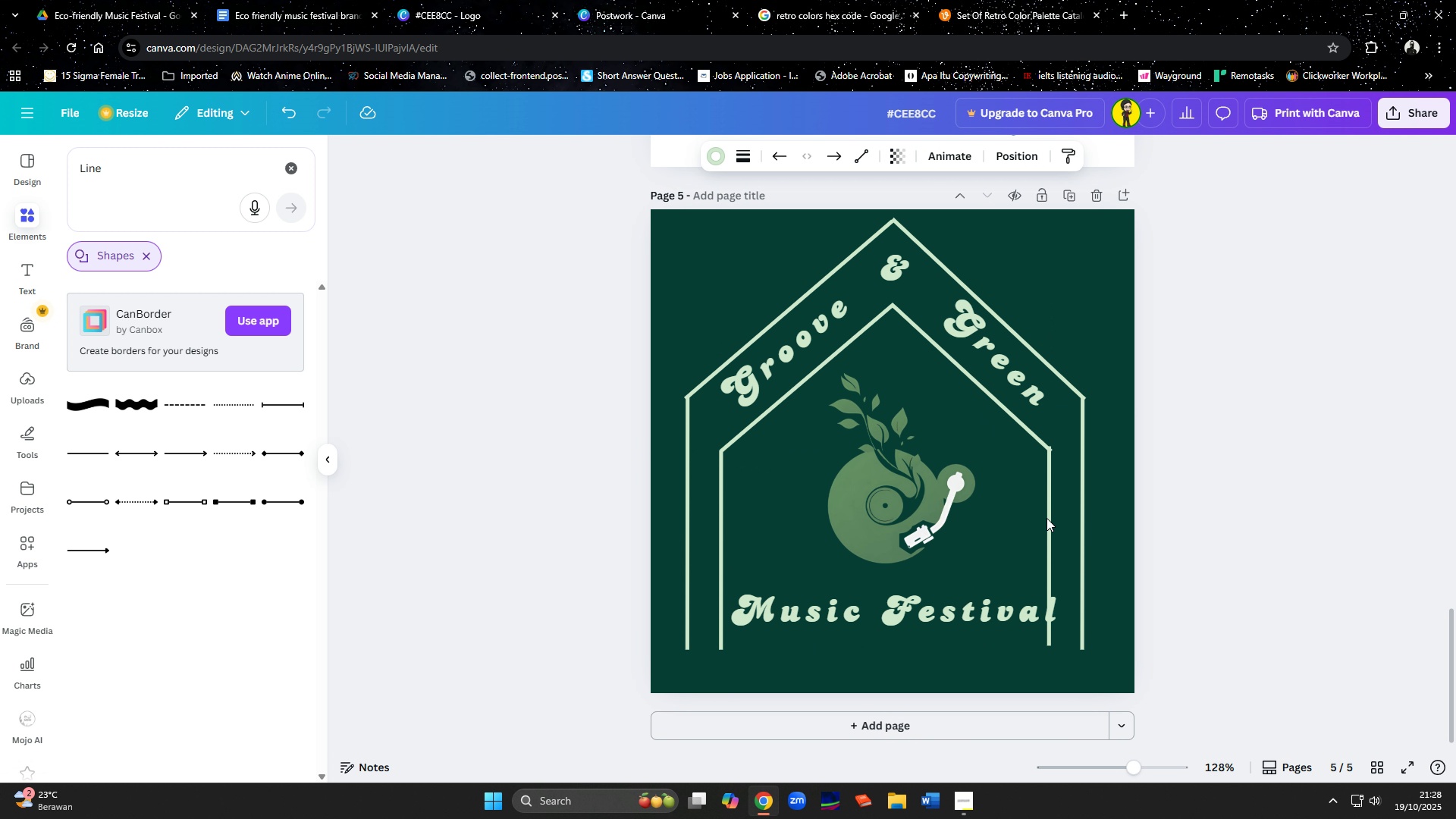 
key(ArrowDown)
 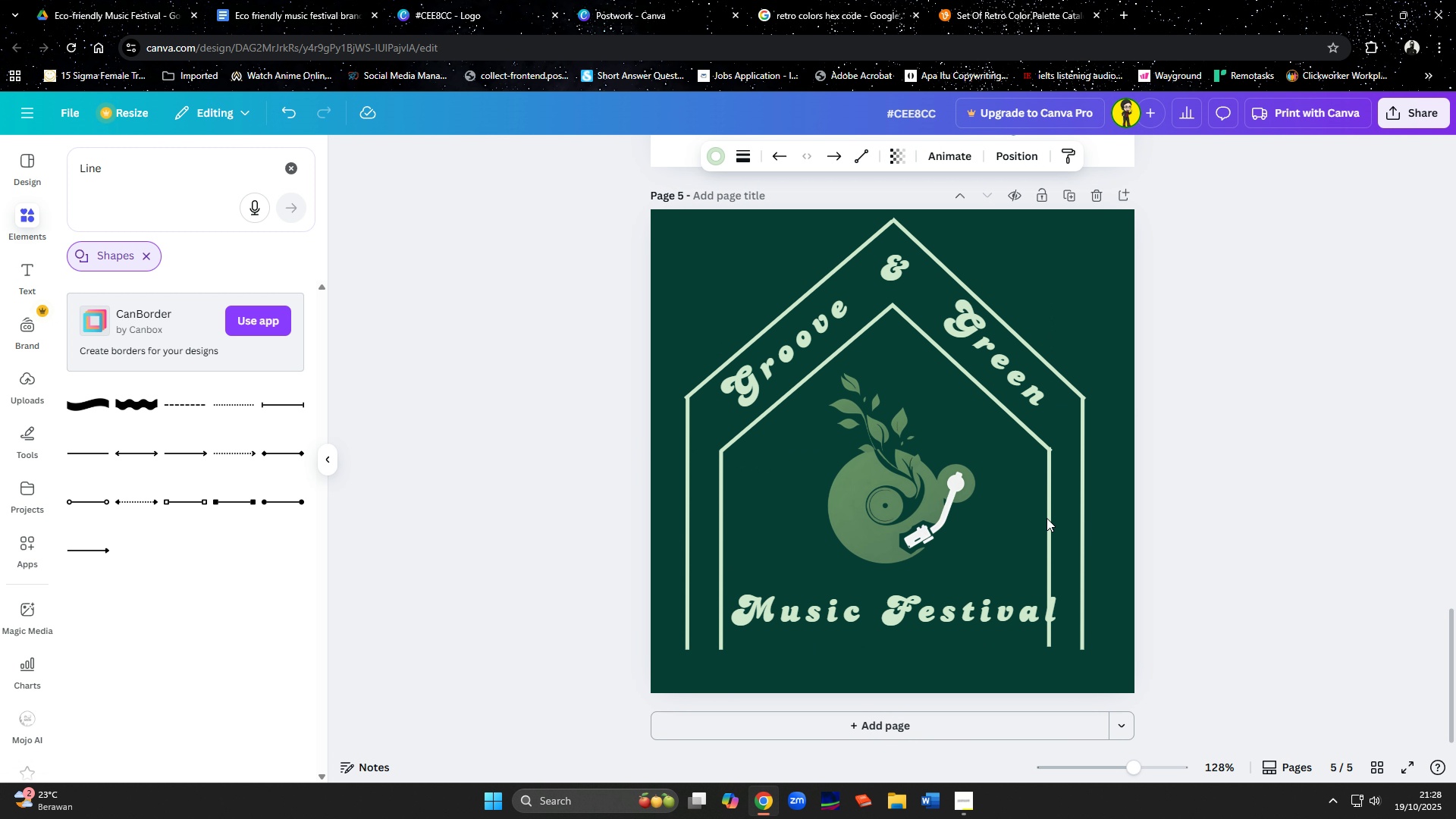 
key(ArrowDown)
 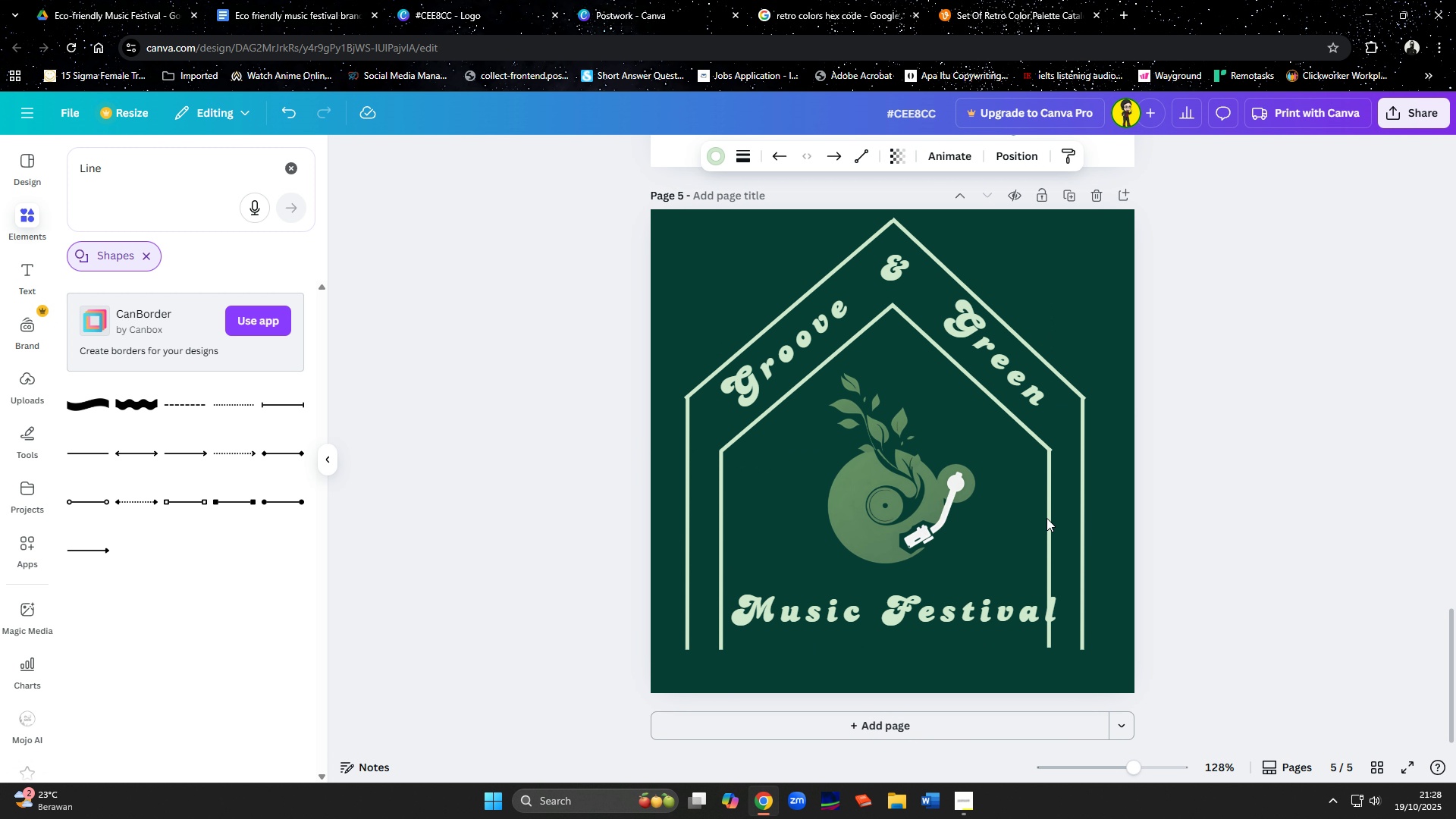 
key(ArrowDown)
 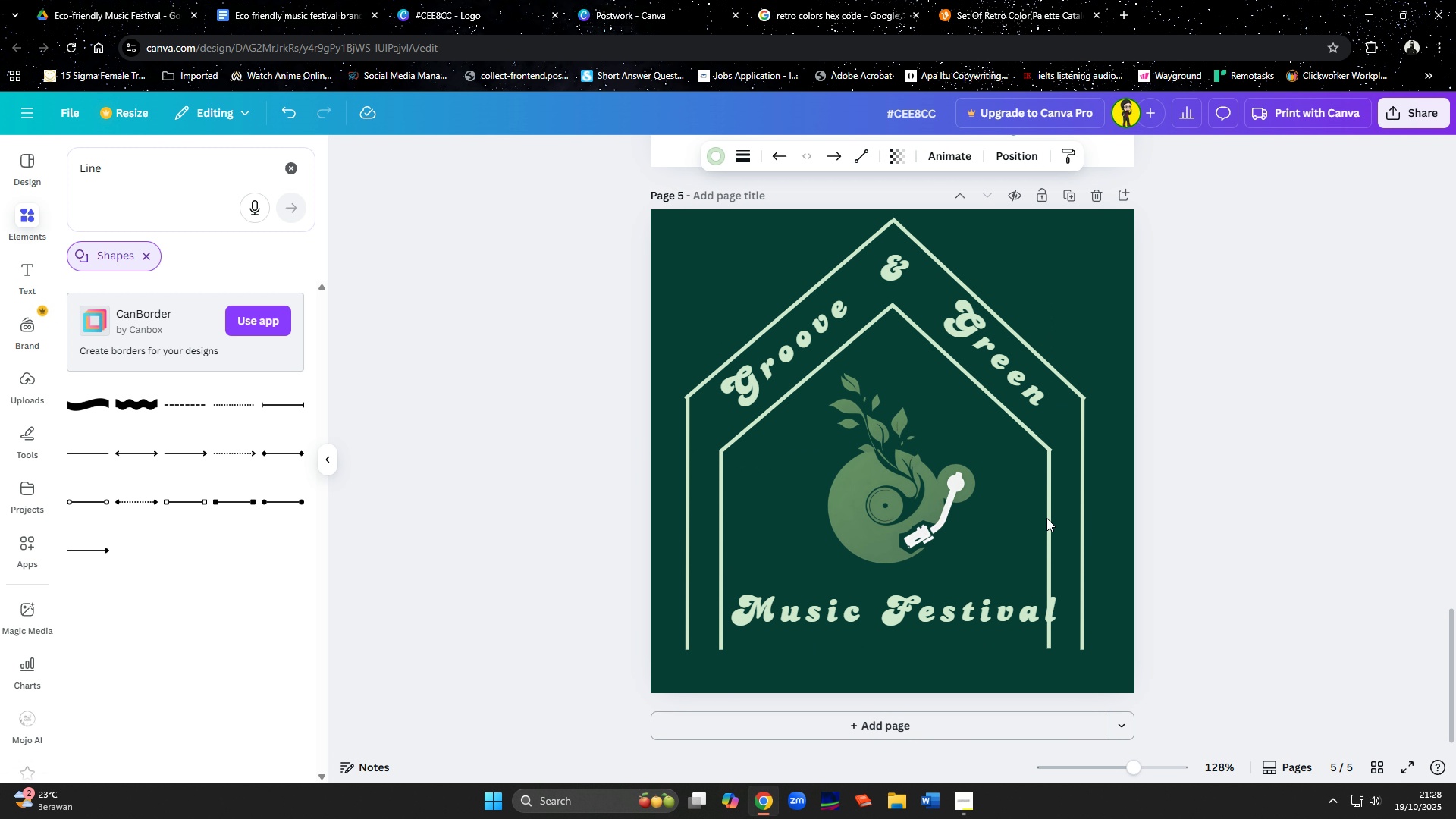 
key(ArrowDown)
 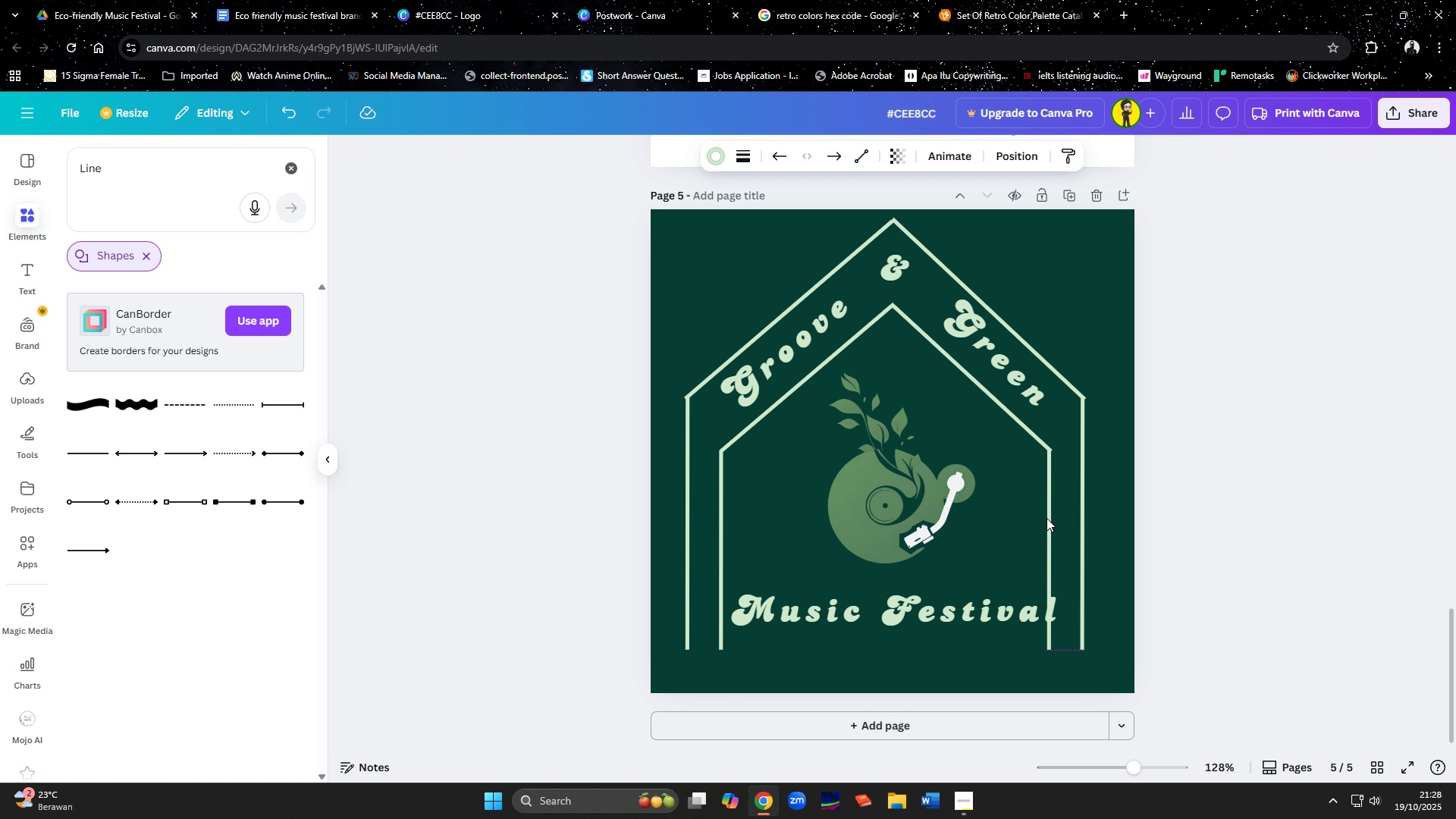 
key(ArrowDown)
 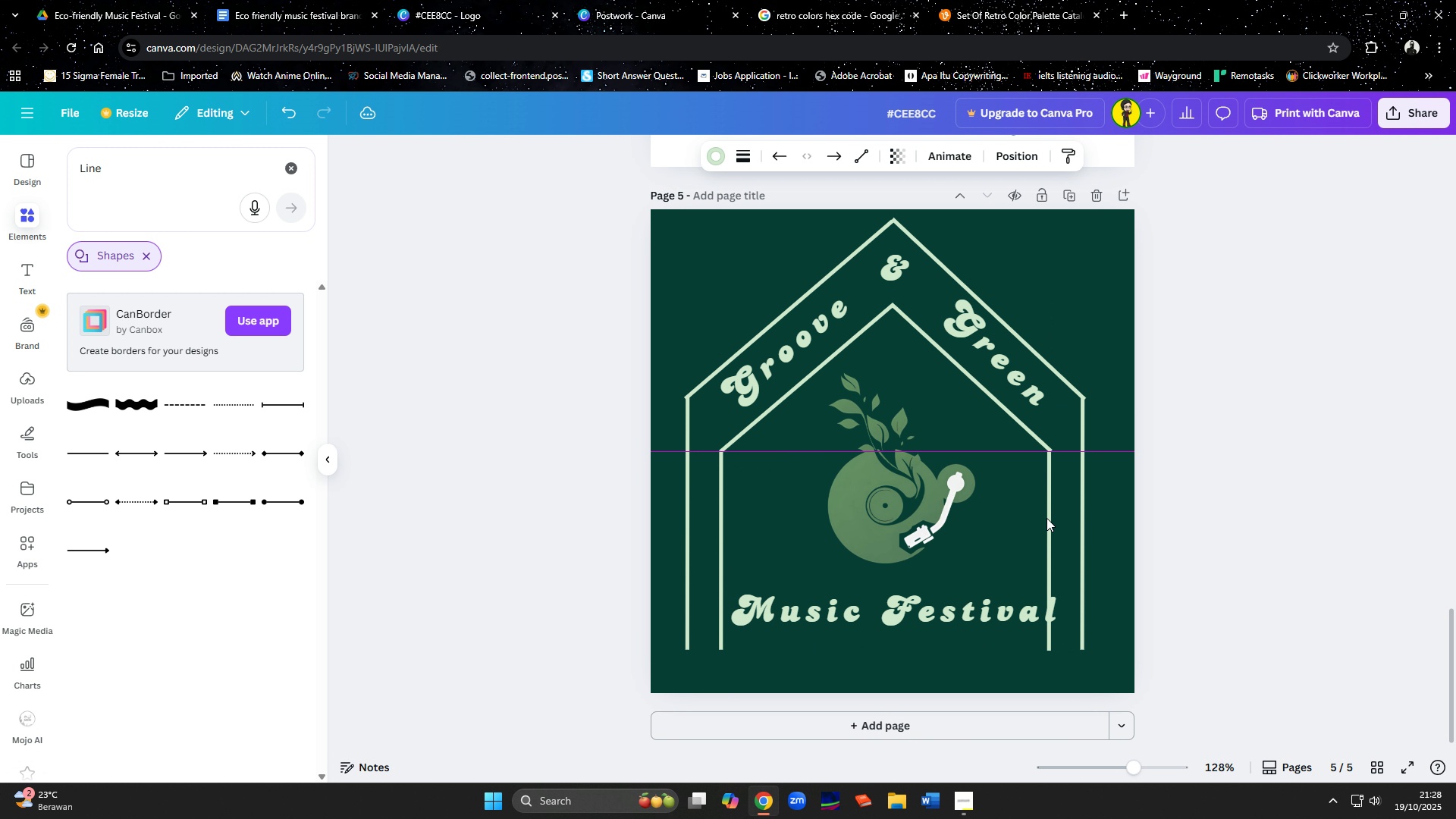 
key(ArrowUp)
 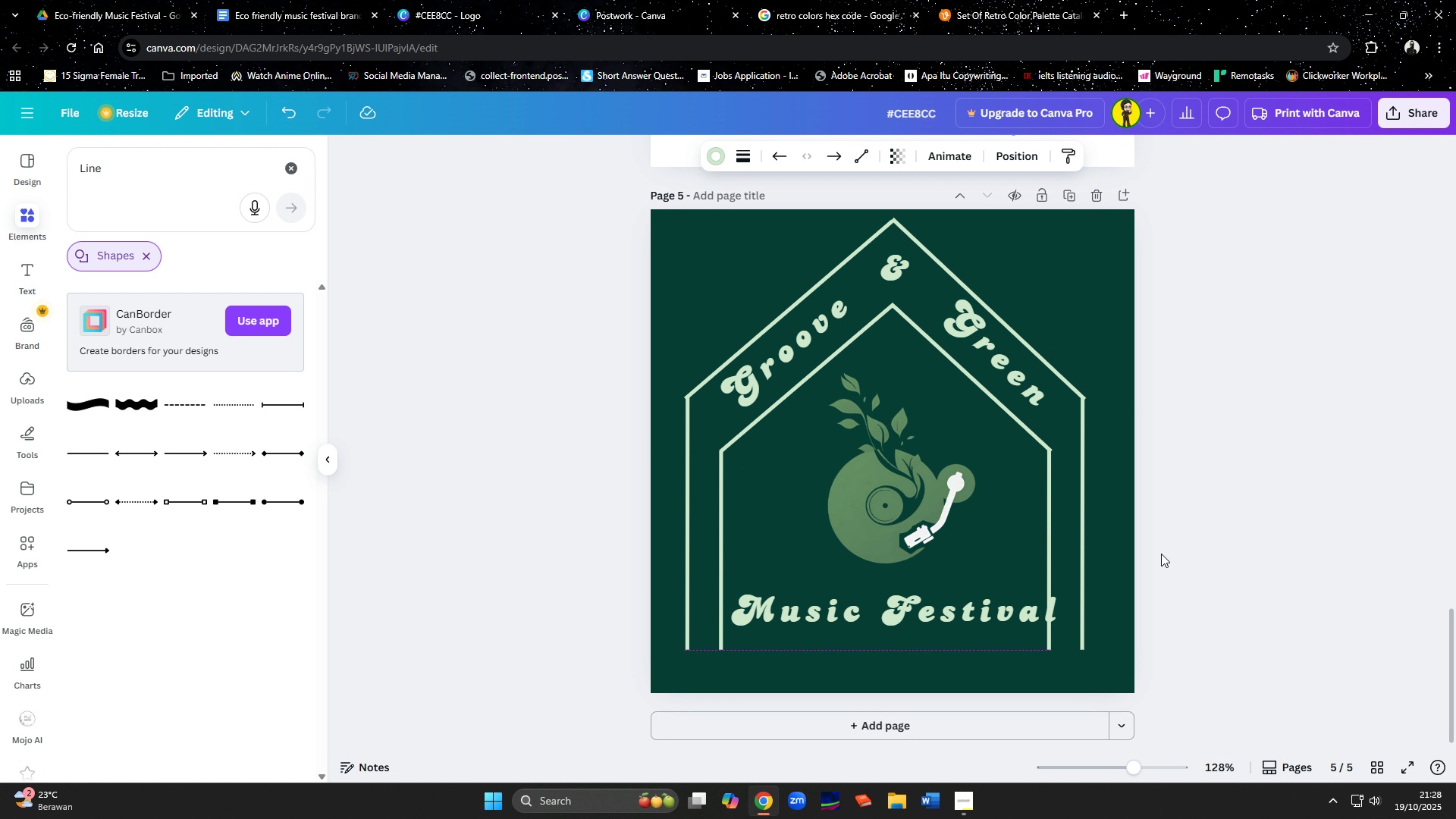 
left_click([1162, 554])
 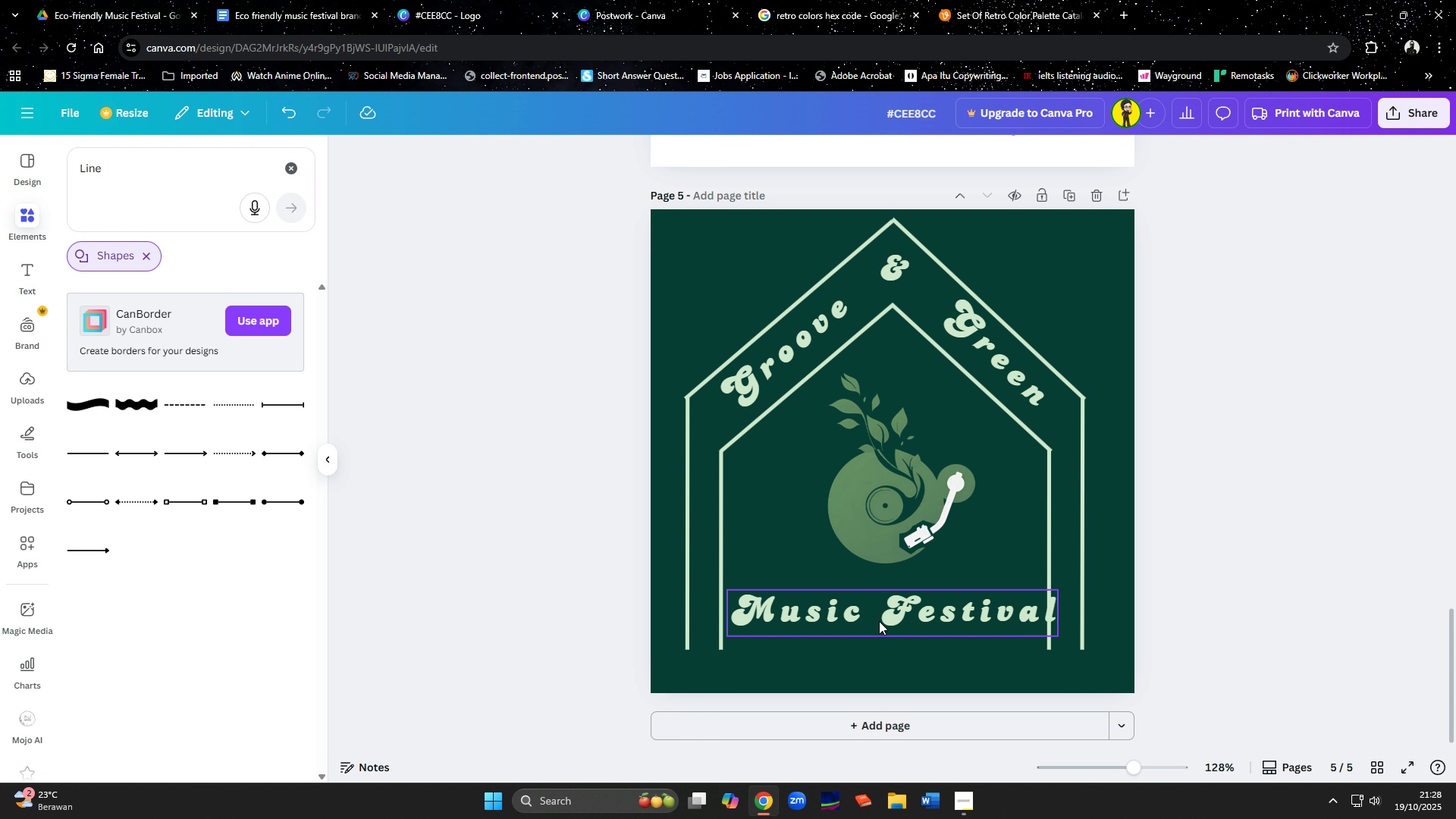 
left_click([879, 622])
 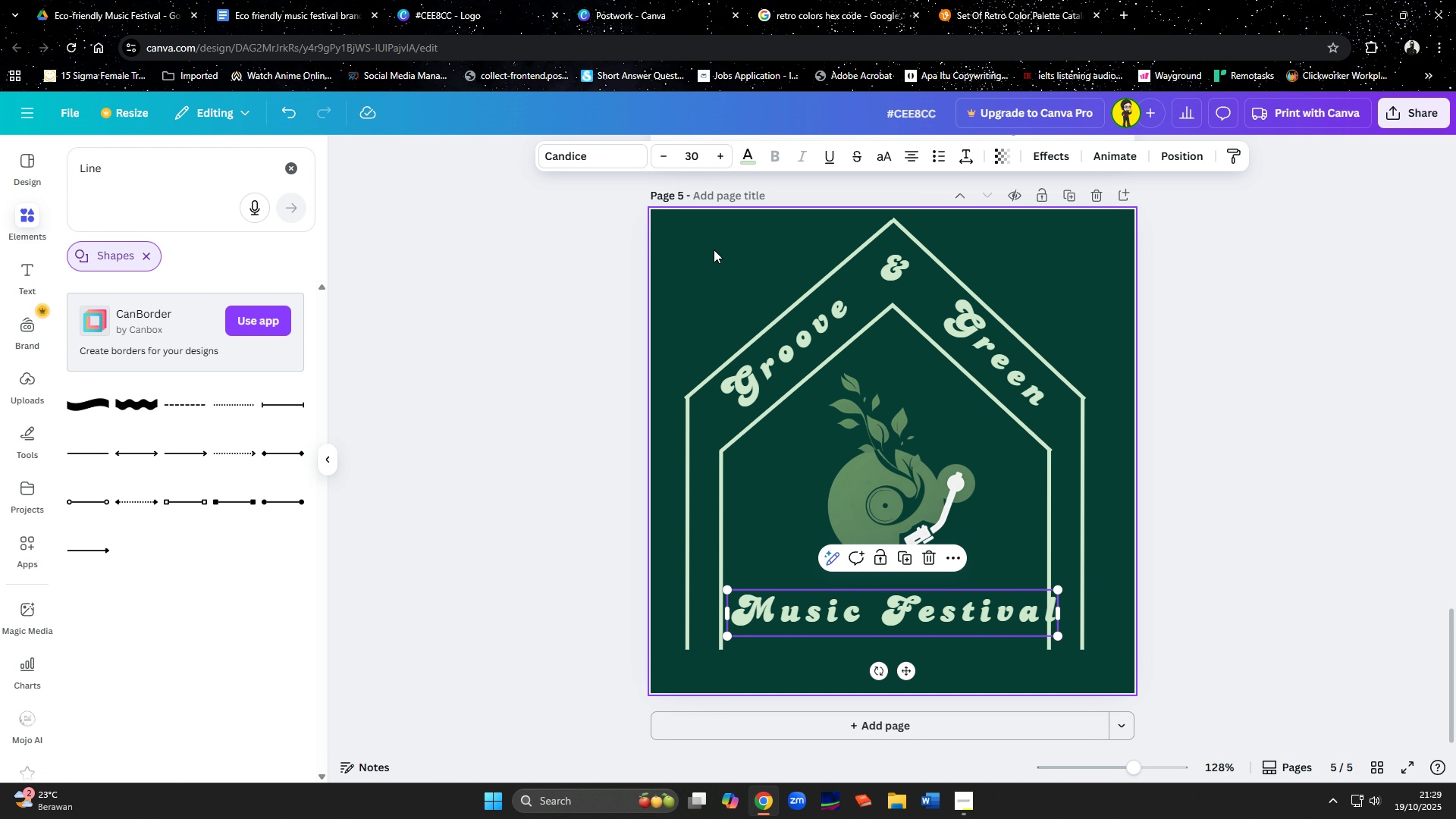 
double_click([667, 159])
 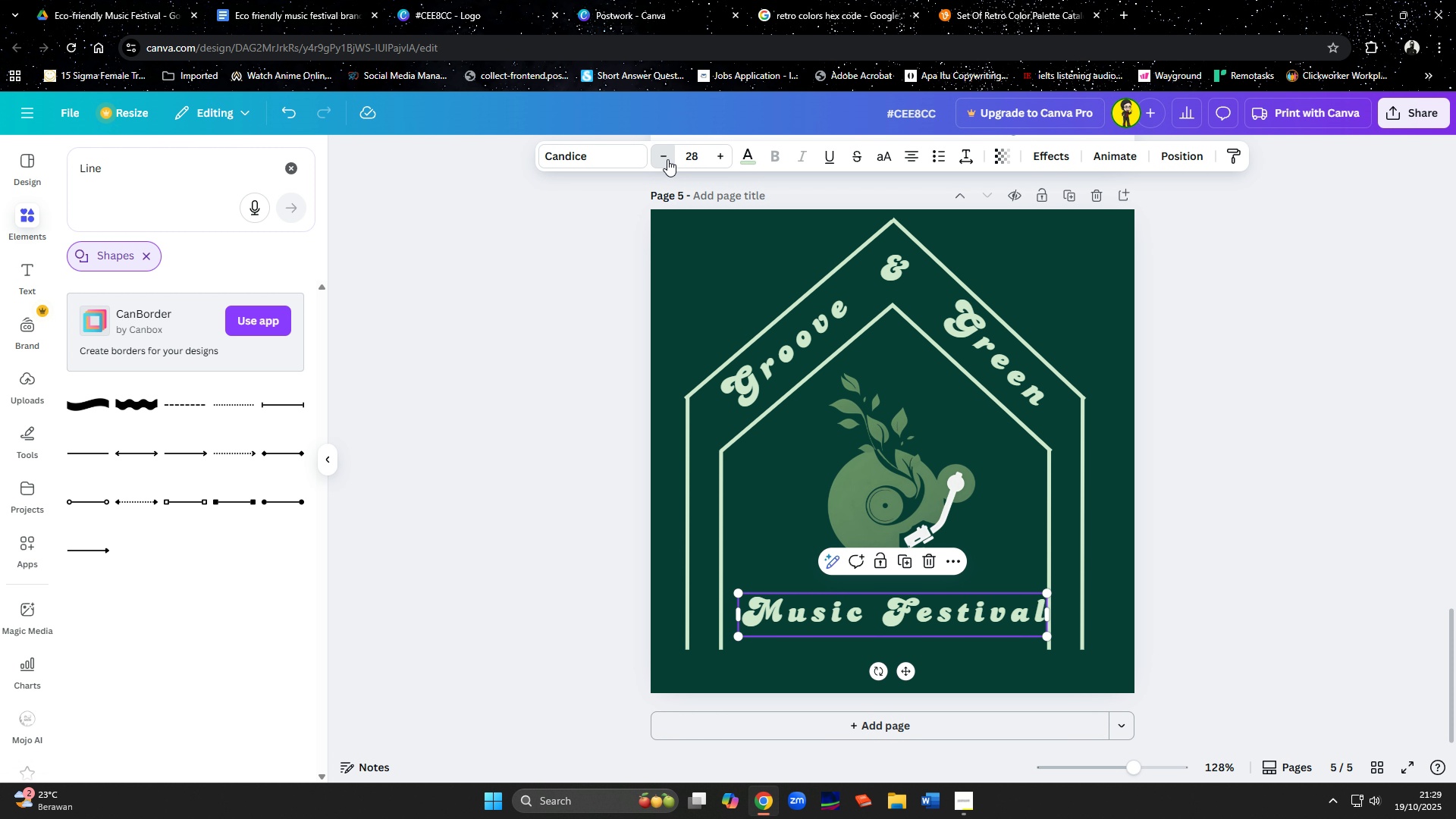 
triple_click([667, 159])
 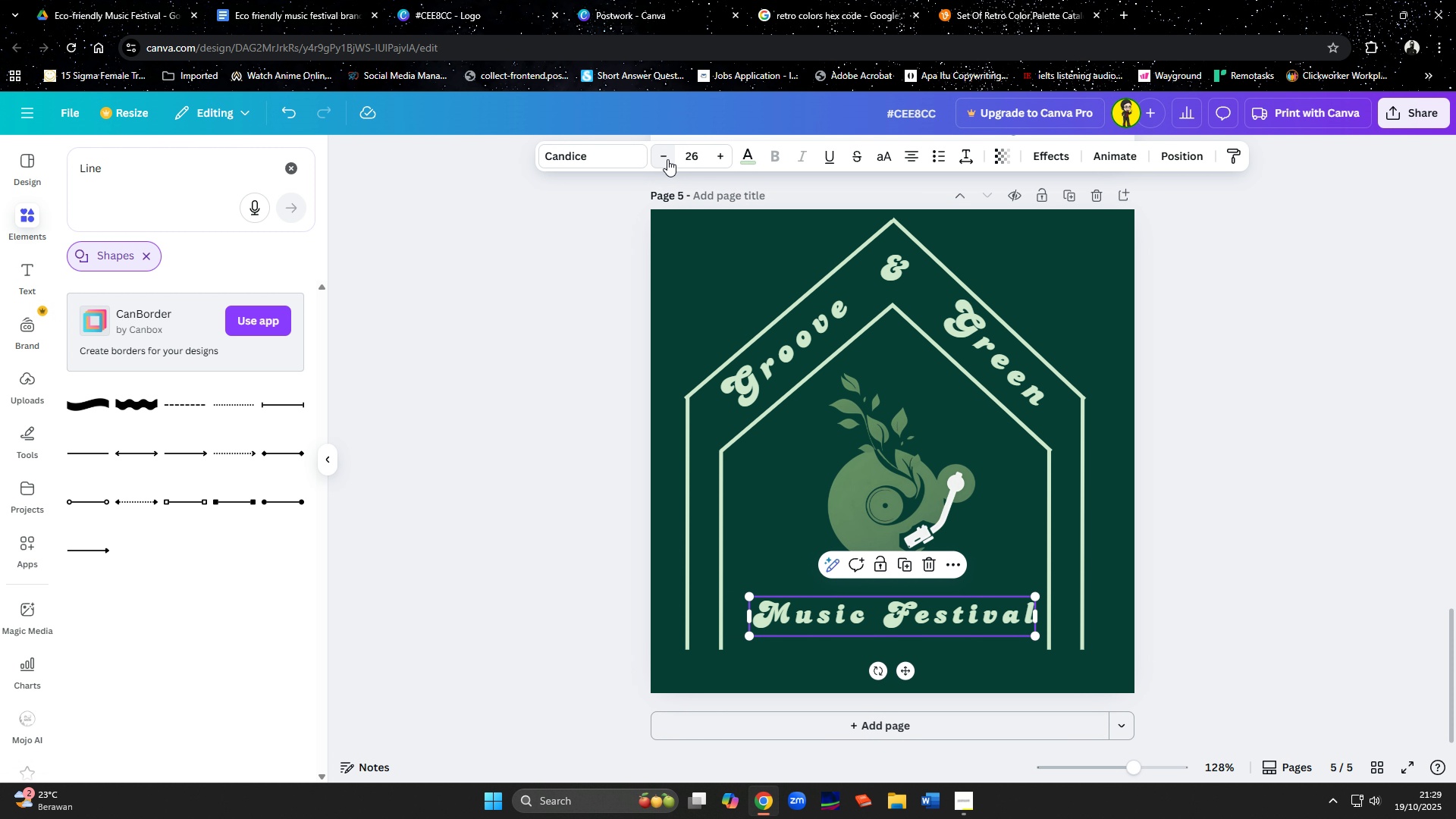 
double_click([667, 159])
 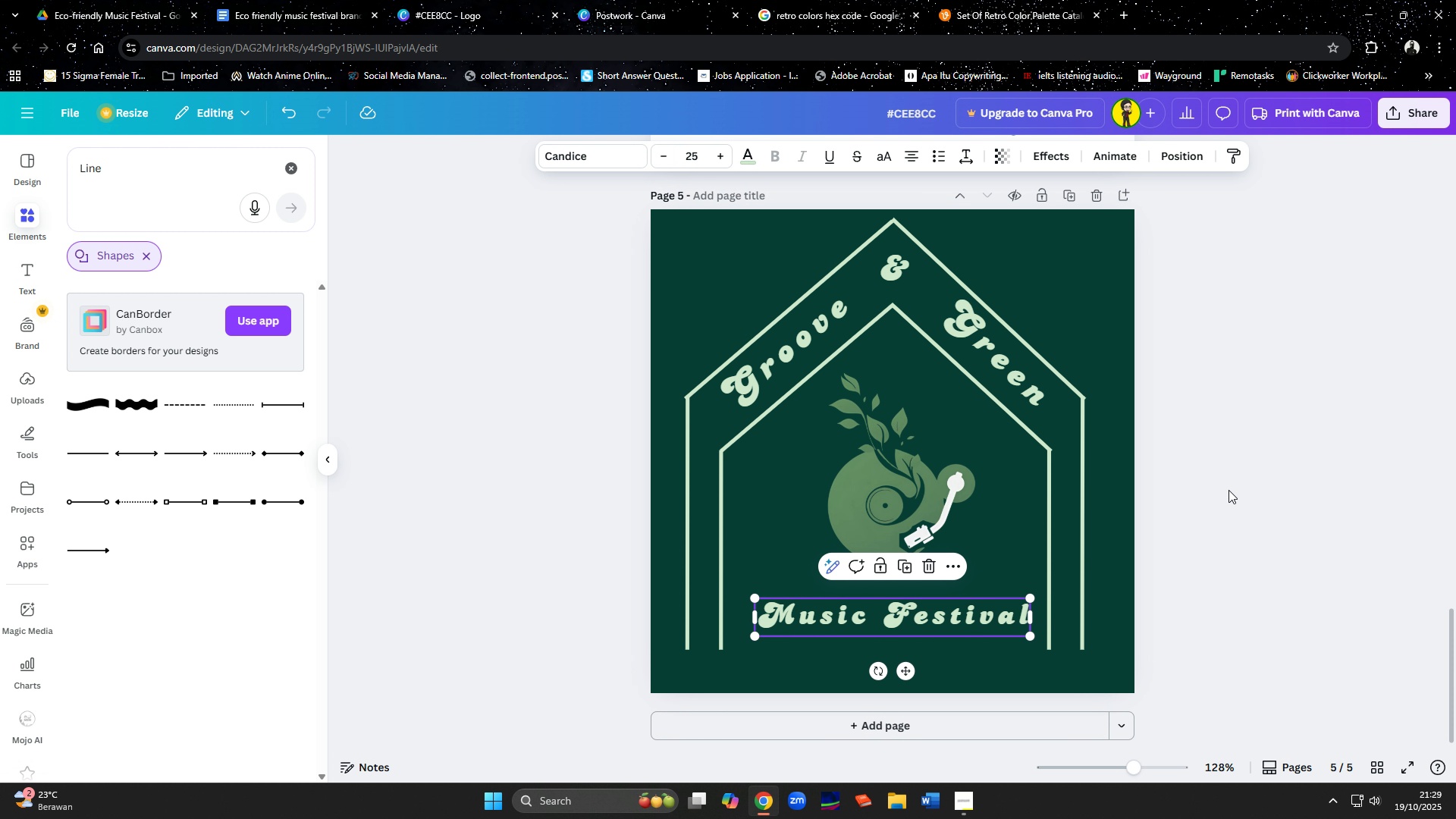 
left_click([1249, 513])
 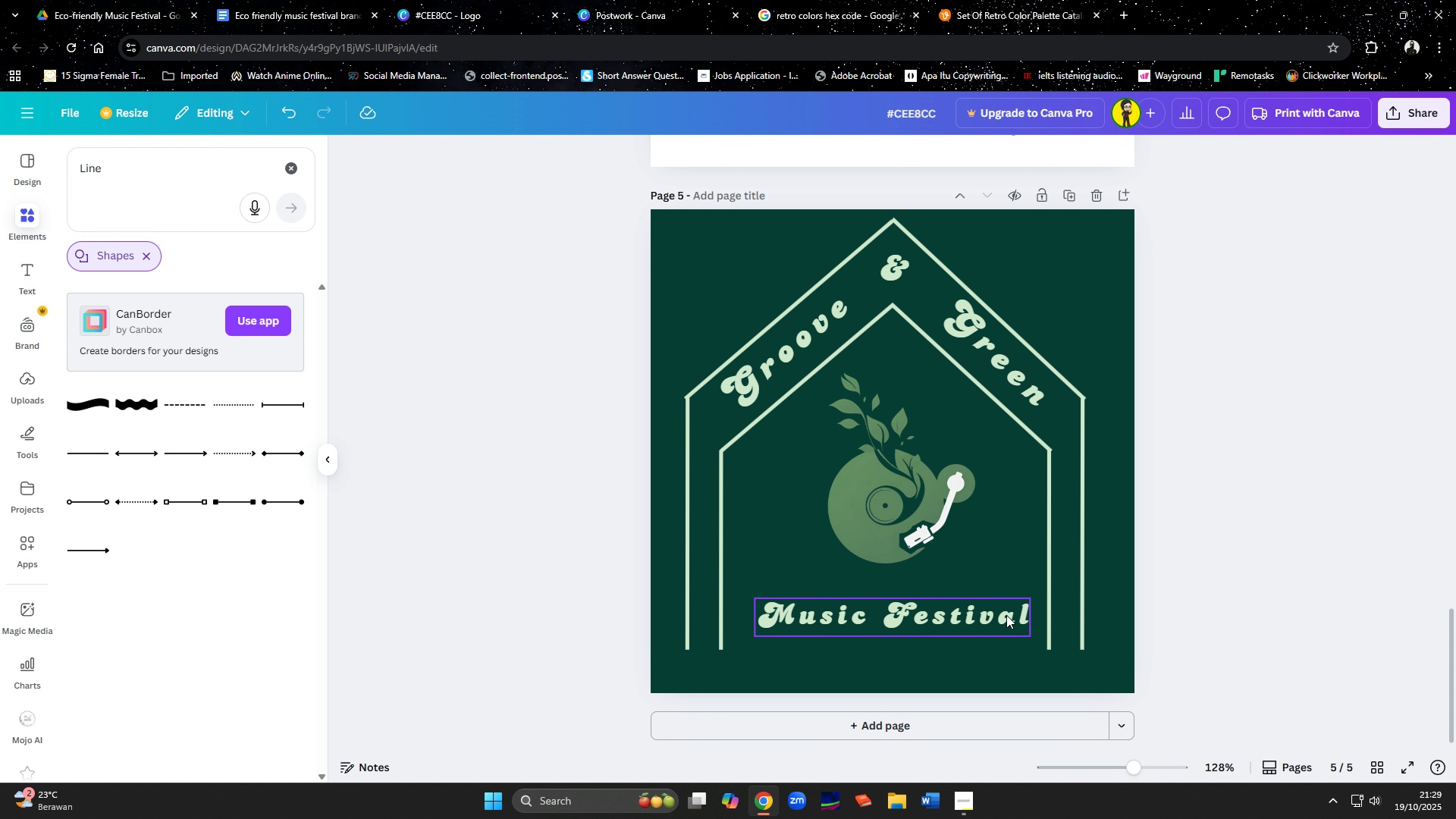 
left_click_drag(start_coordinate=[1006, 615], to_coordinate=[1006, 658])
 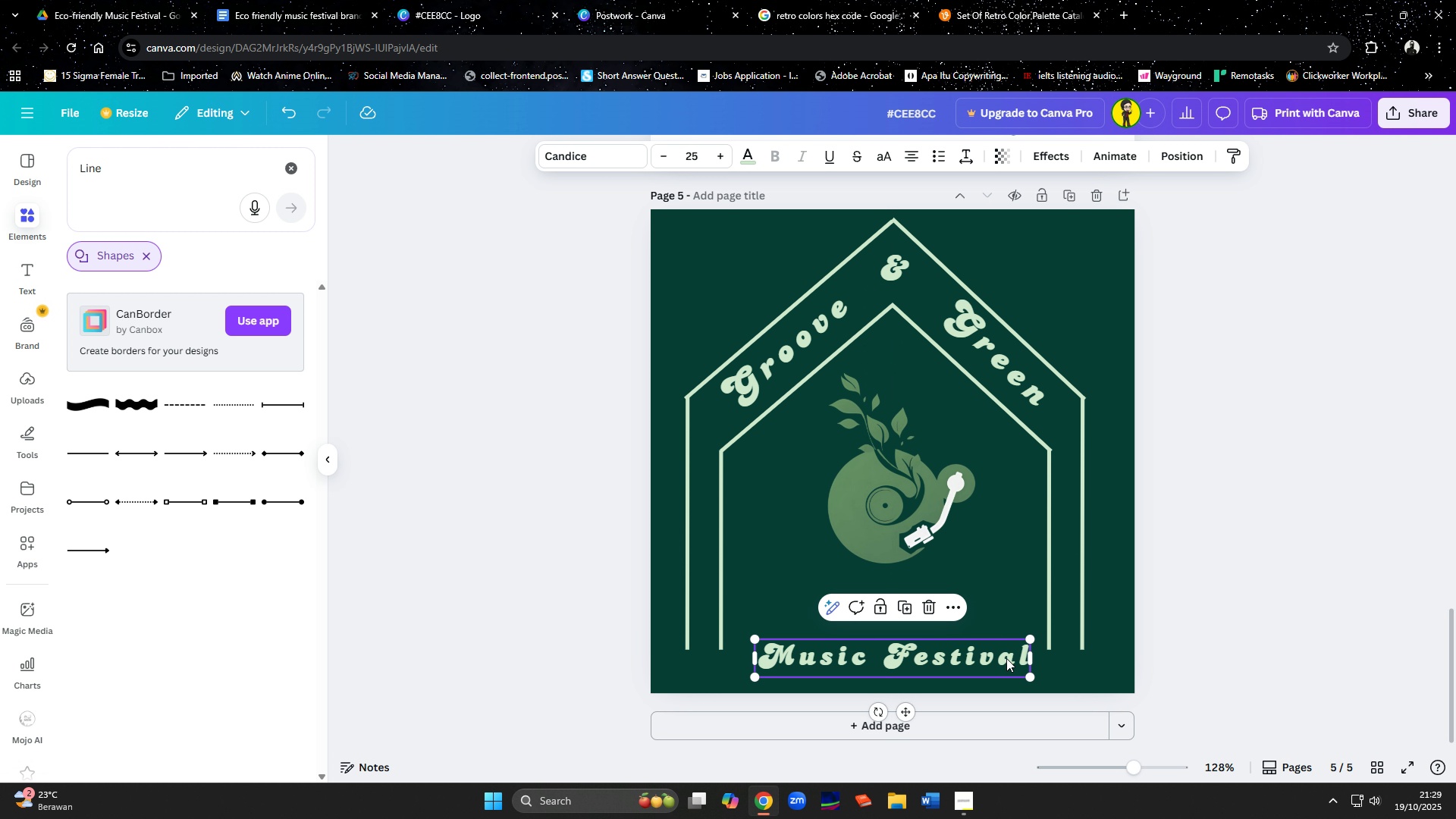 
hold_key(key=ArrowUp, duration=1.32)
 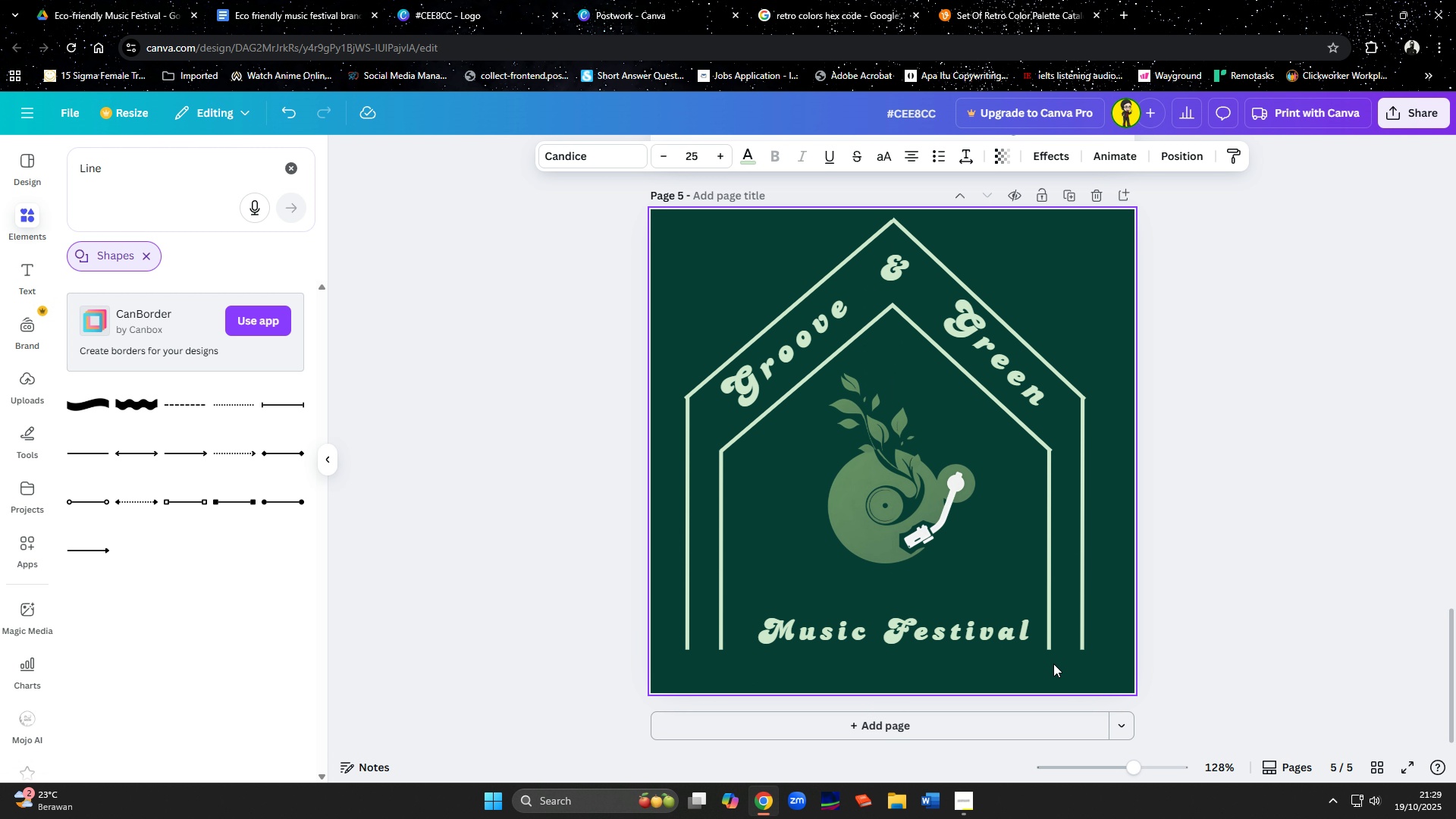 
hold_key(key=ArrowUp, duration=0.68)
 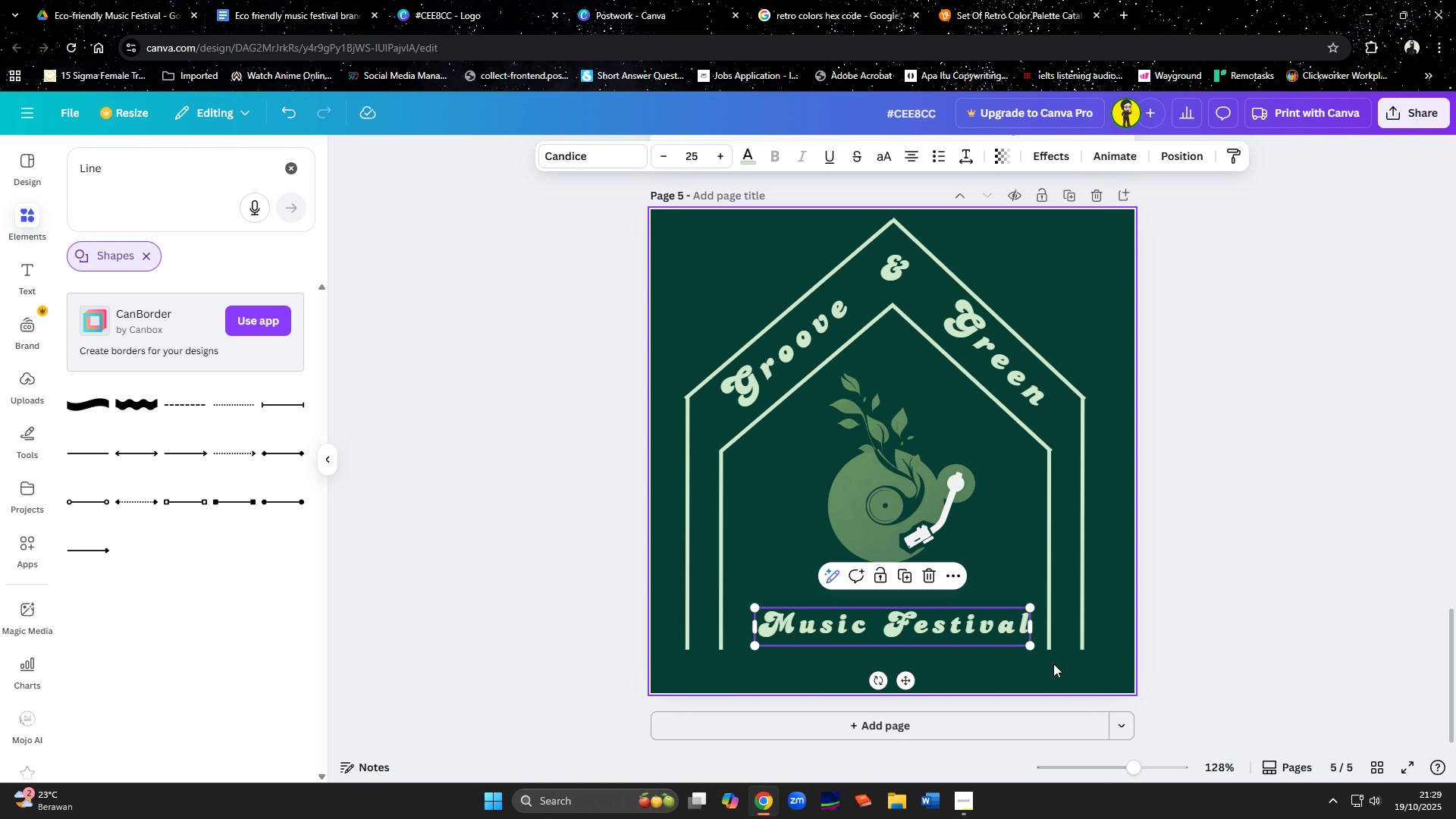 
hold_key(key=ArrowLeft, duration=0.62)
 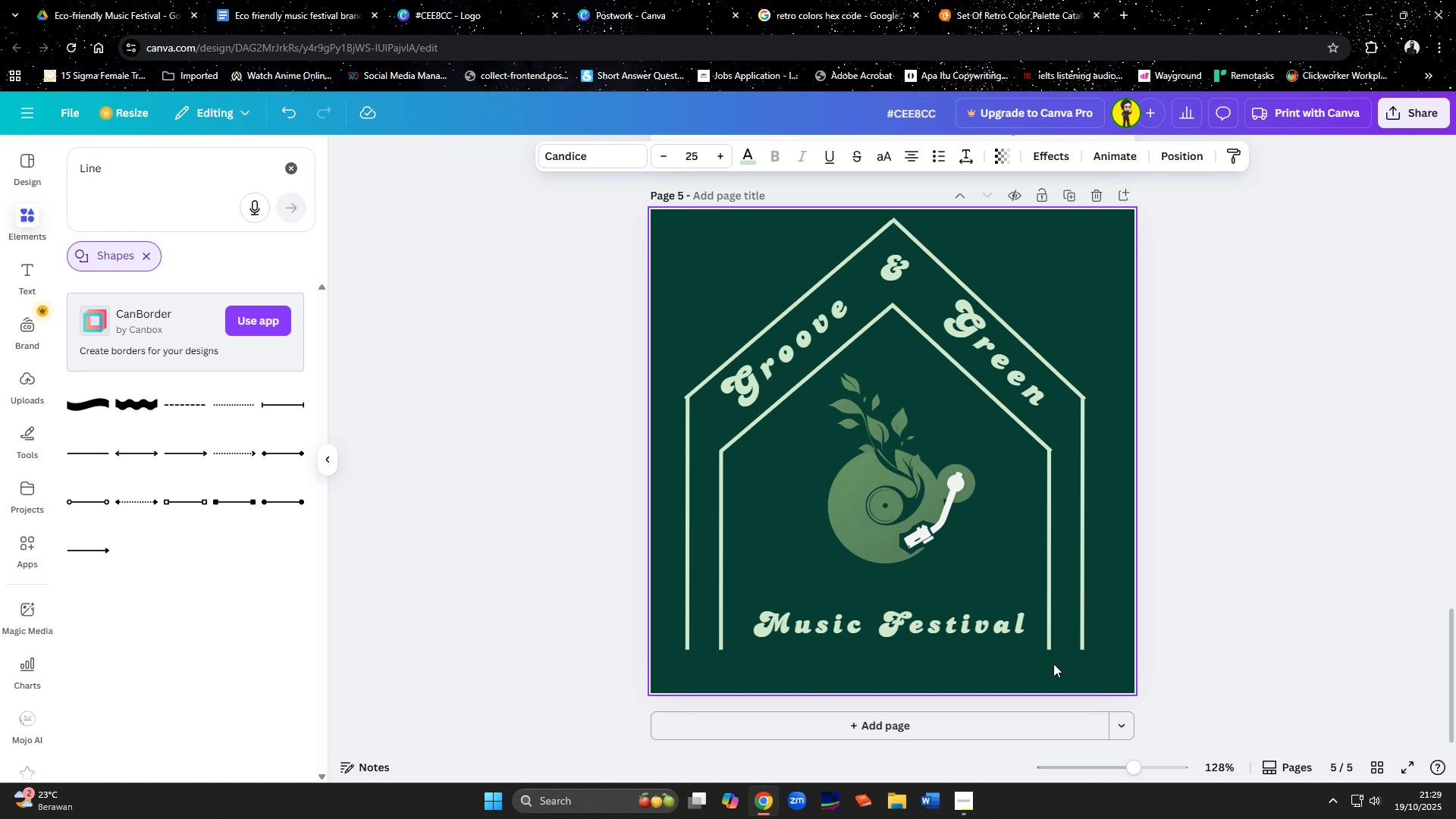 
key(ArrowLeft)
 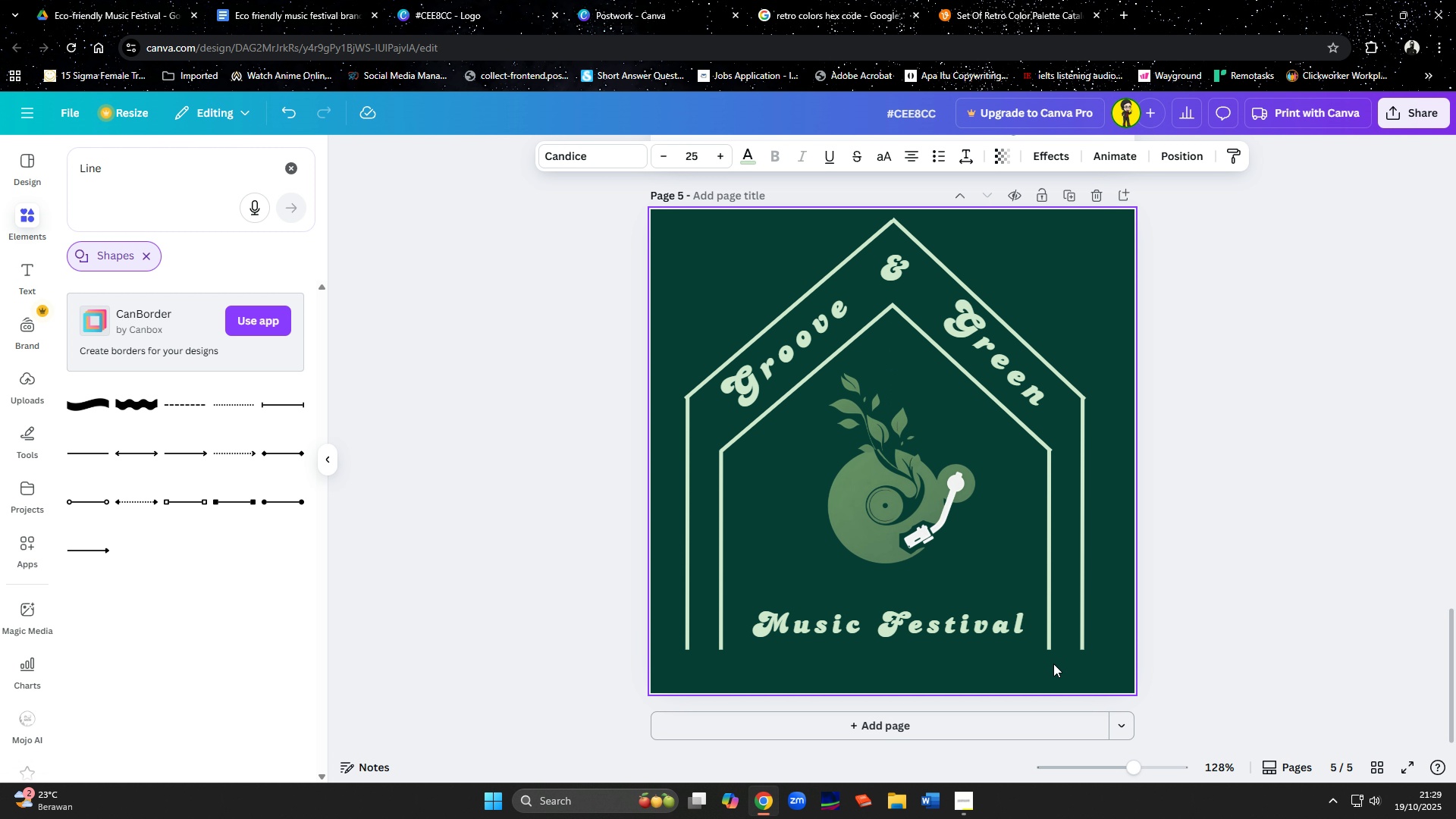 
key(ArrowLeft)
 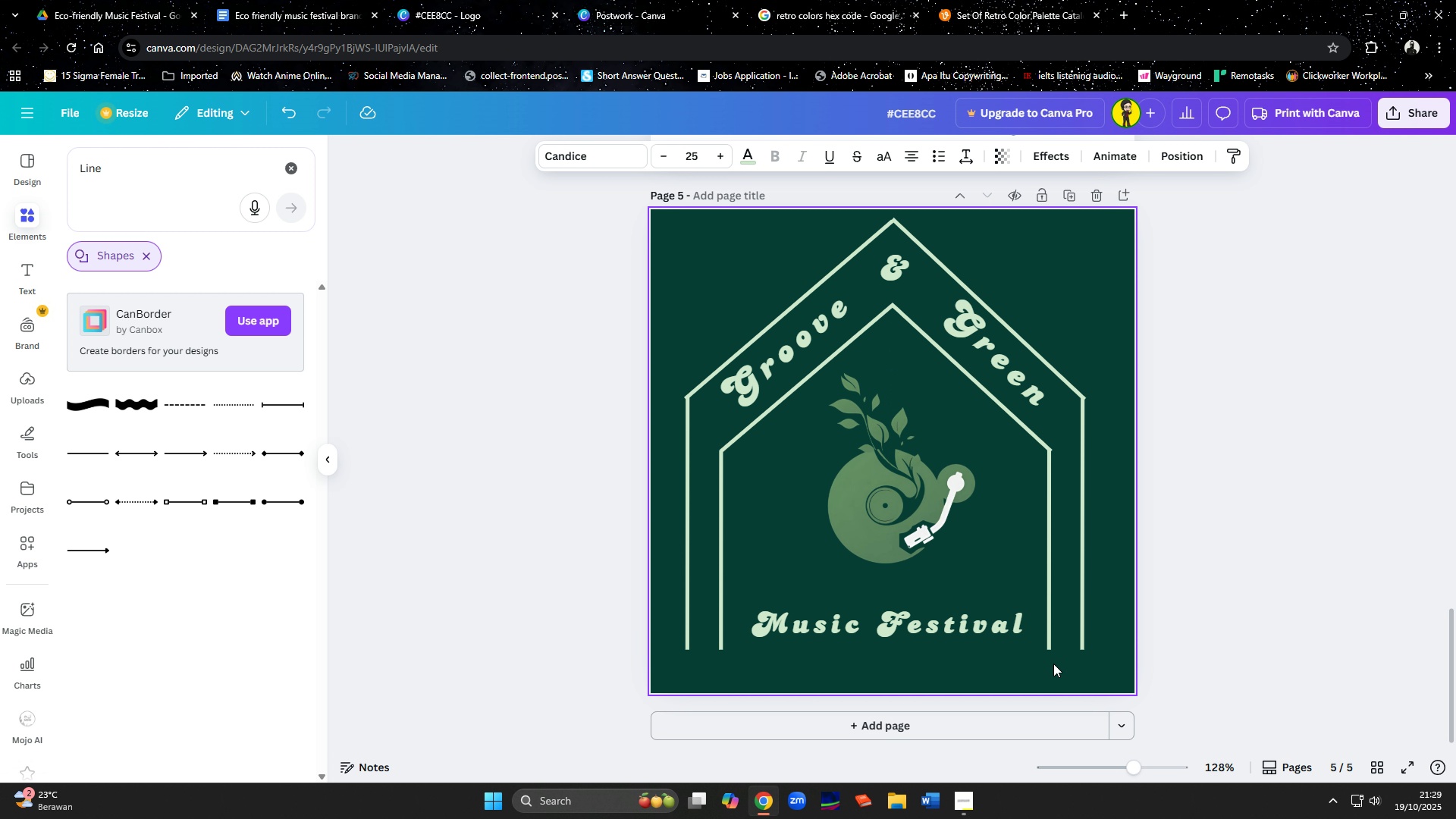 
key(ArrowLeft)
 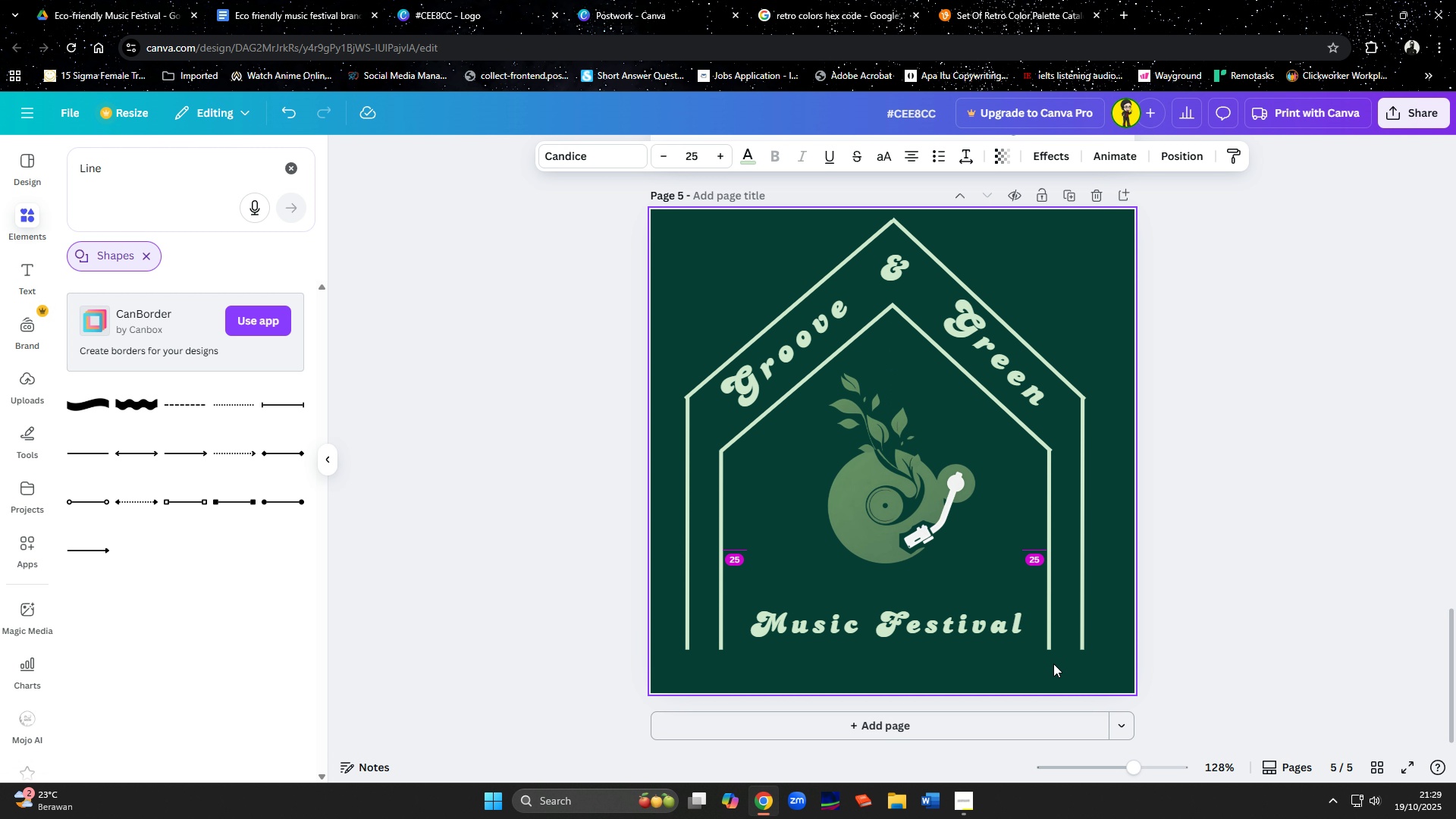 
key(ArrowLeft)
 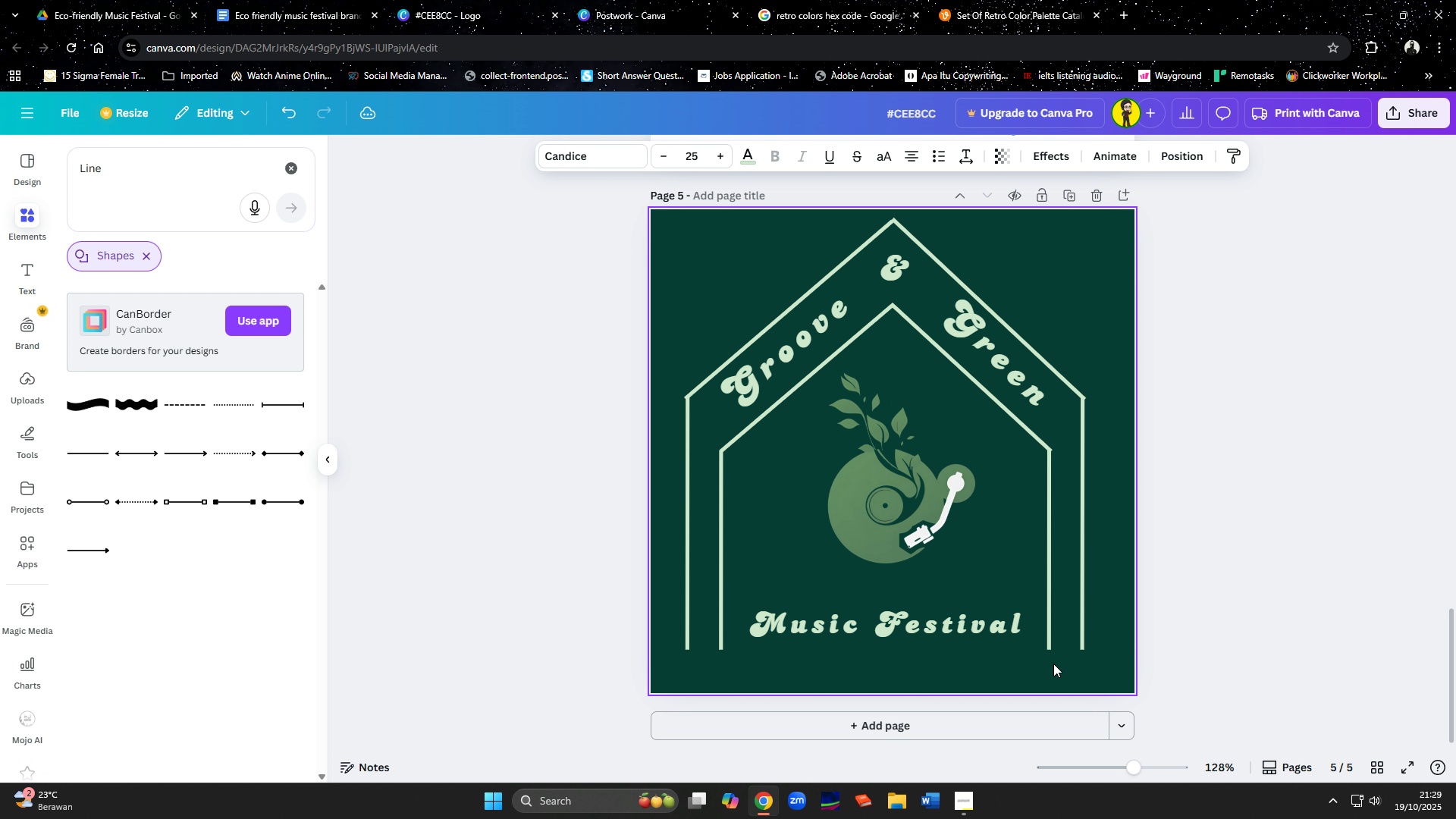 
key(ArrowLeft)
 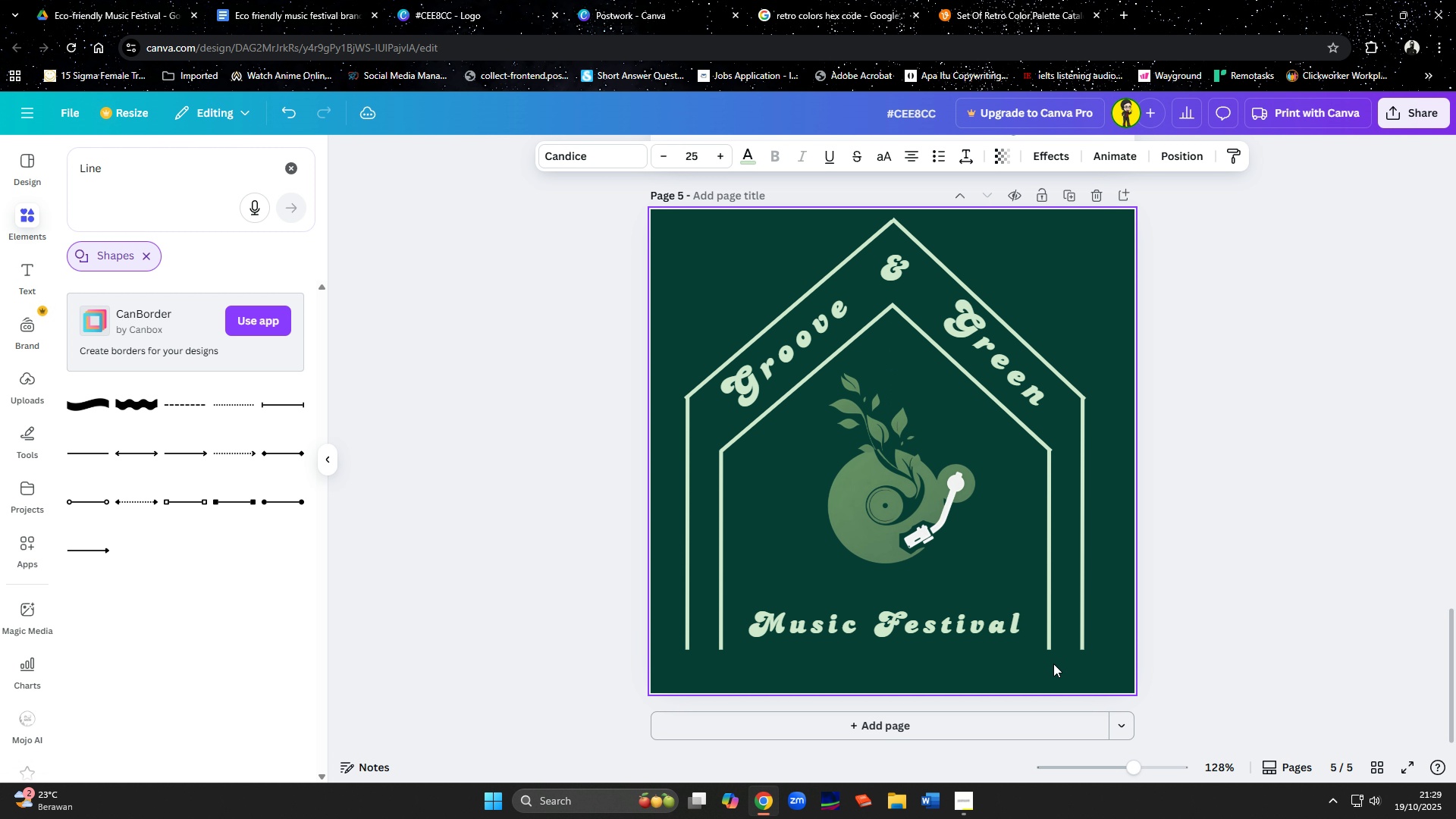 
key(ArrowLeft)
 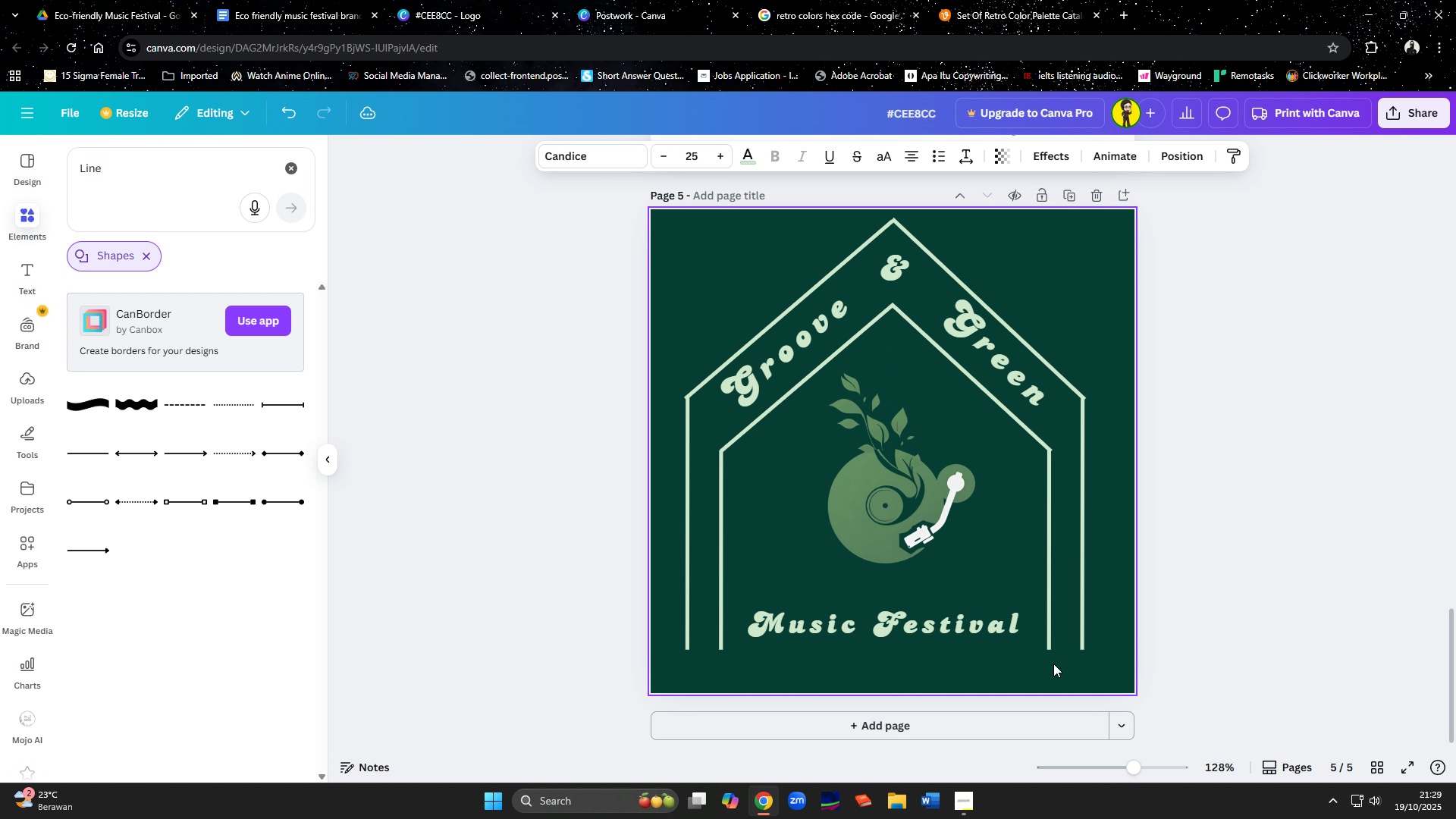 
key(ArrowLeft)
 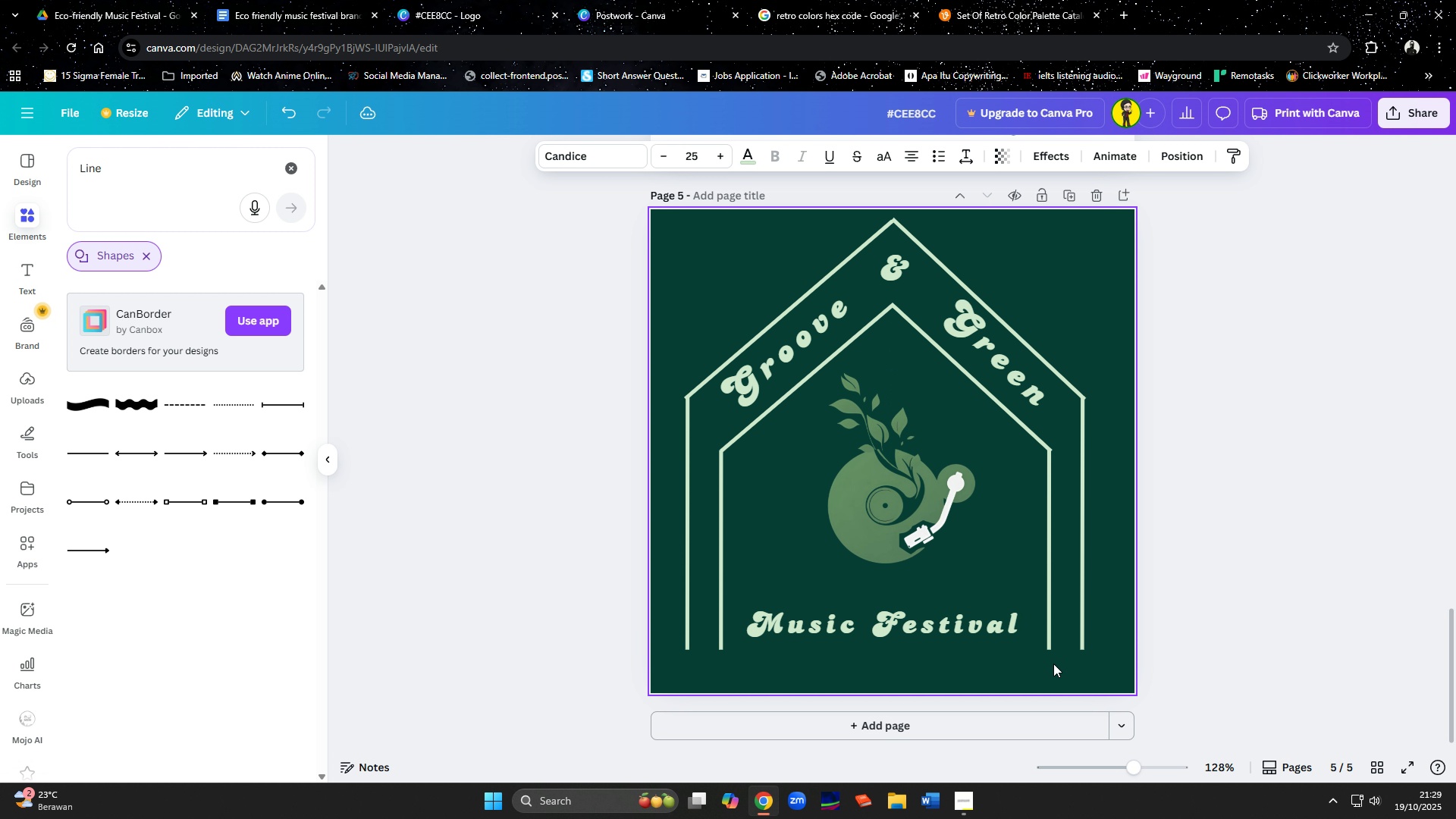 
key(ArrowLeft)
 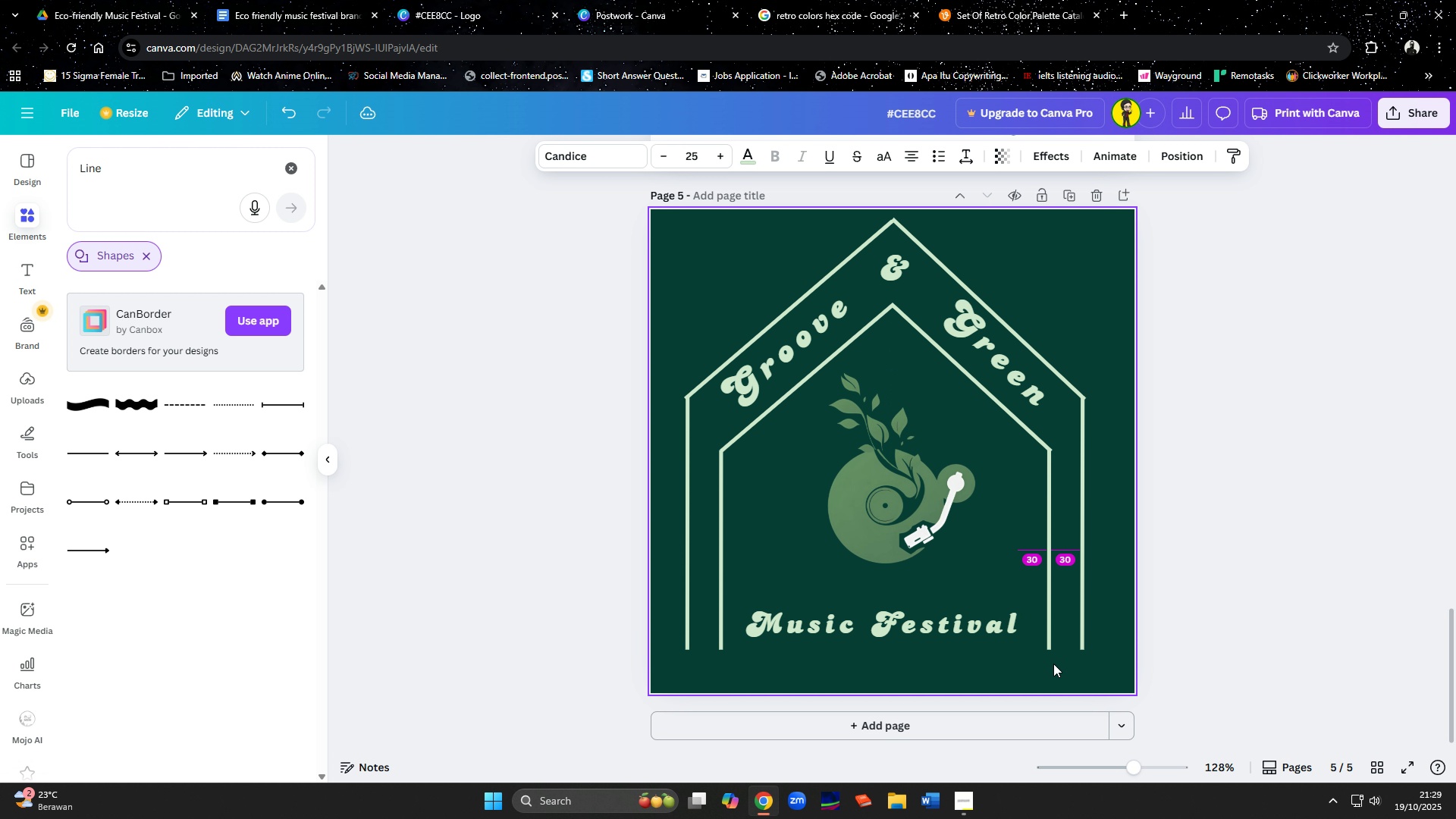 
key(ArrowLeft)
 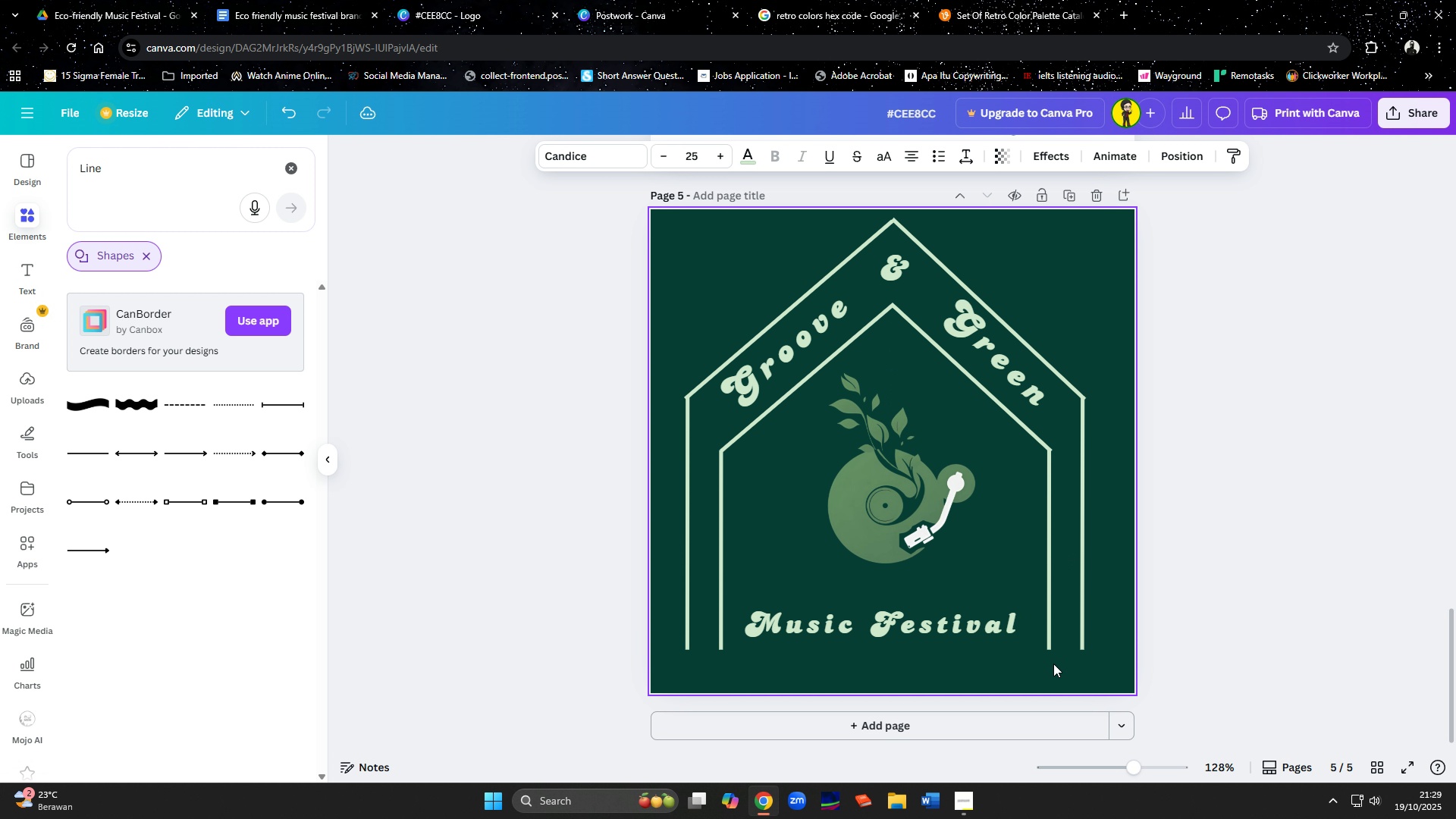 
key(ArrowLeft)
 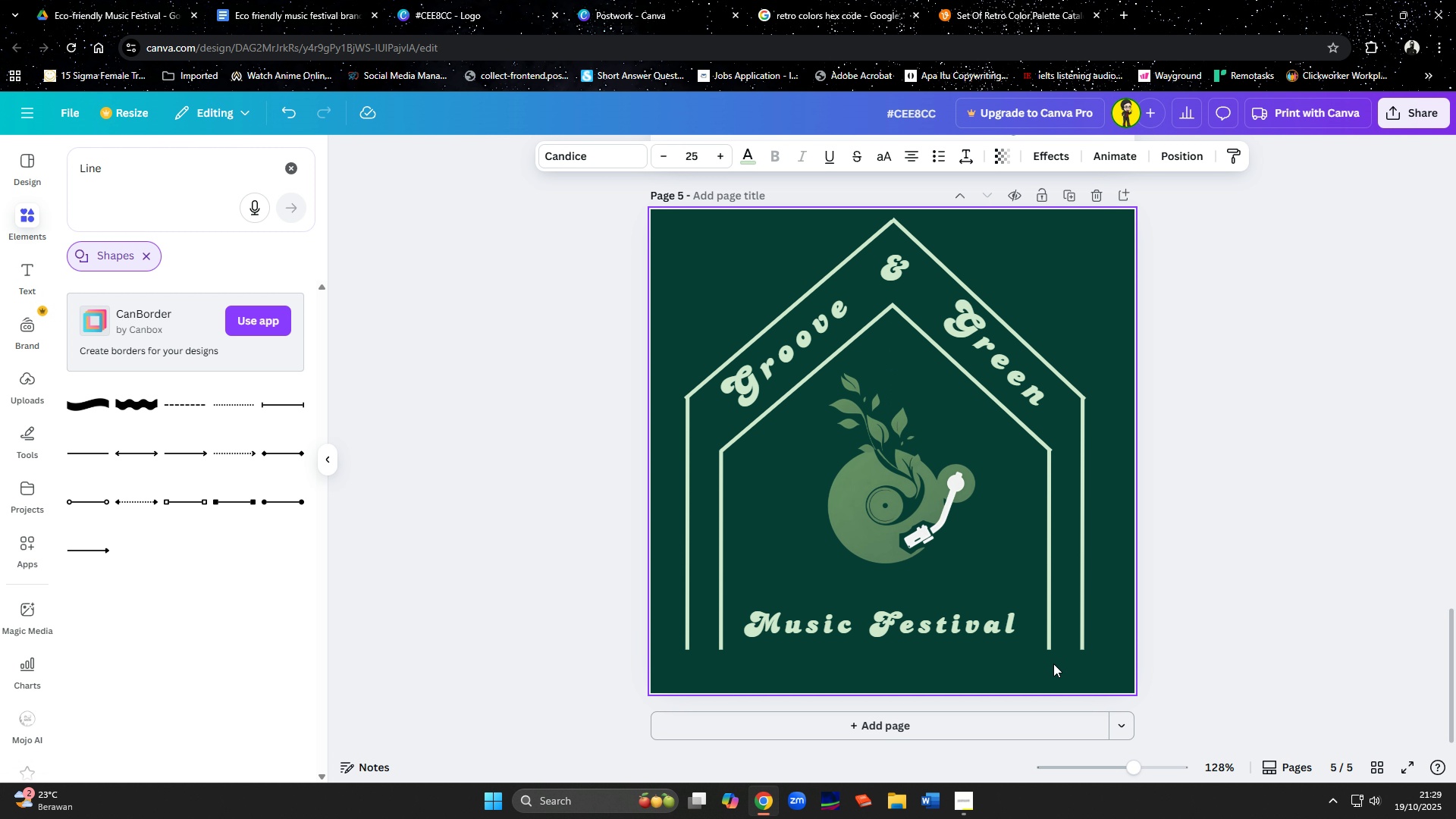 
key(ArrowRight)
 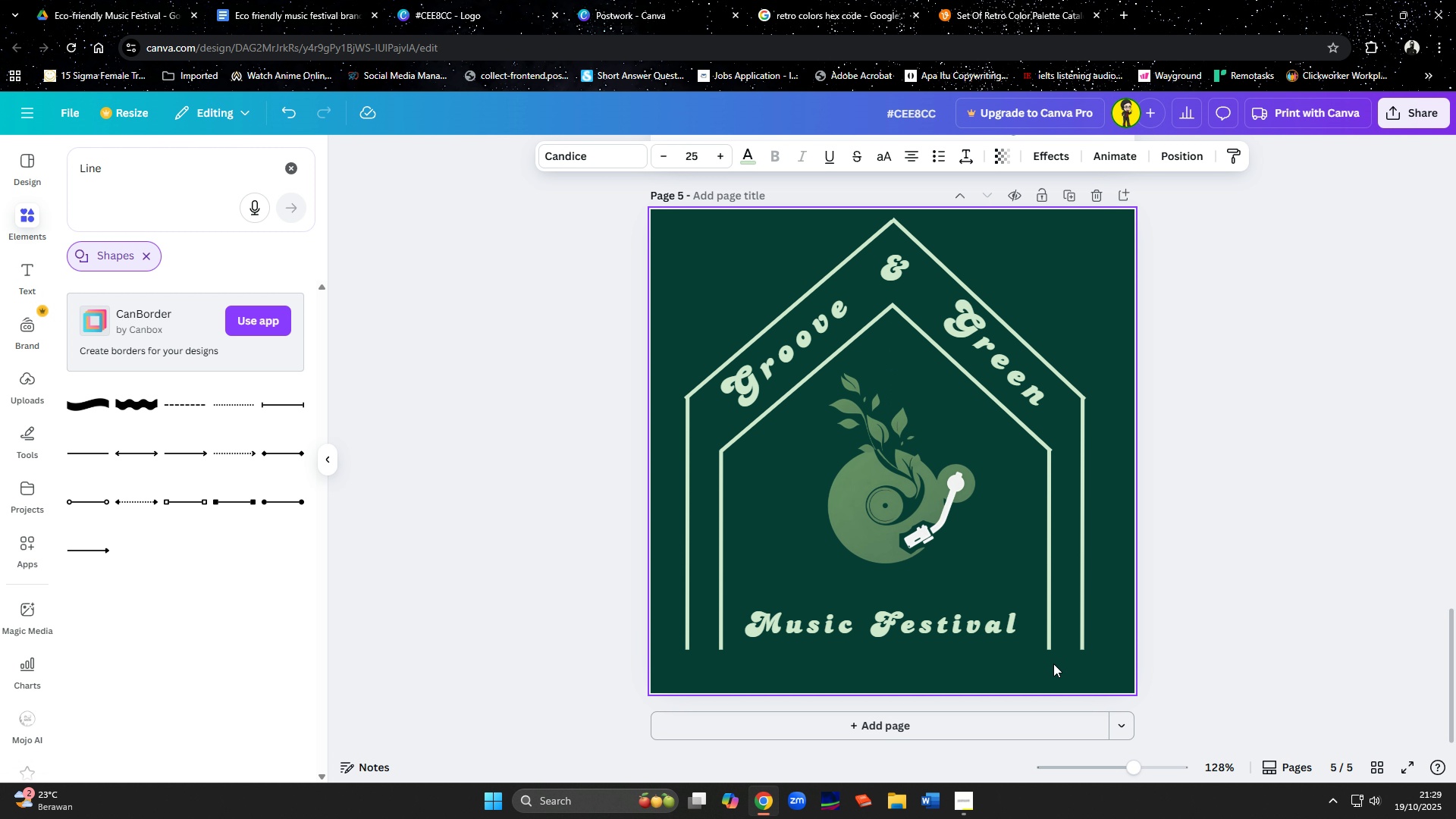 
key(ArrowRight)
 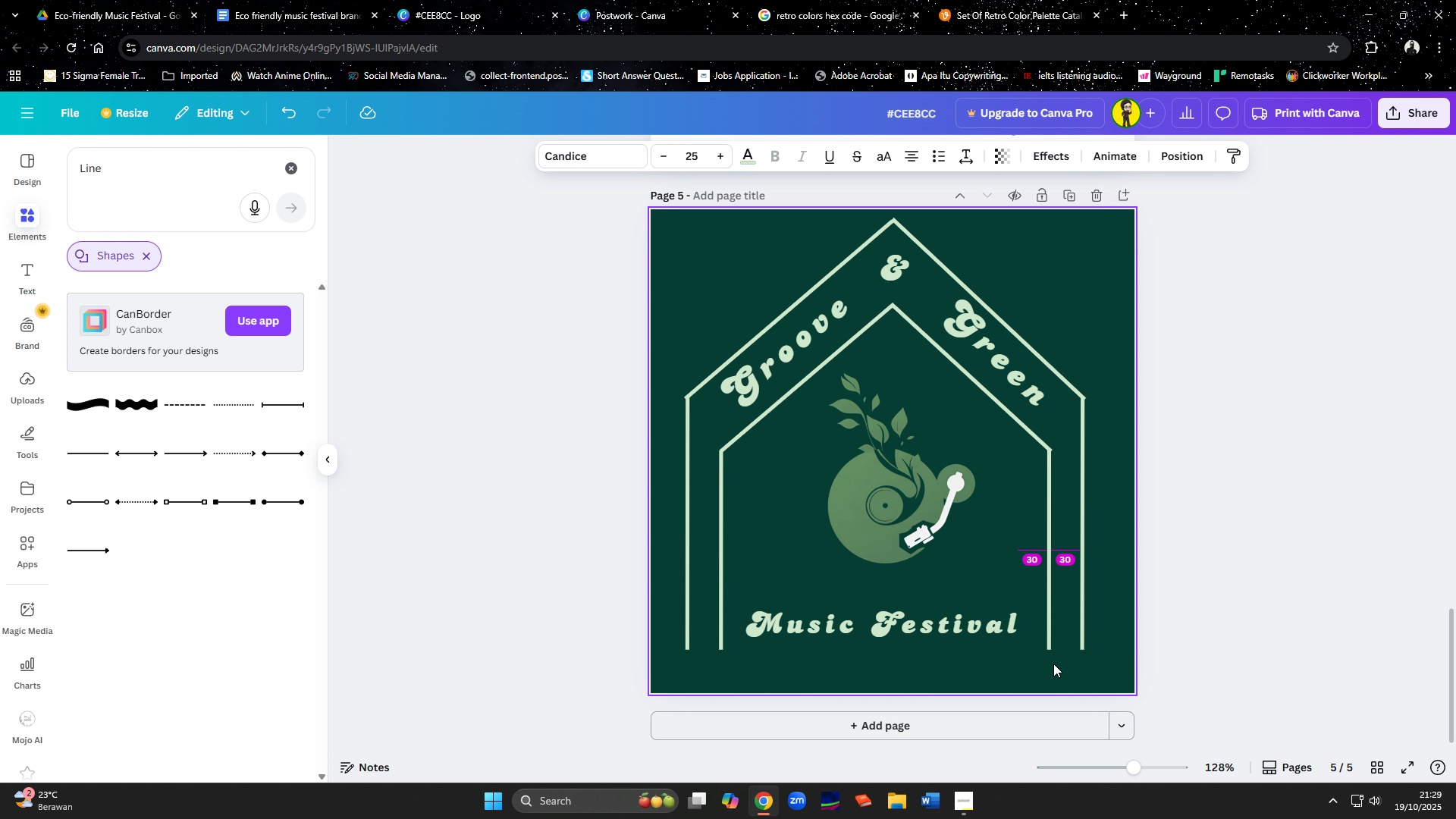 
key(ArrowRight)
 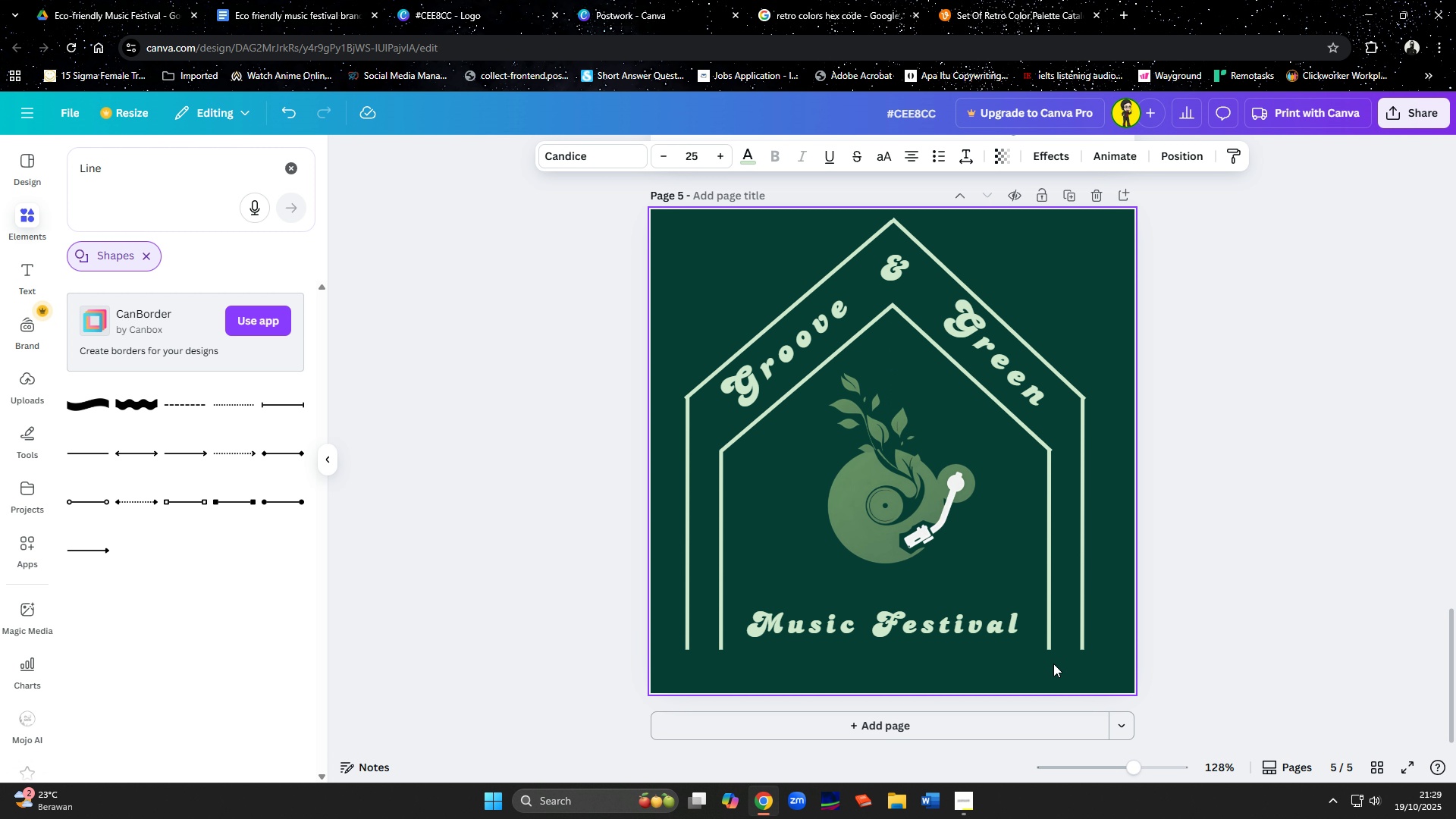 
key(ArrowRight)
 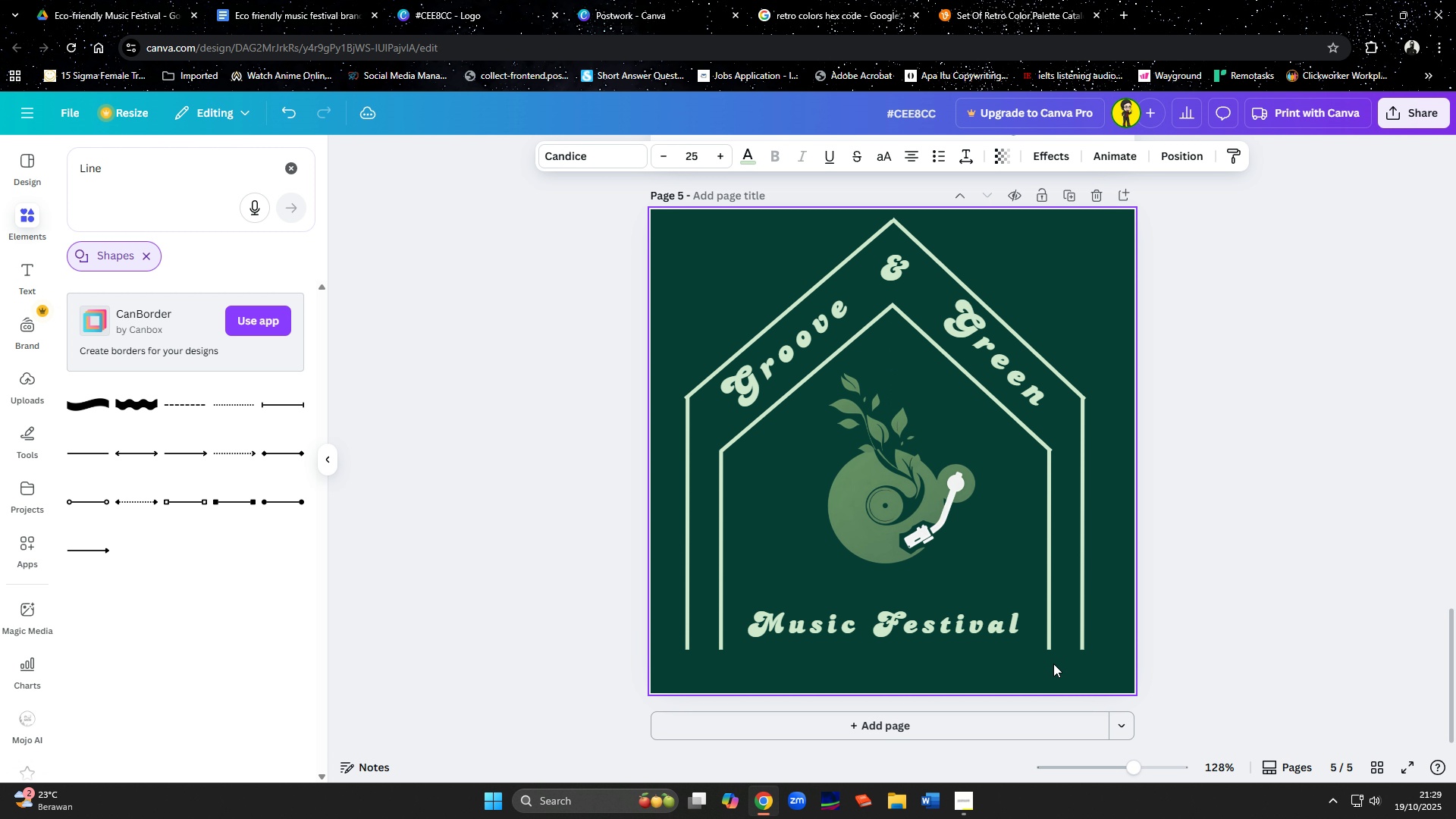 
key(ArrowRight)
 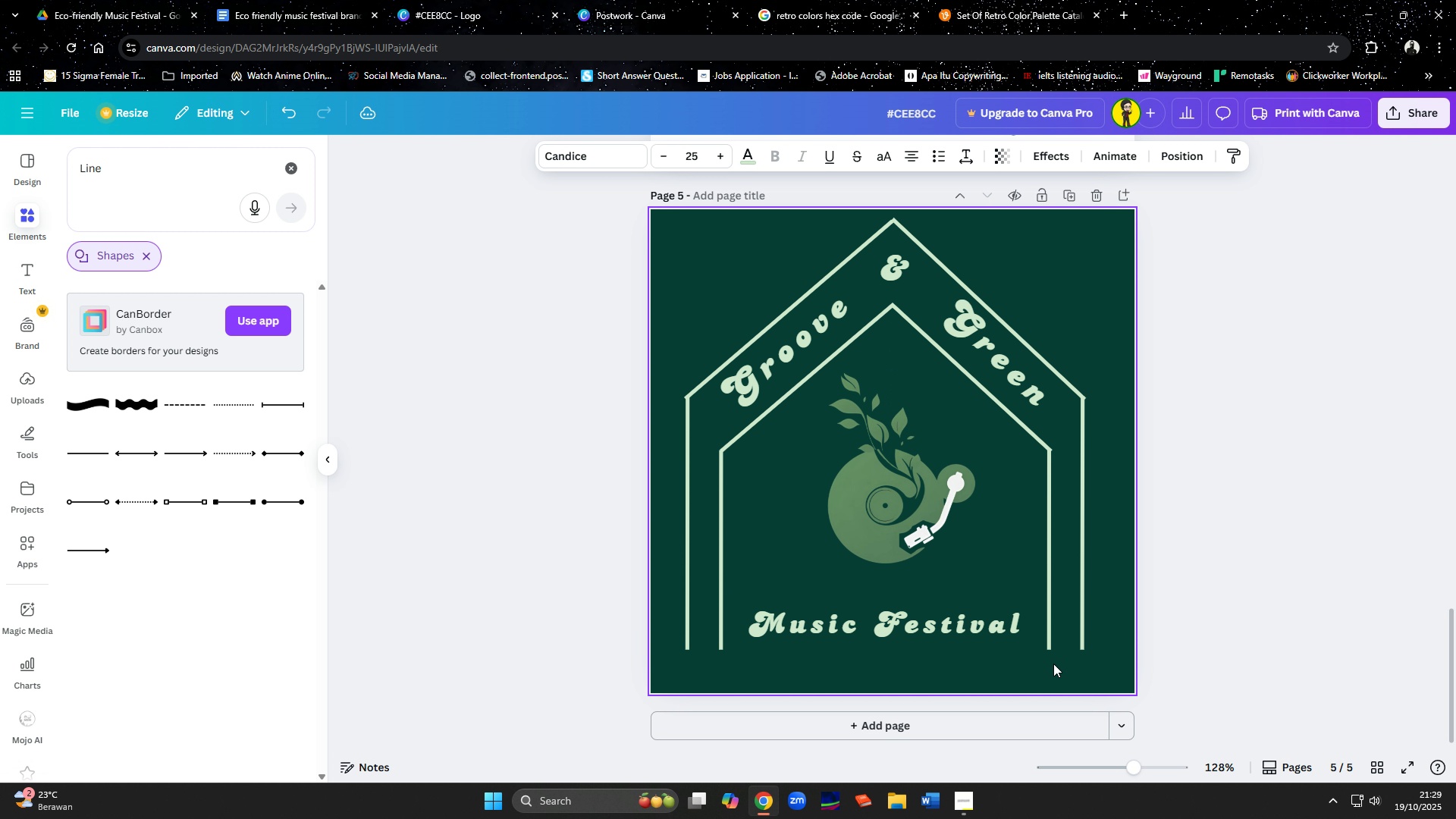 
key(ArrowRight)
 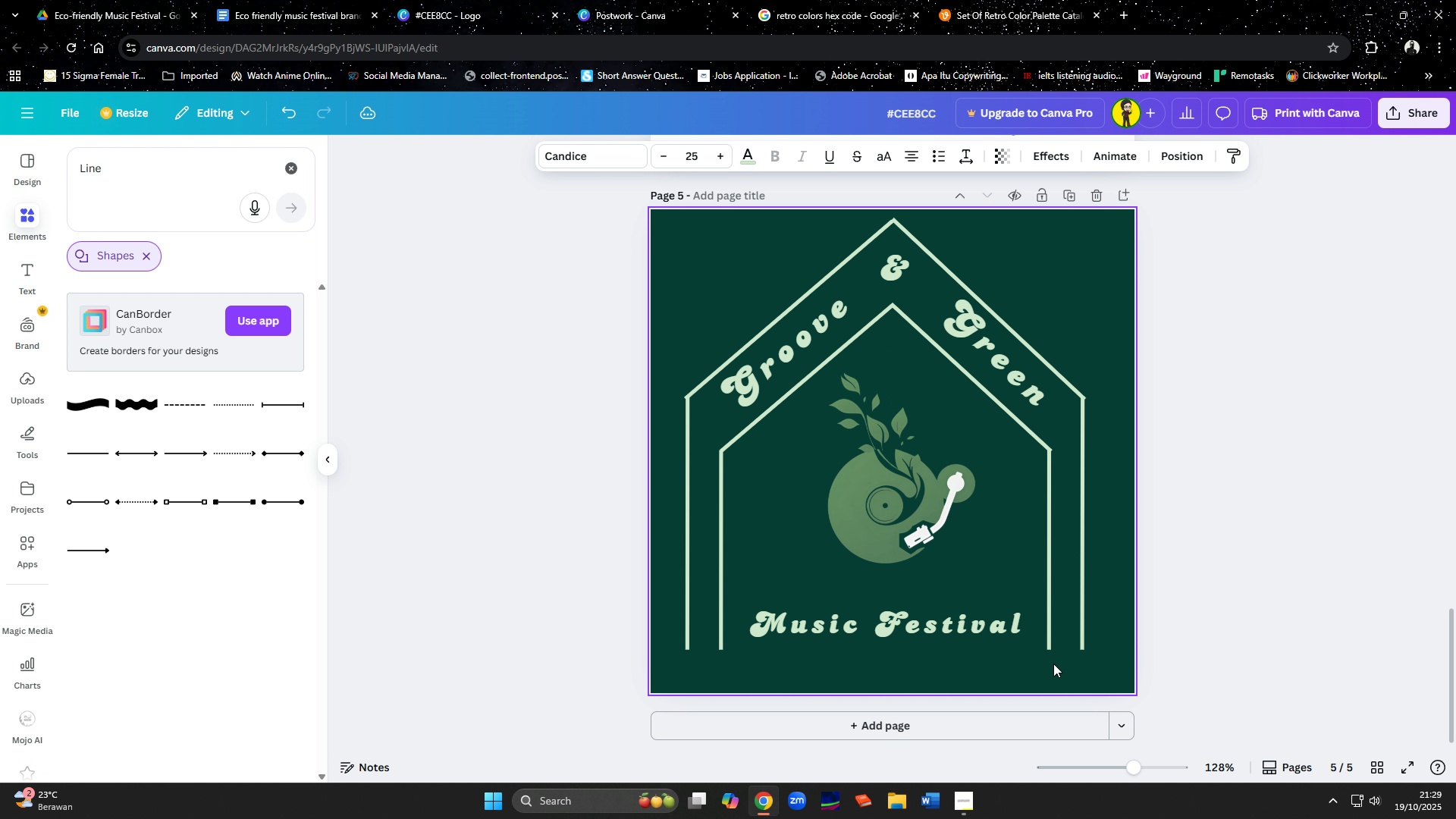 
key(ArrowRight)
 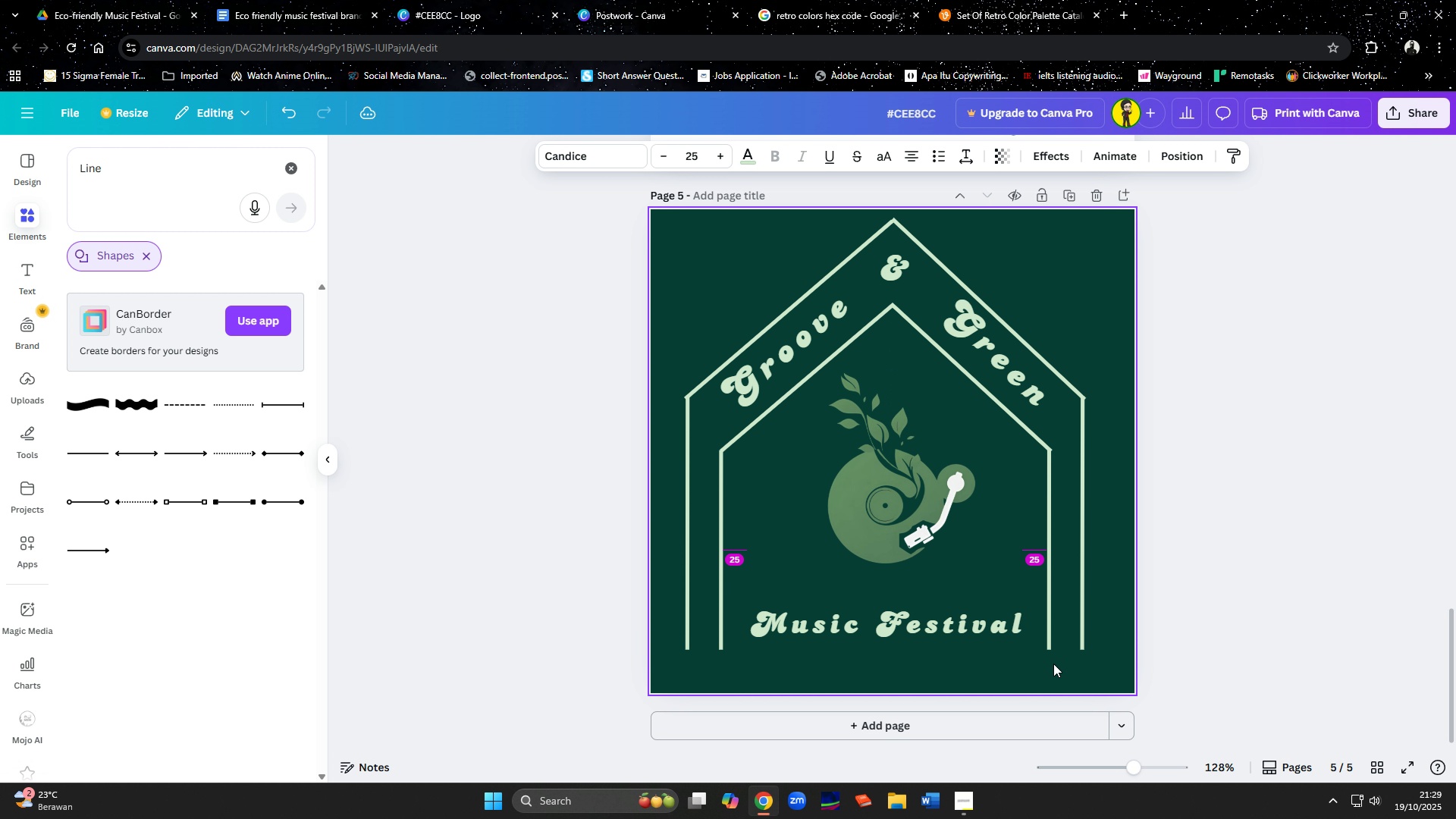 
key(ArrowRight)
 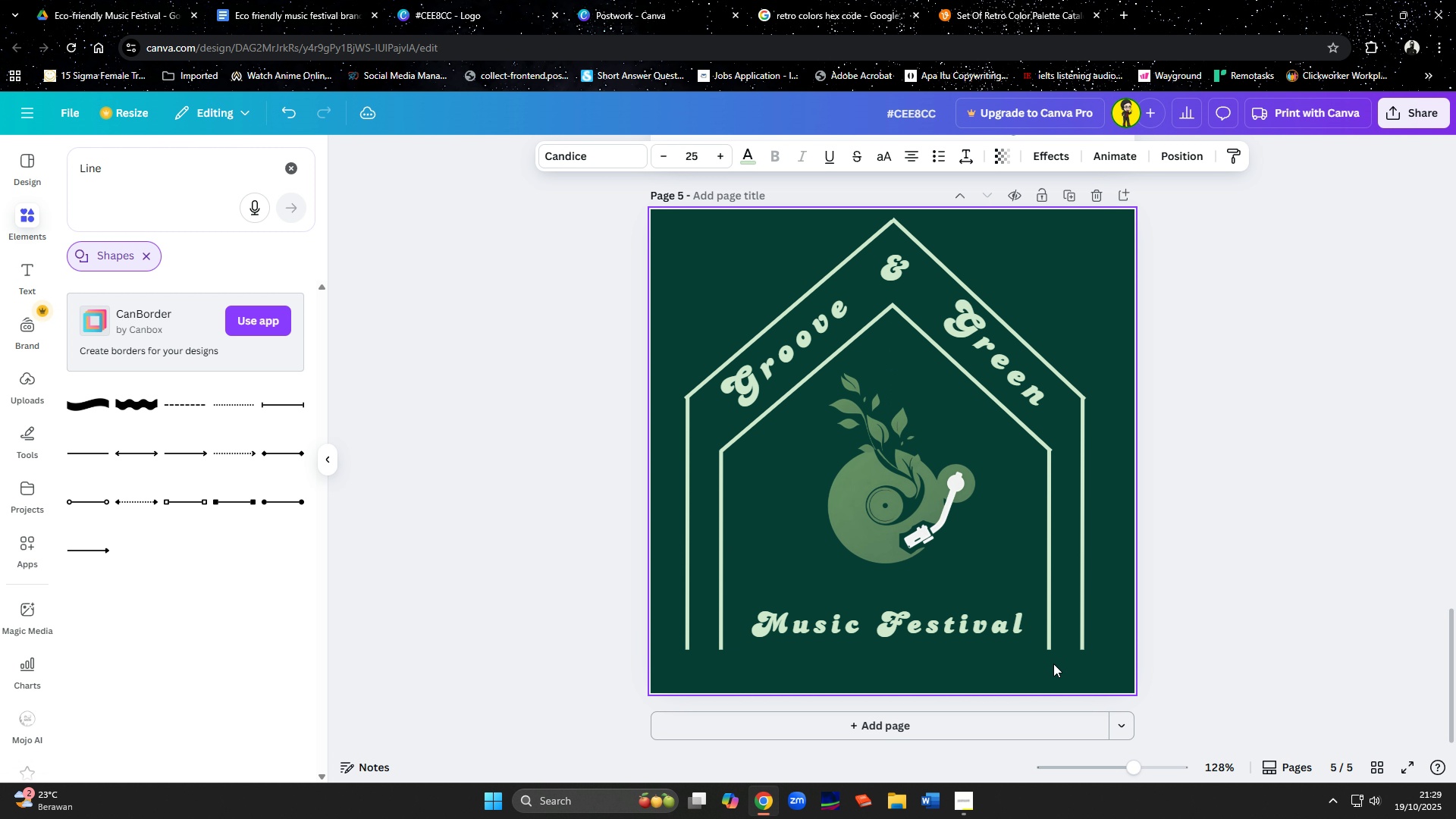 
key(ArrowLeft)
 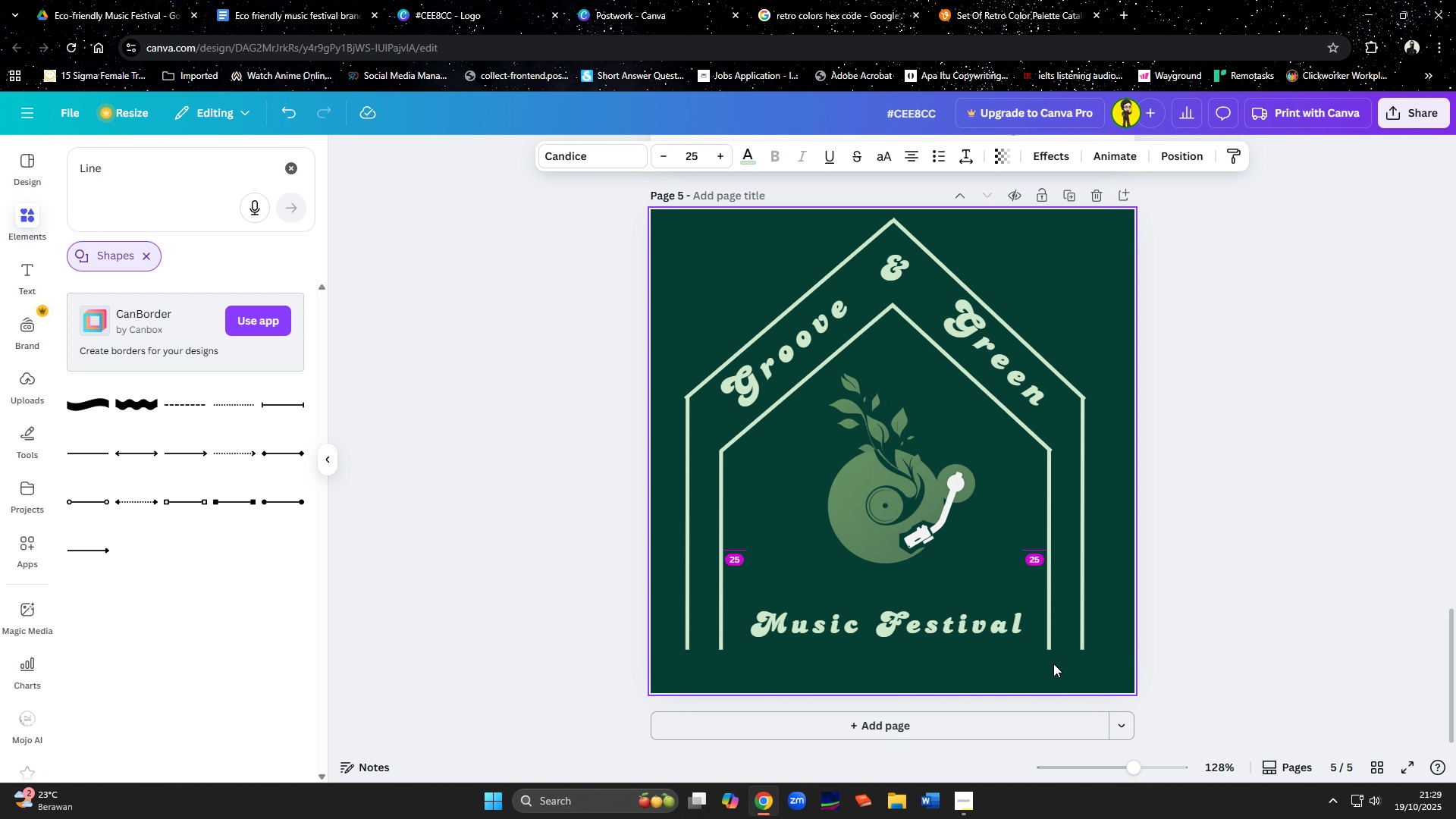 
key(ArrowLeft)
 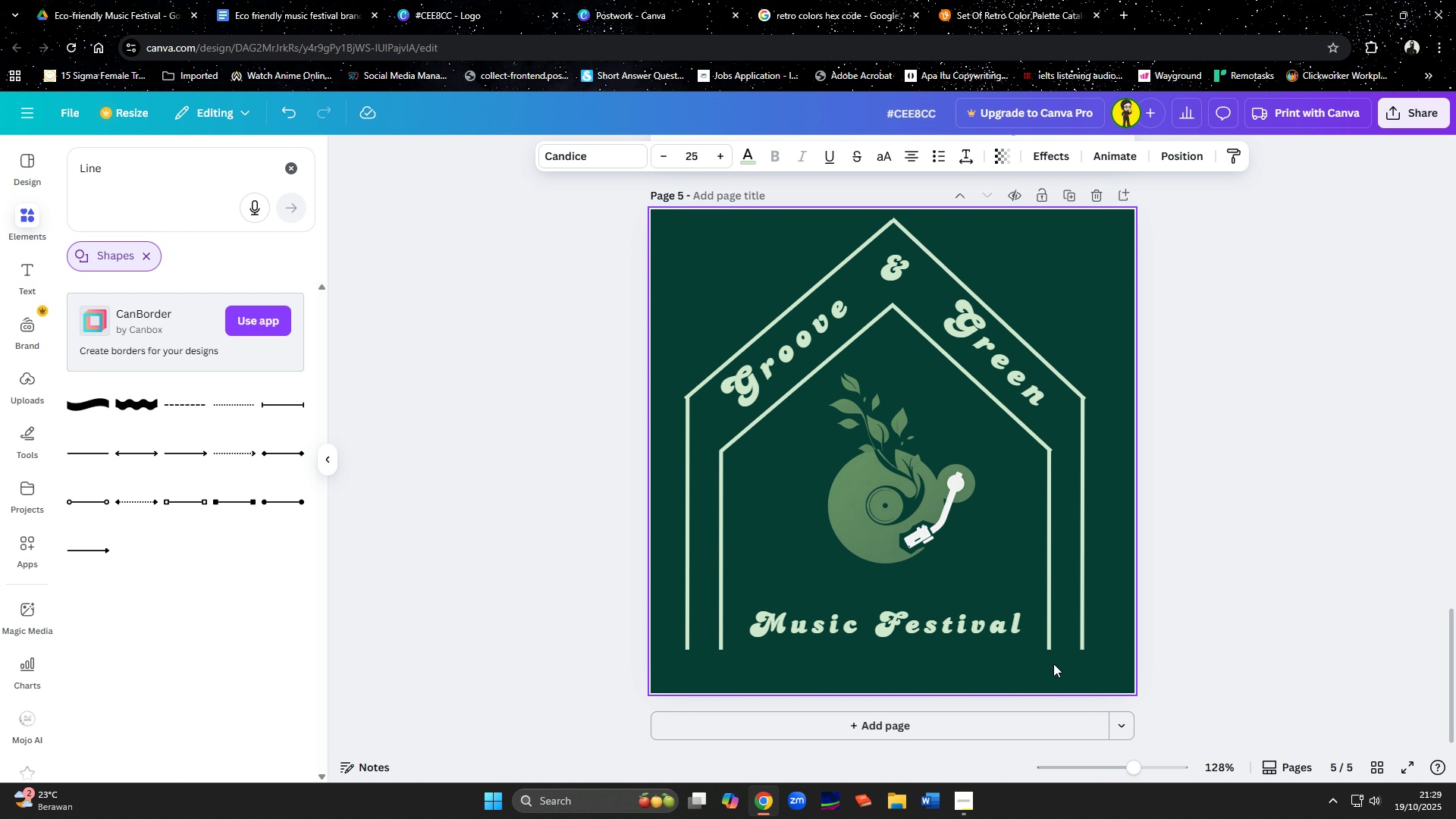 
key(ArrowUp)
 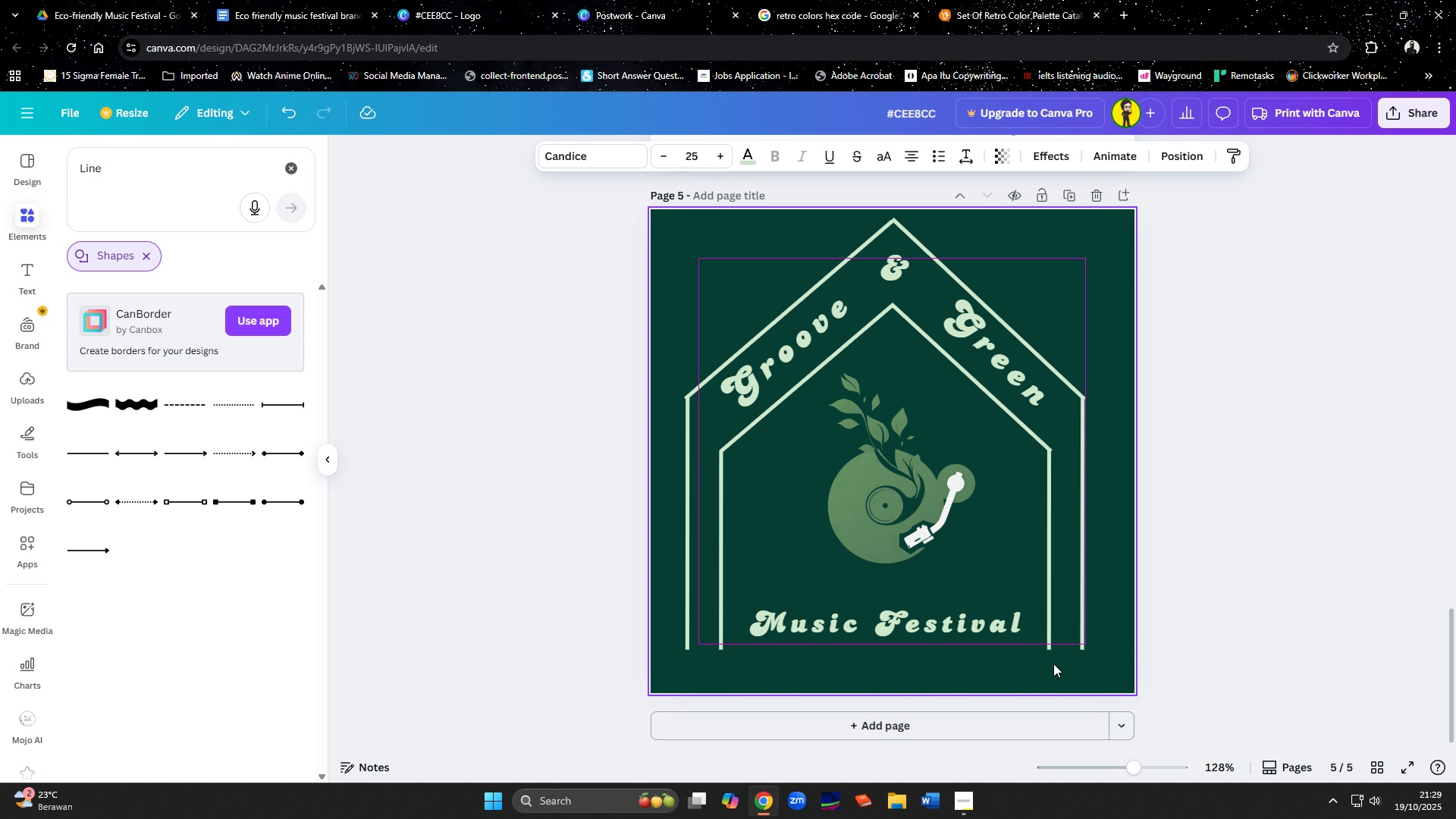 
hold_key(key=ArrowUp, duration=0.5)
 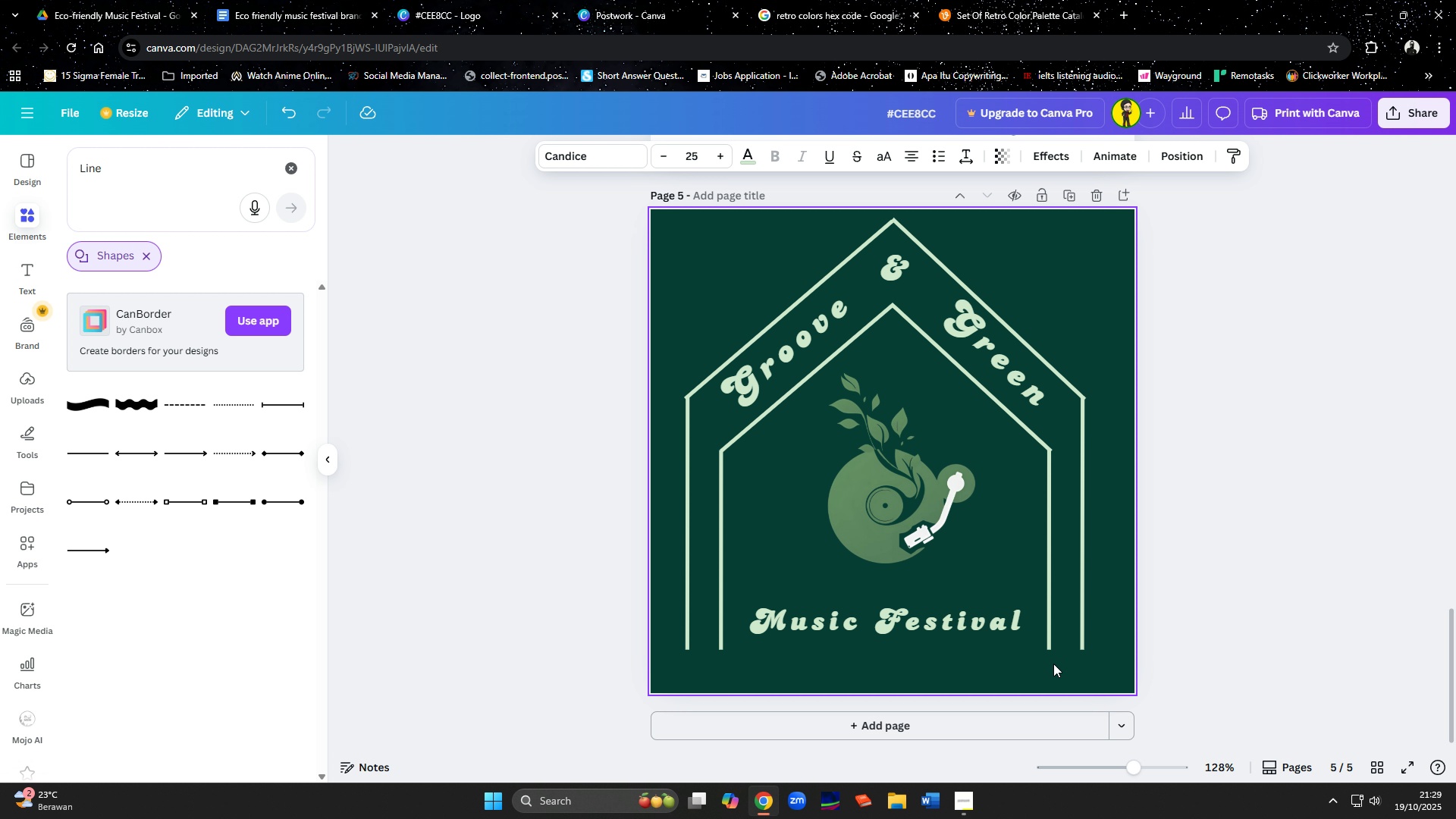 
hold_key(key=ArrowUp, duration=0.63)
 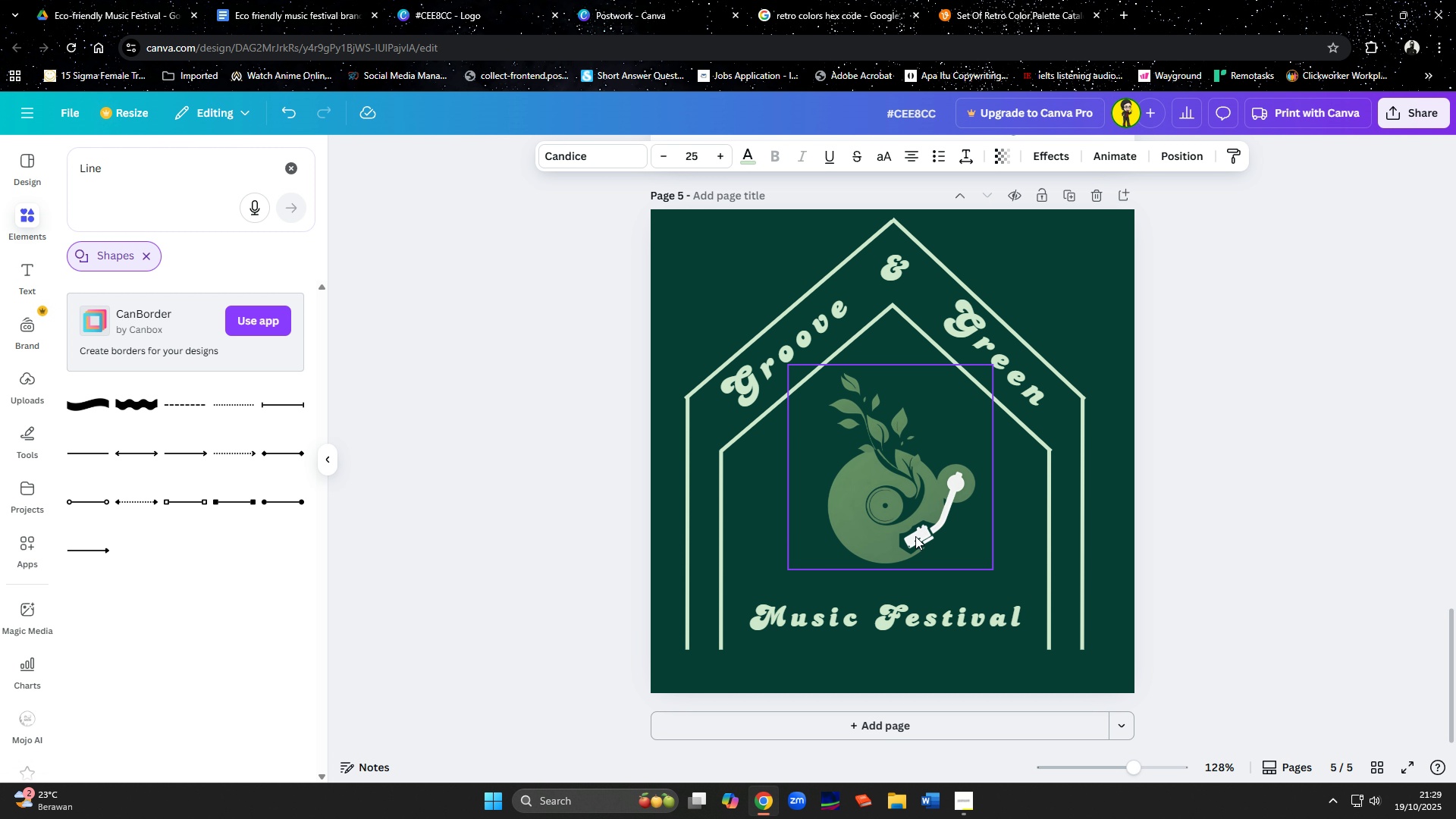 
left_click([915, 536])
 